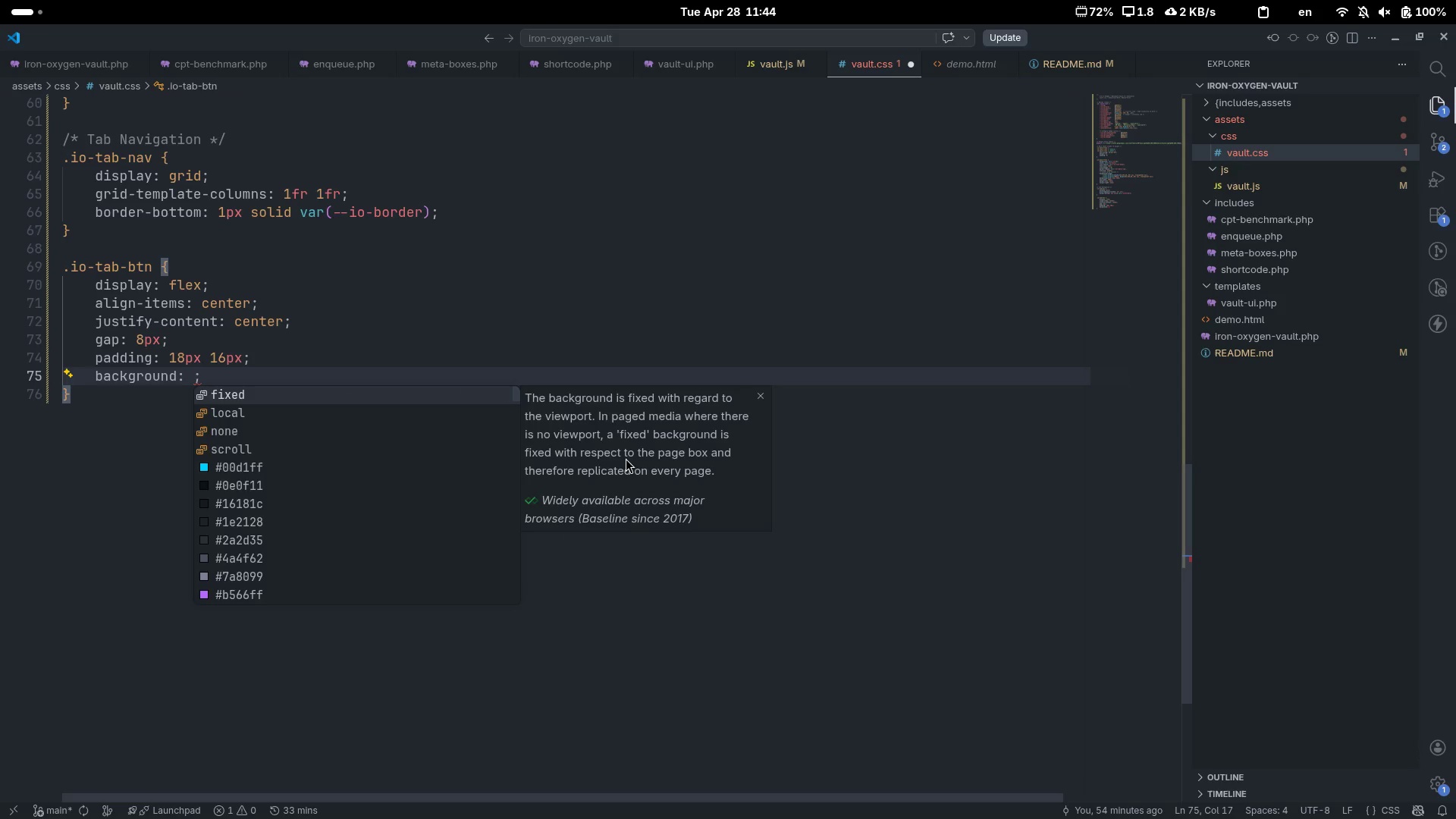 
type(trans)
key(Tab)
 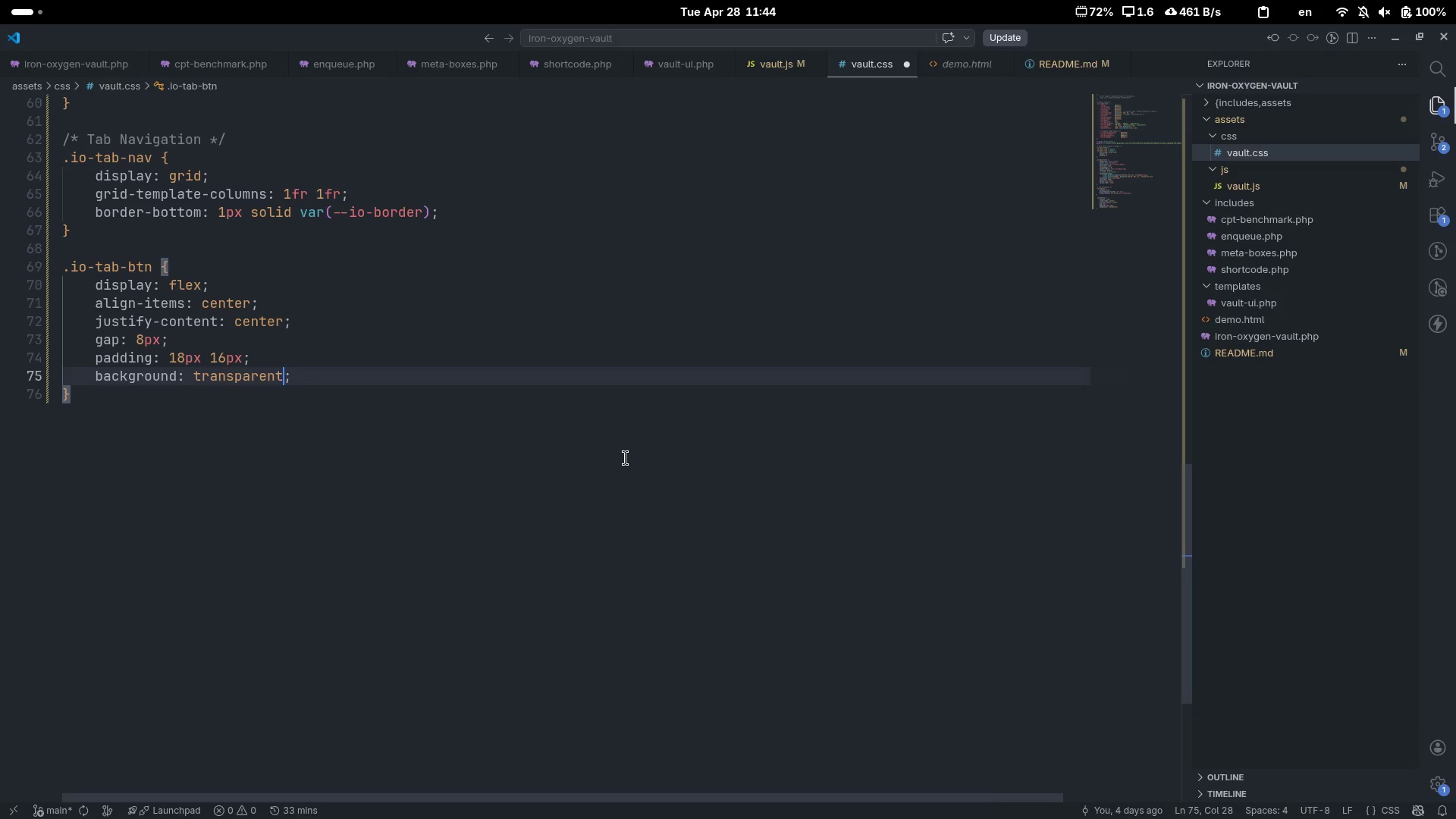 
key(ArrowRight)
 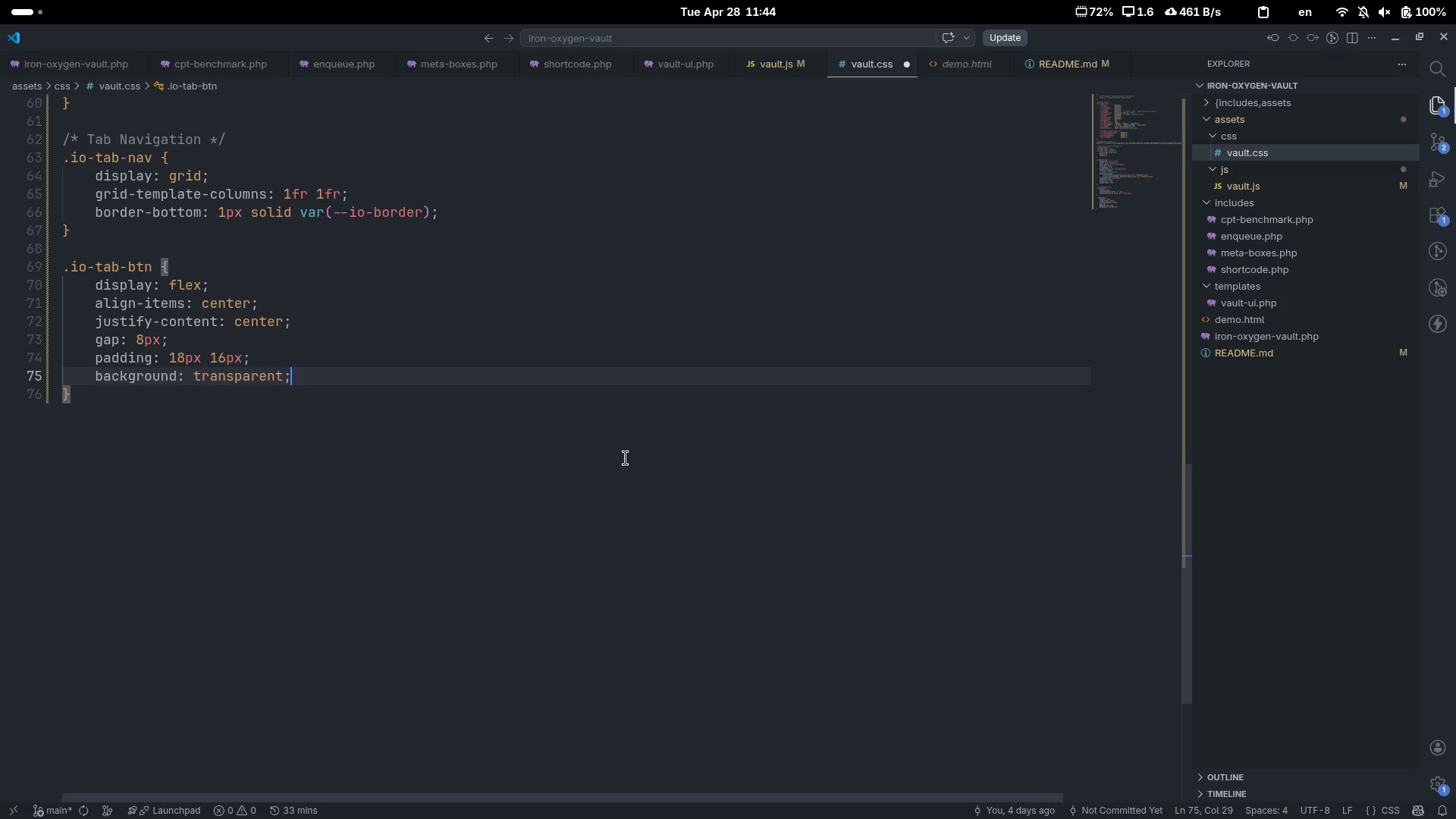 
key(Enter)
 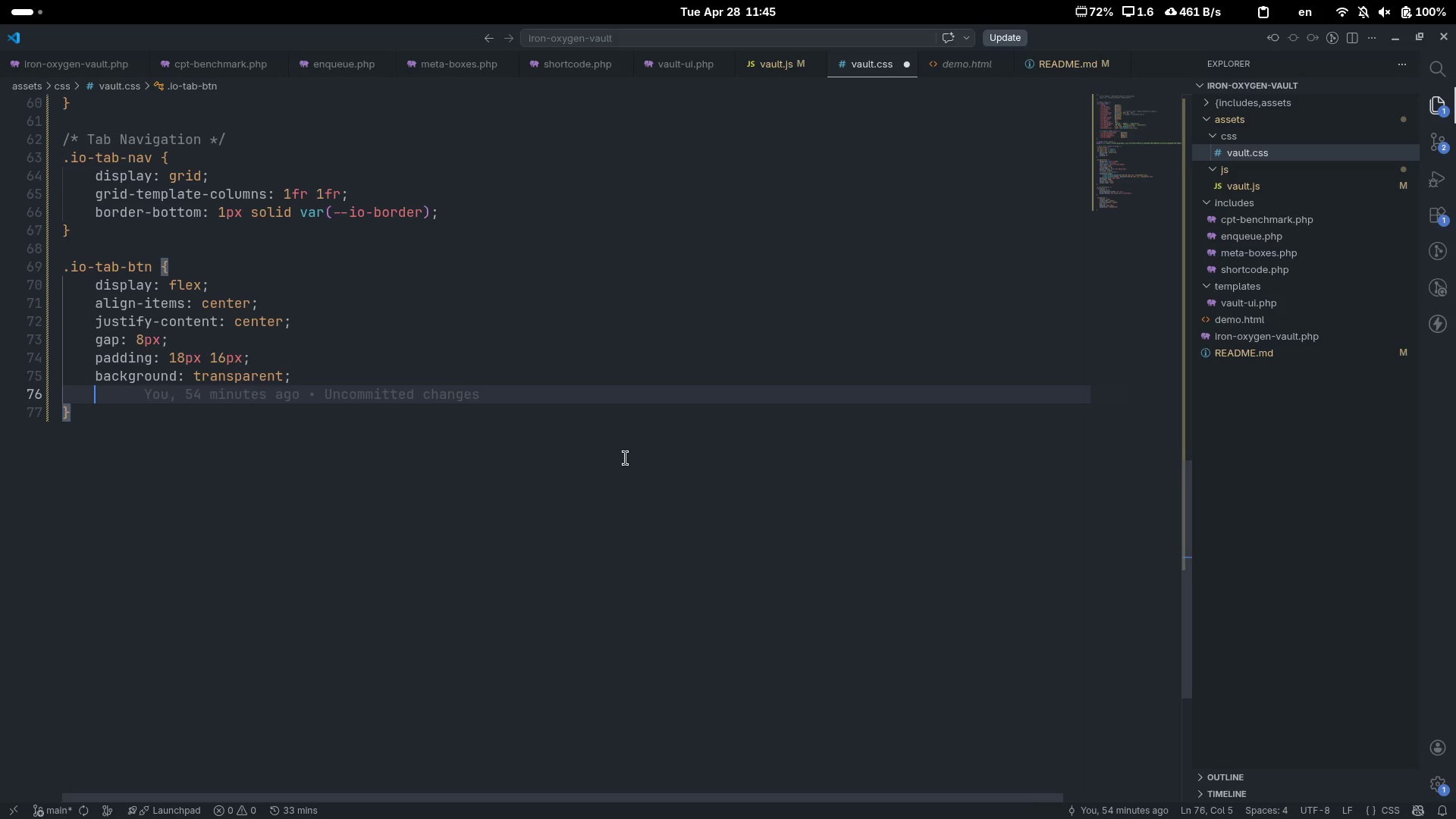 
type(bord)
key(Tab)
type(none)
 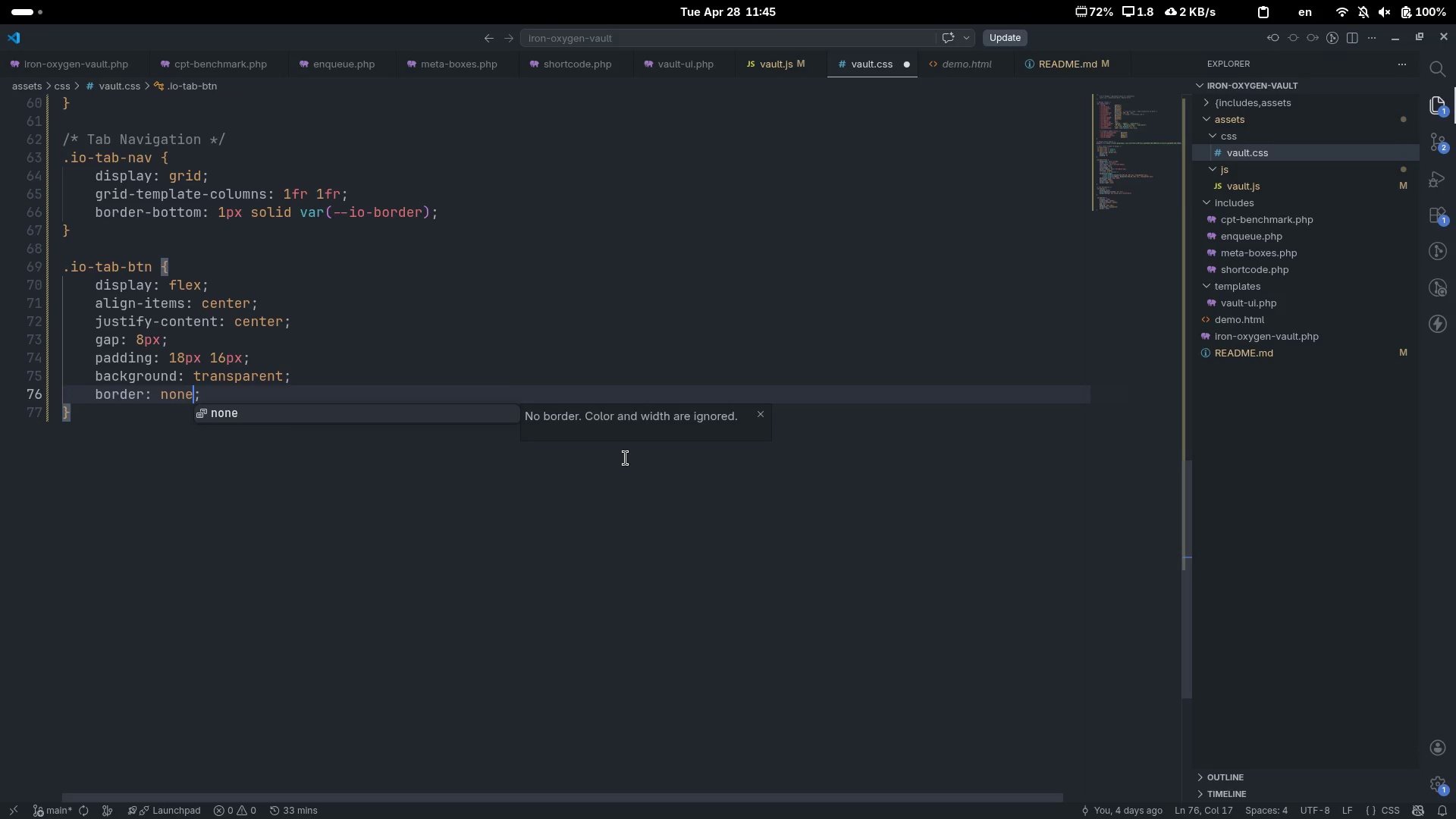 
key(ArrowRight)
 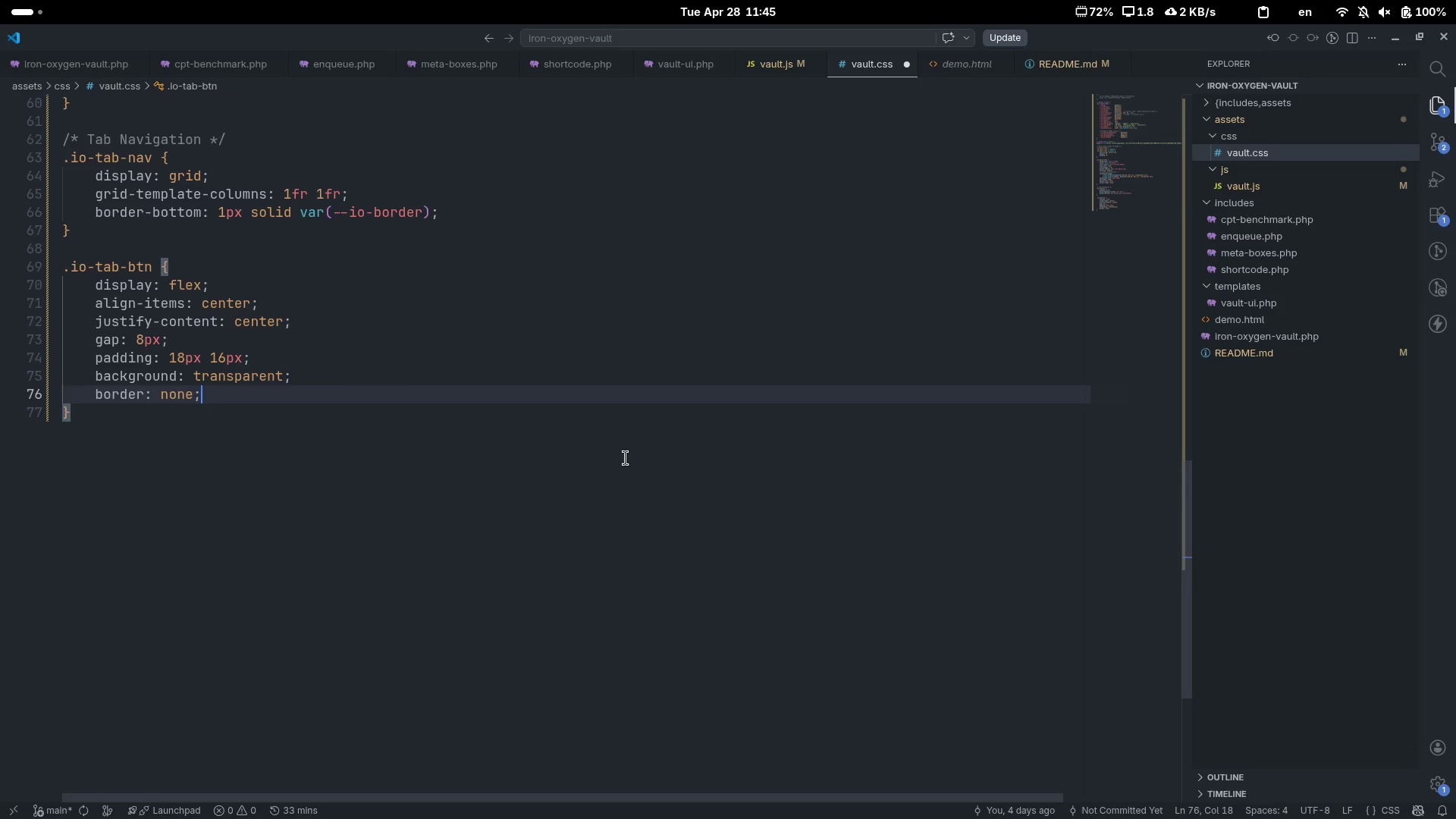 
key(Enter)
 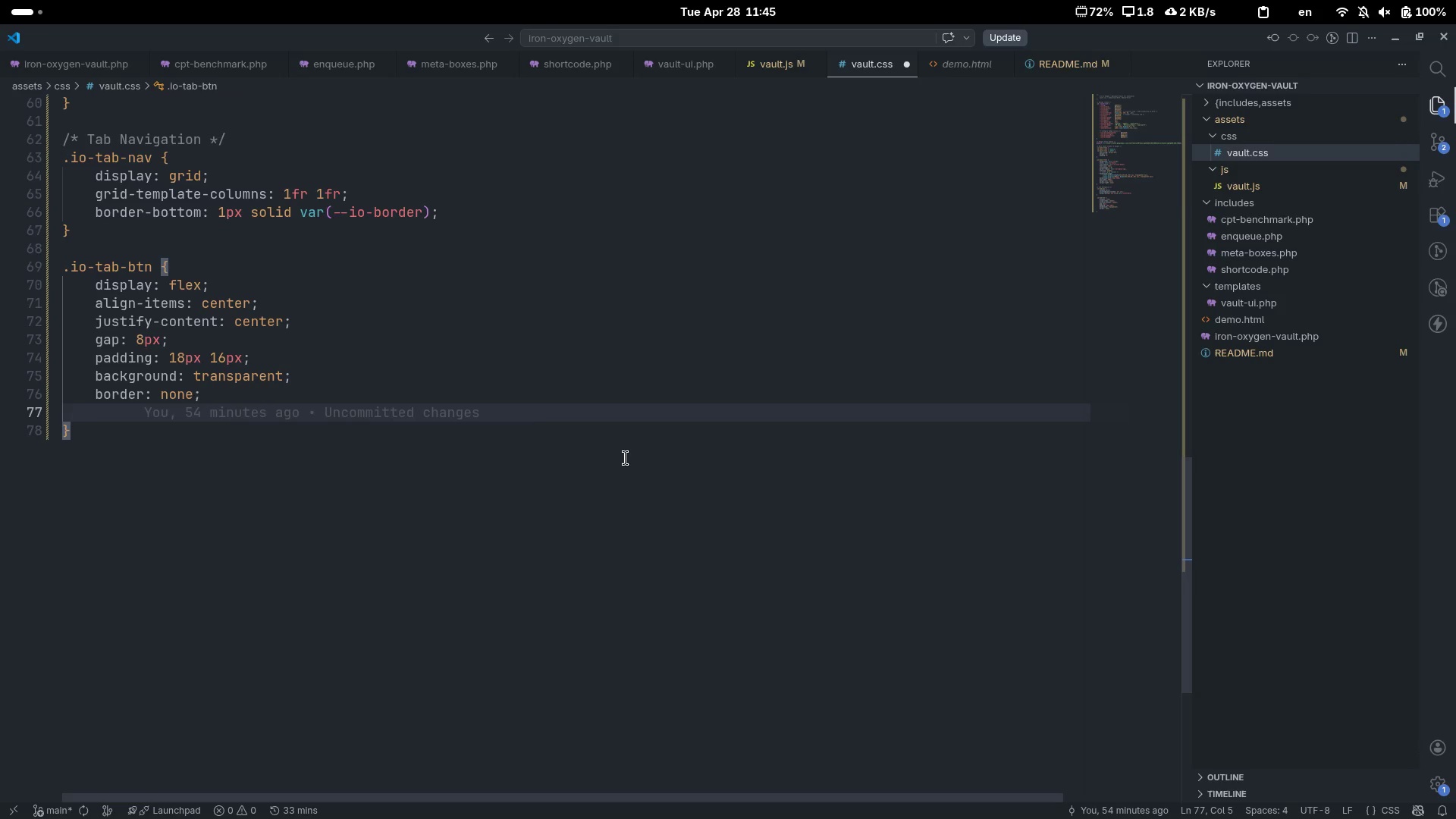 
type(colo)
 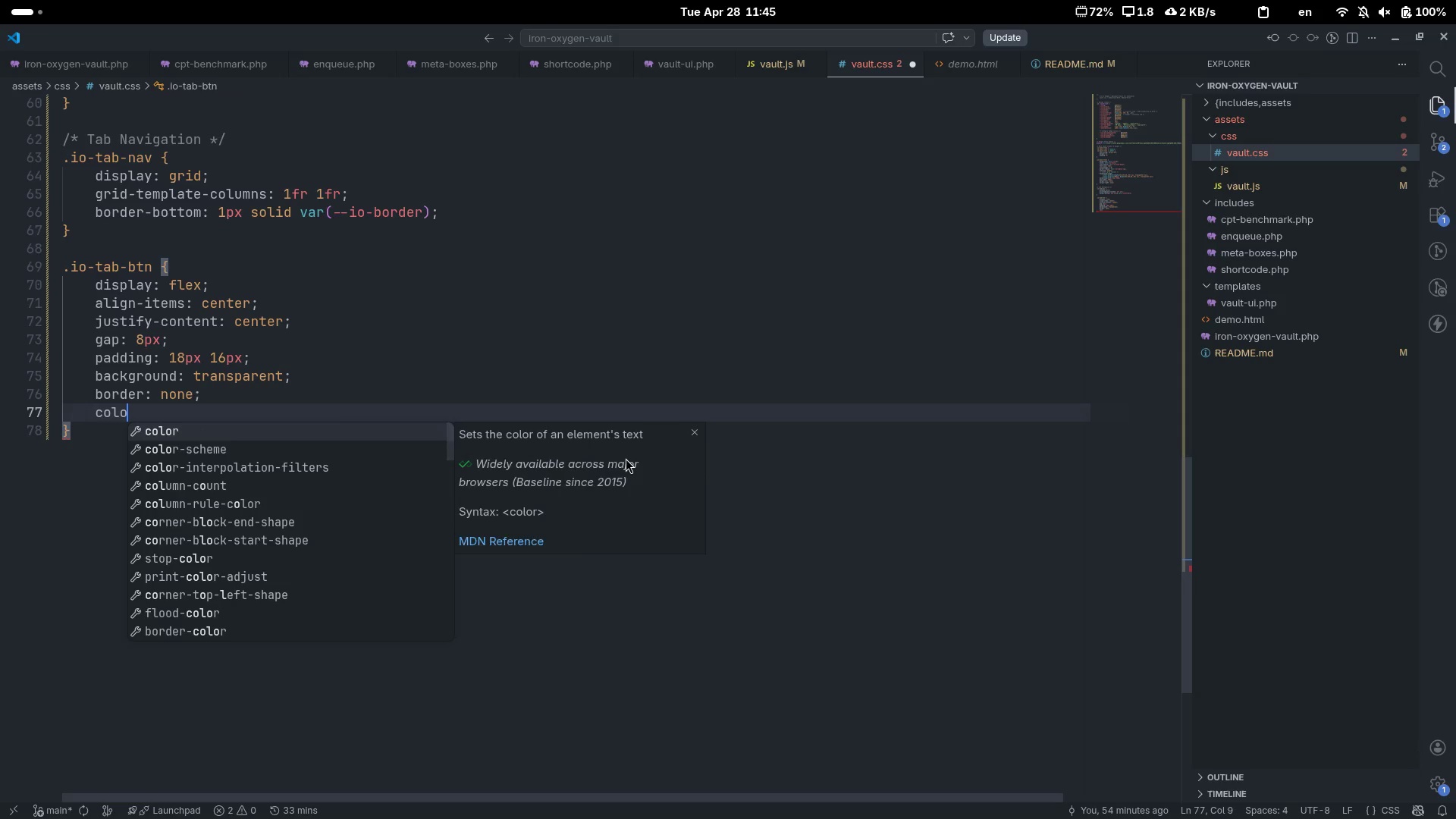 
key(ArrowDown)
 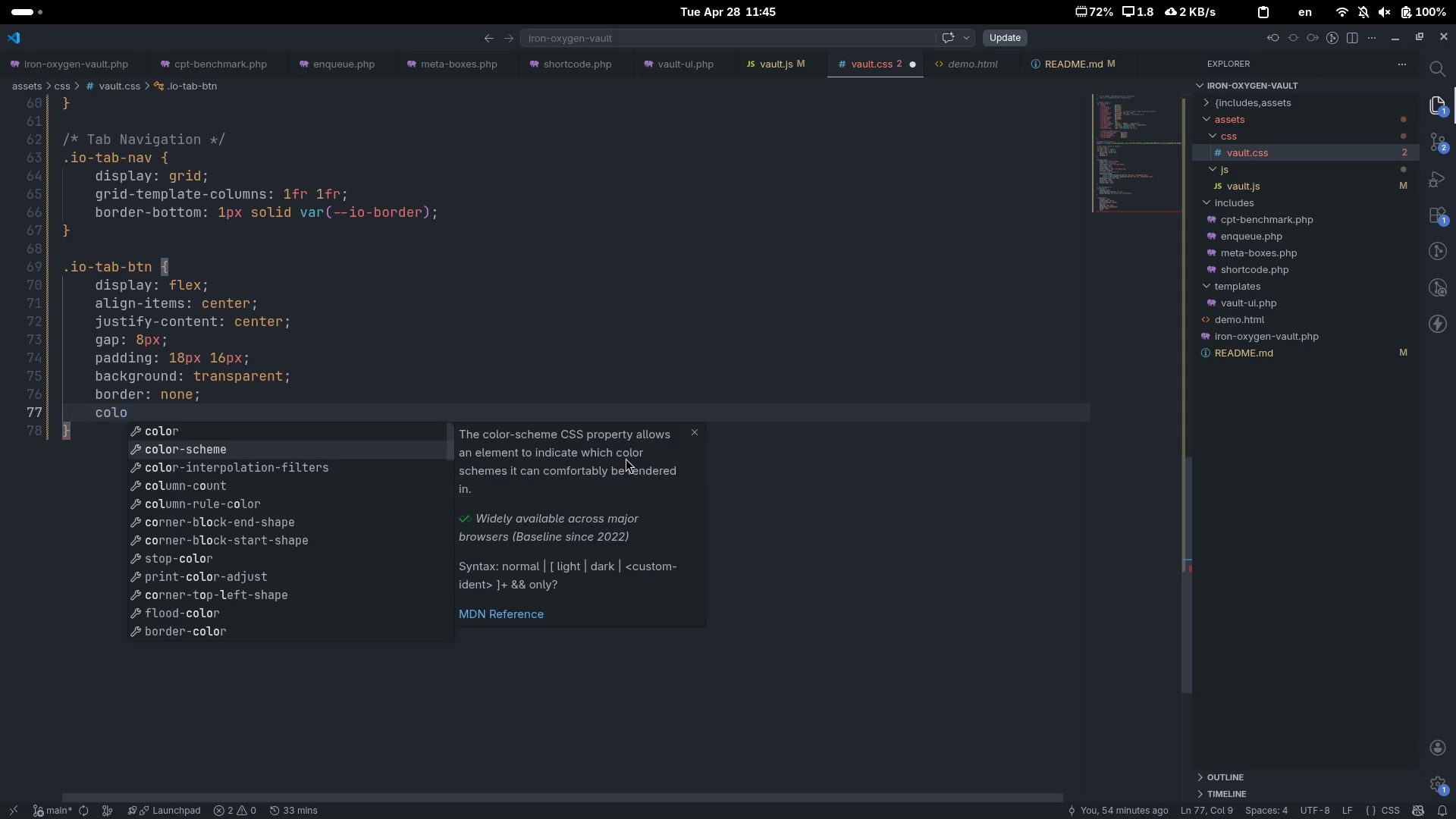 
key(ArrowUp)
 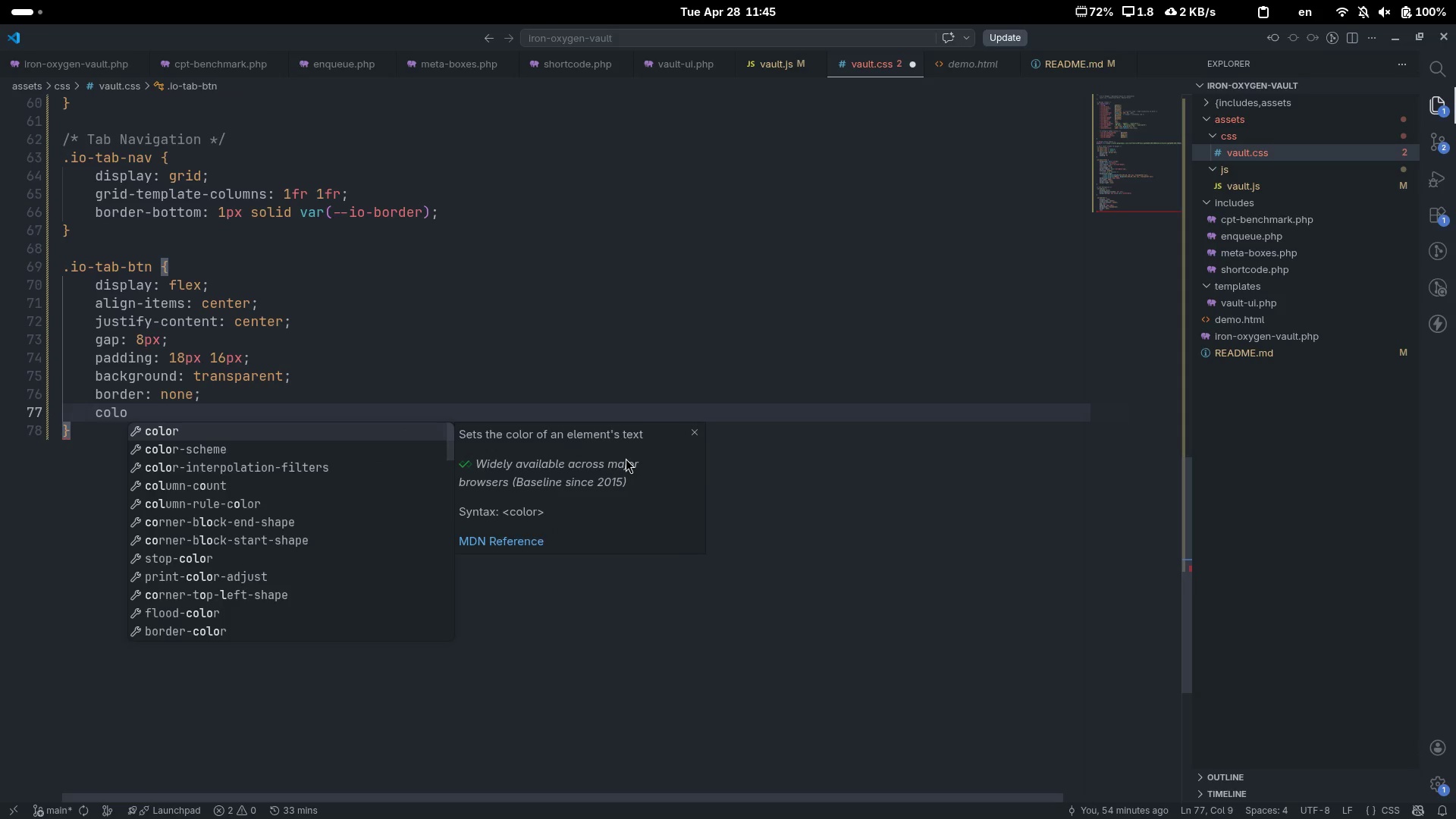 
key(Enter)
 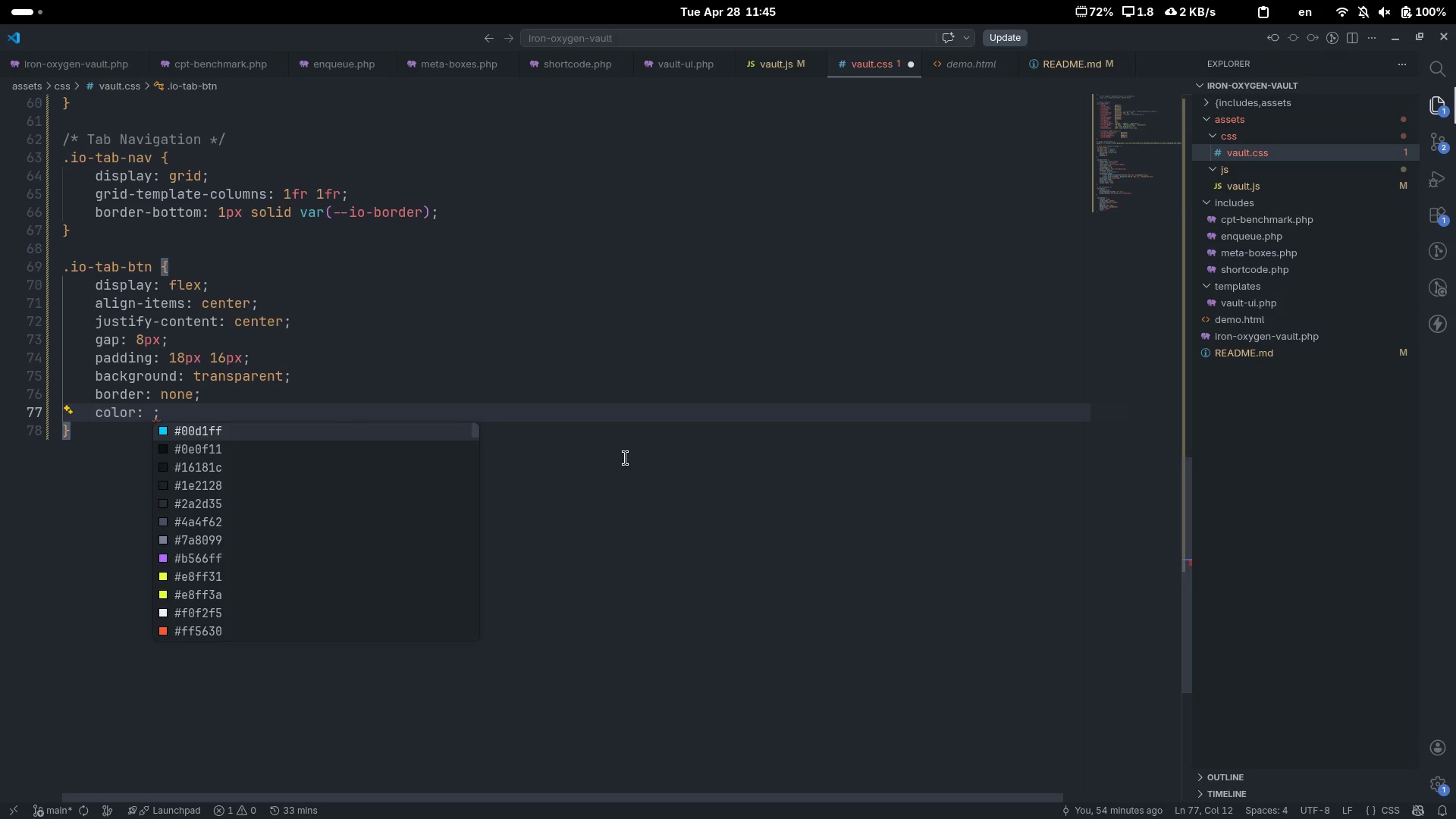 
type(none)
 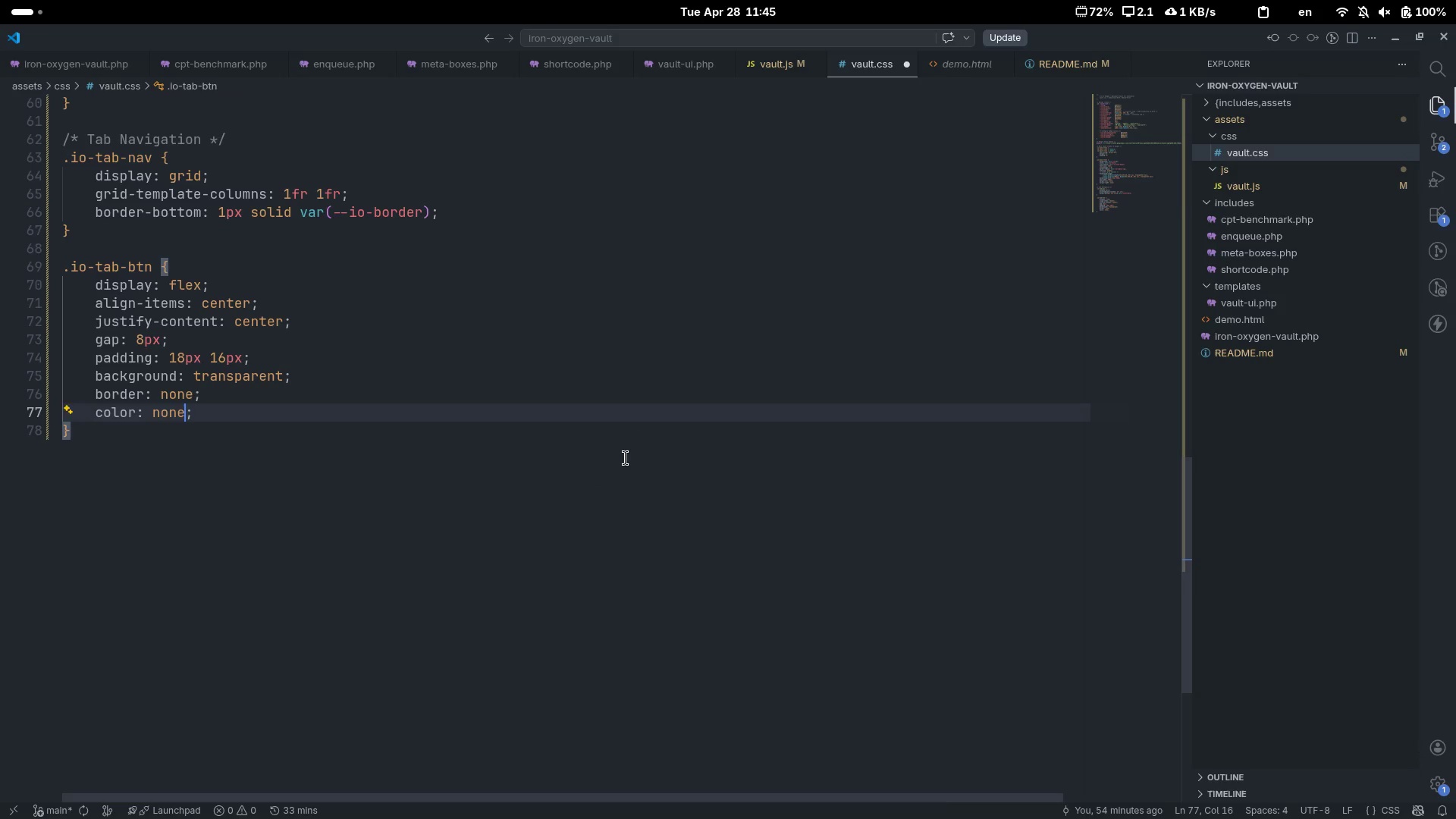 
key(ArrowRight)
 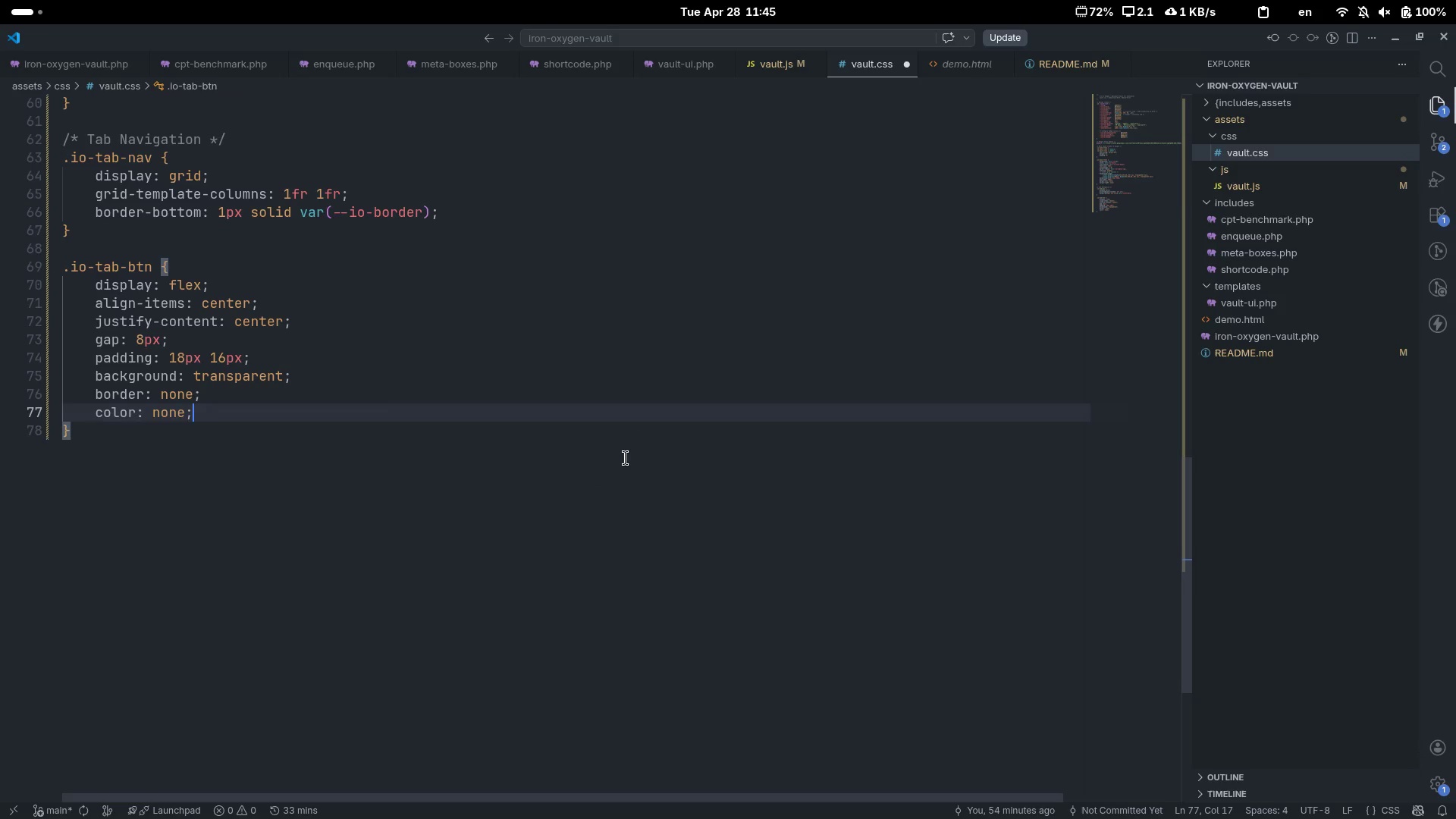 
key(Enter)
 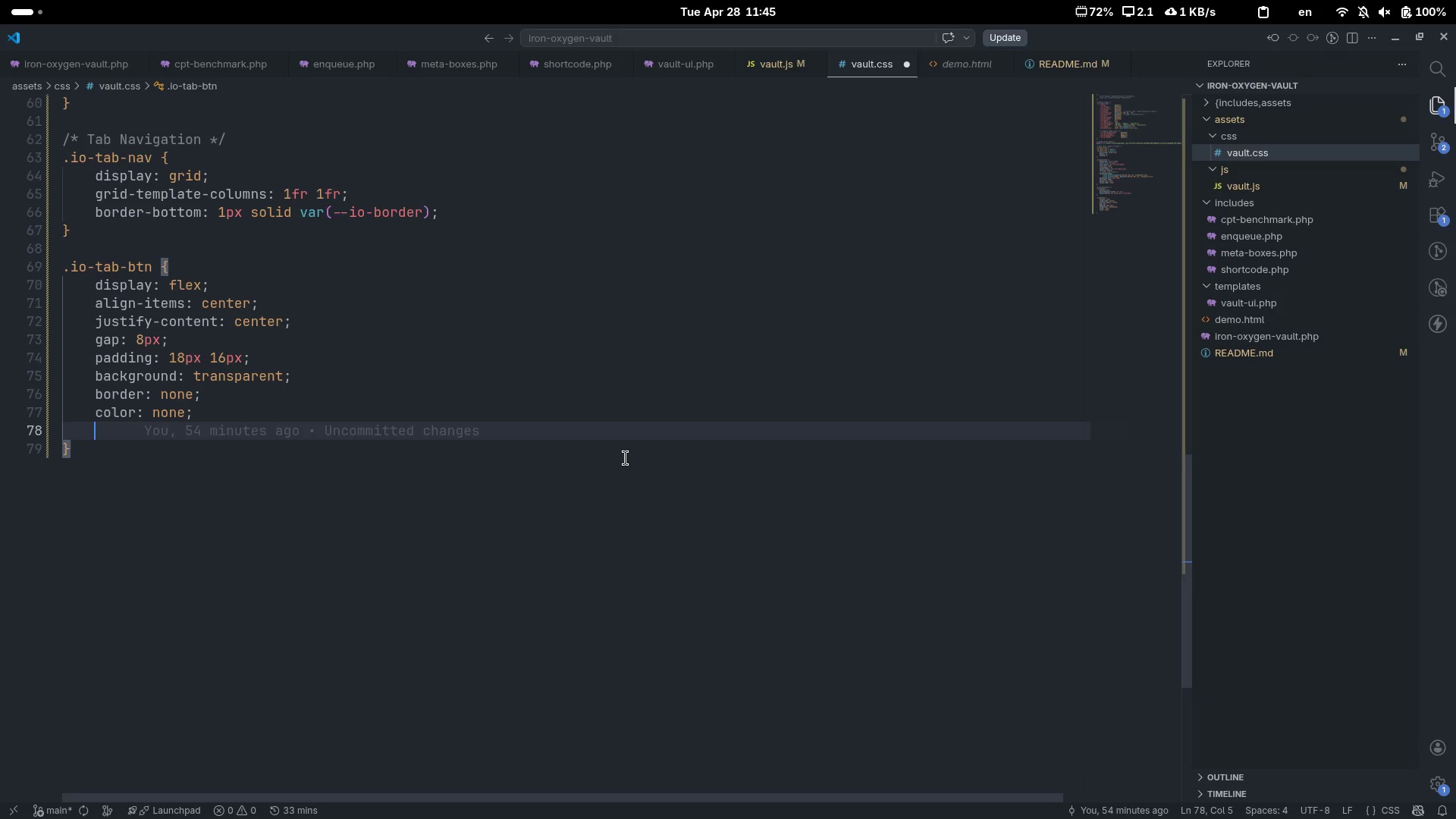 
wait(5.61)
 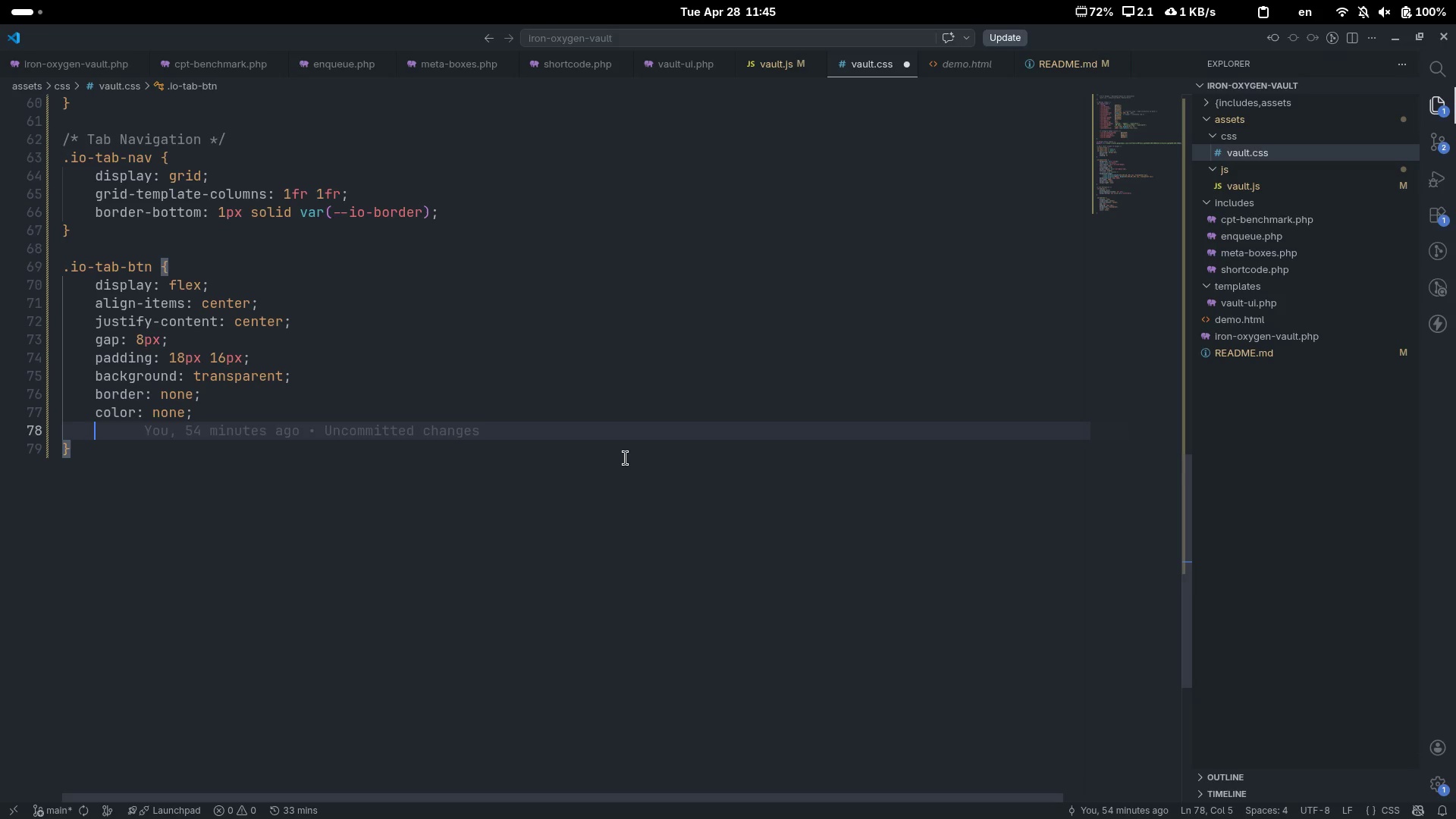 
key(ArrowDown)
 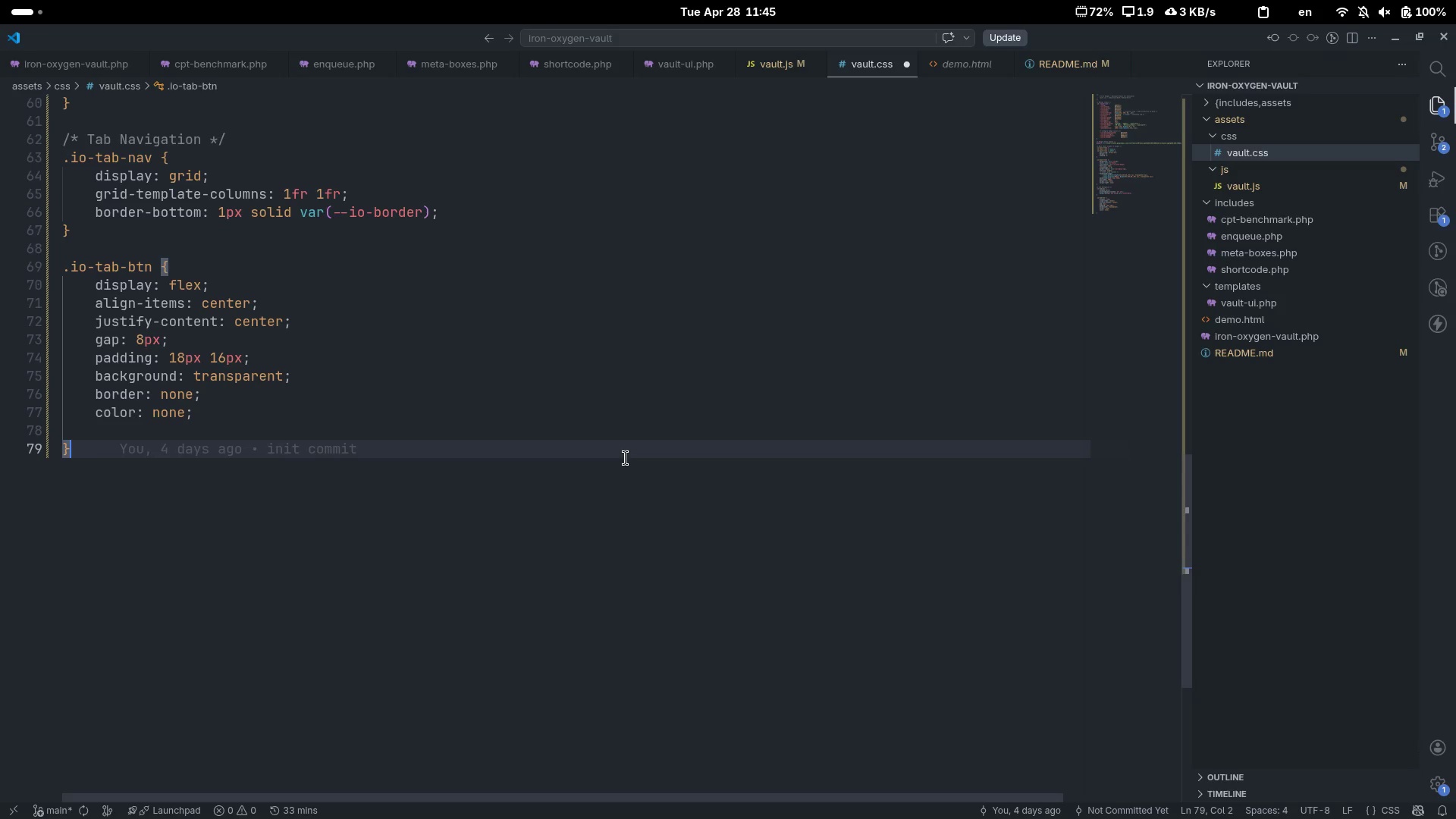 
key(Control+ControlLeft)
 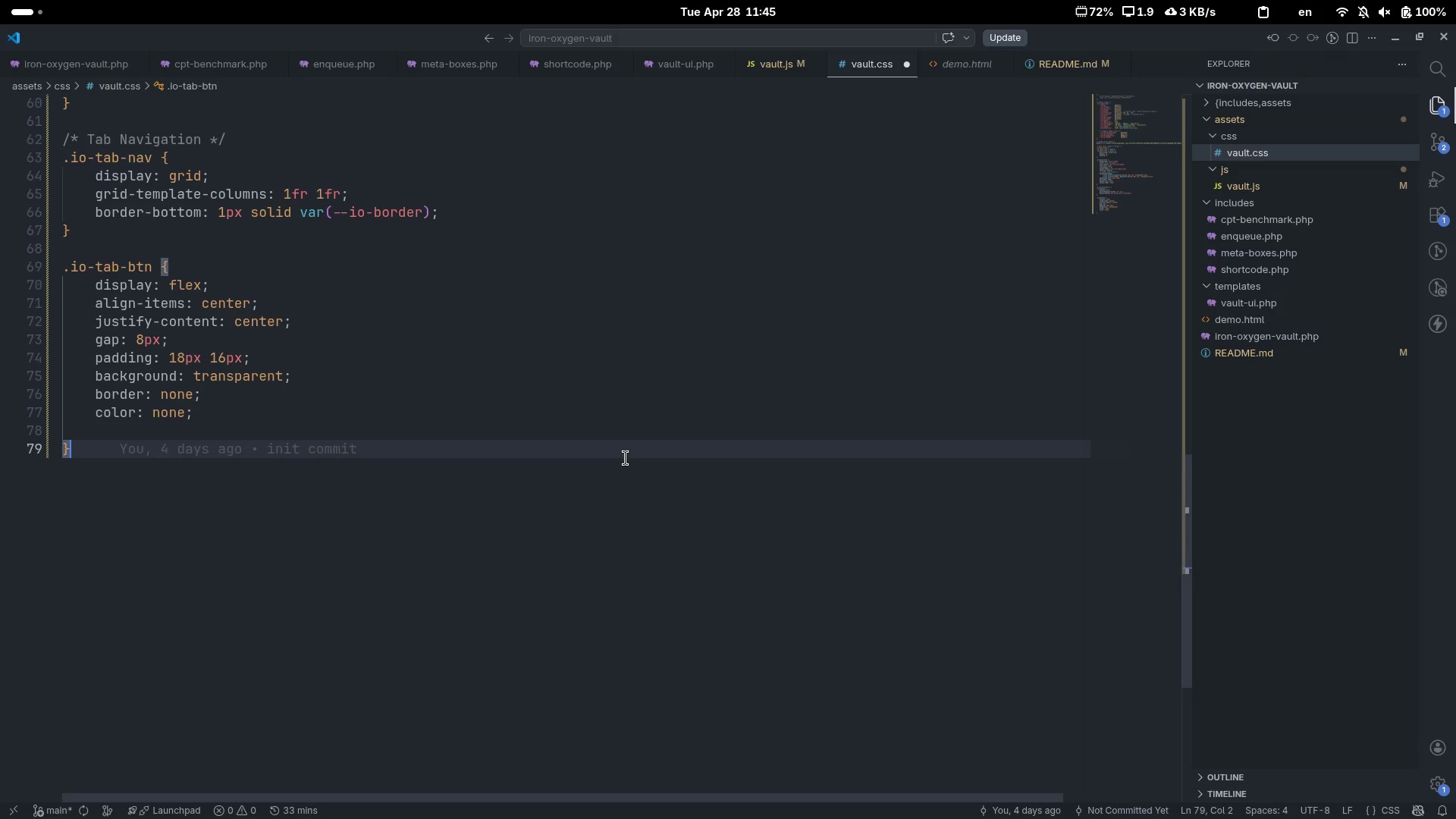 
key(Control+ArrowRight)
 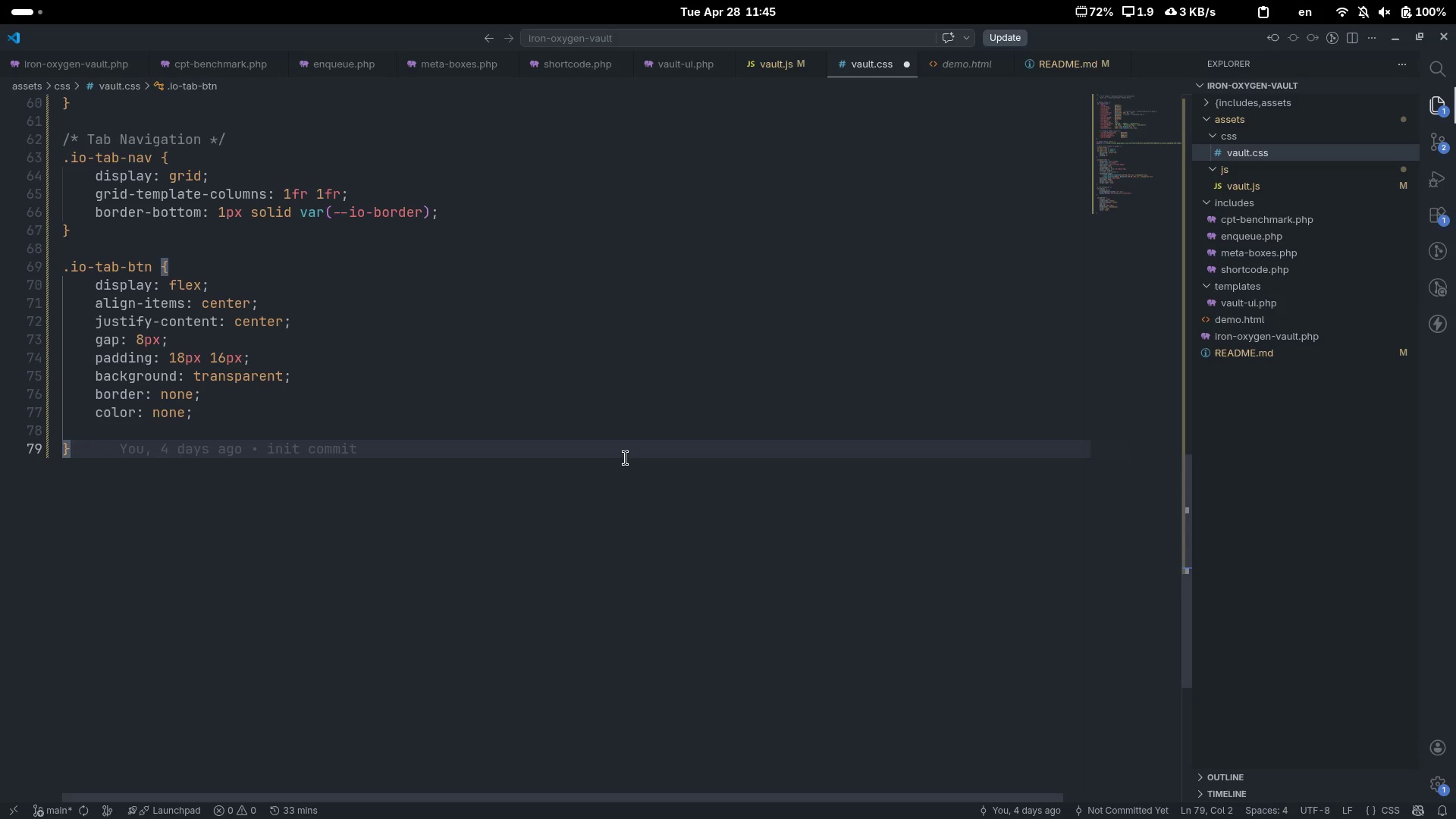 
key(ArrowUp)
 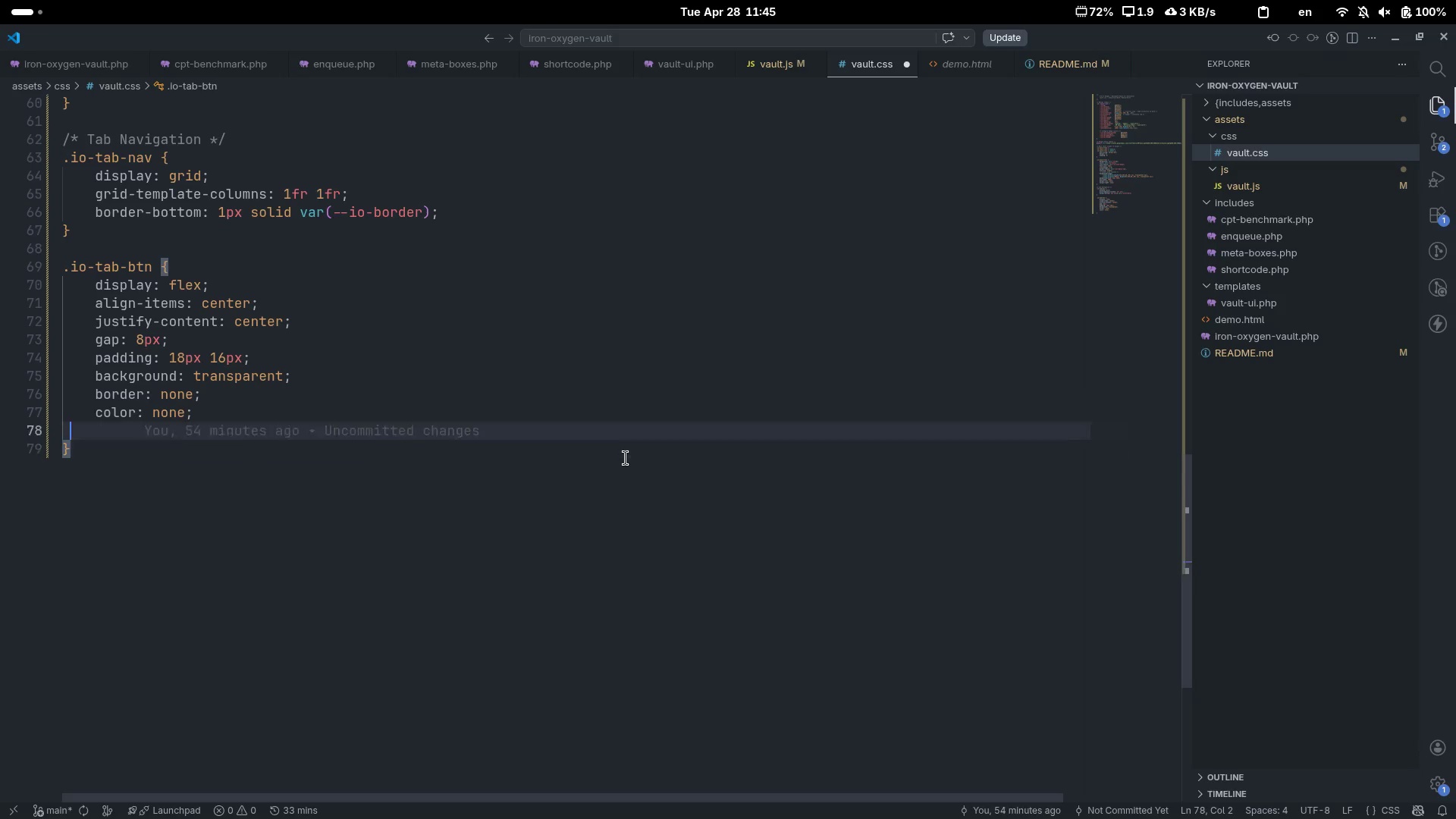 
key(ArrowUp)
 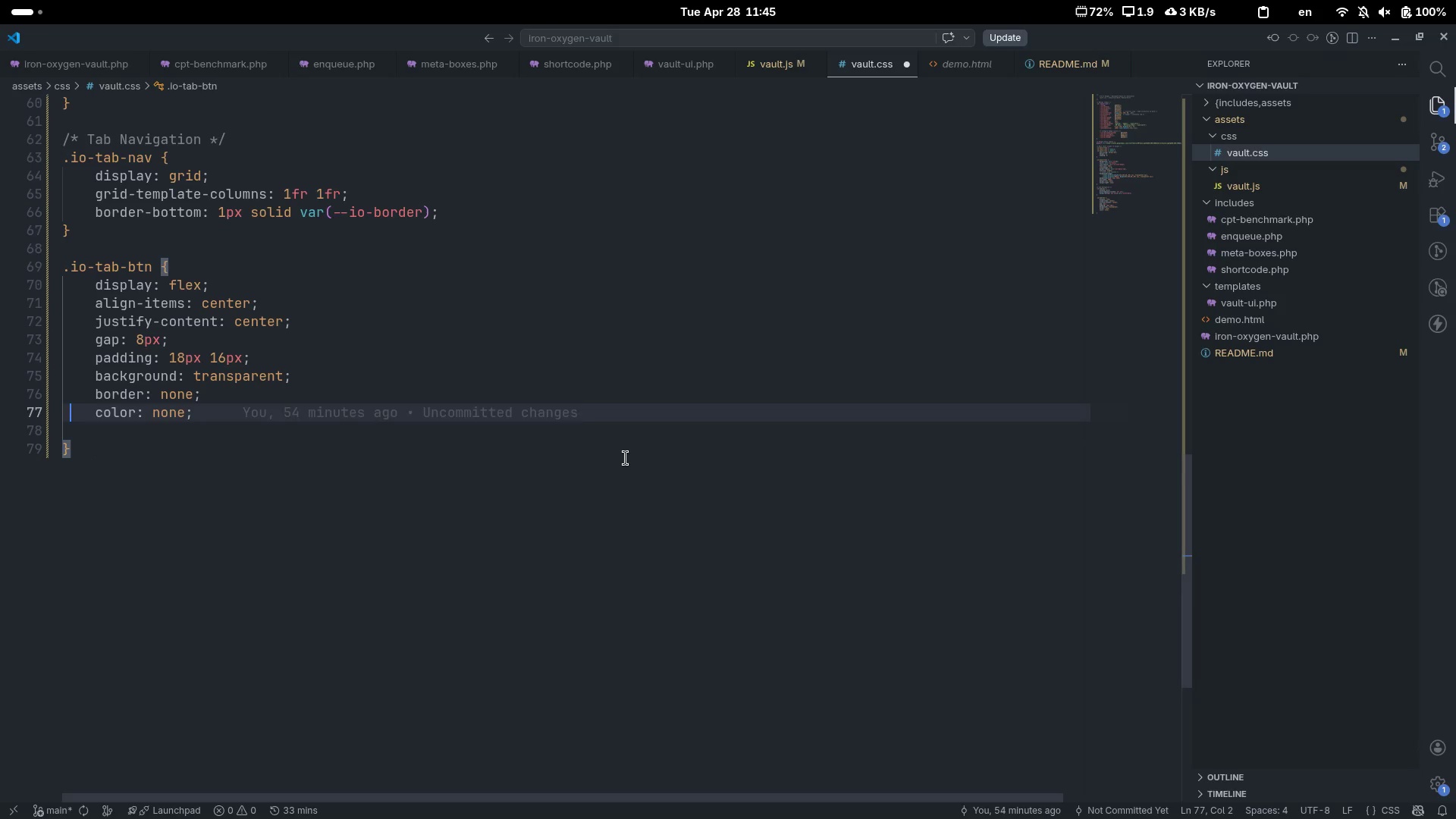 
key(ArrowUp)
 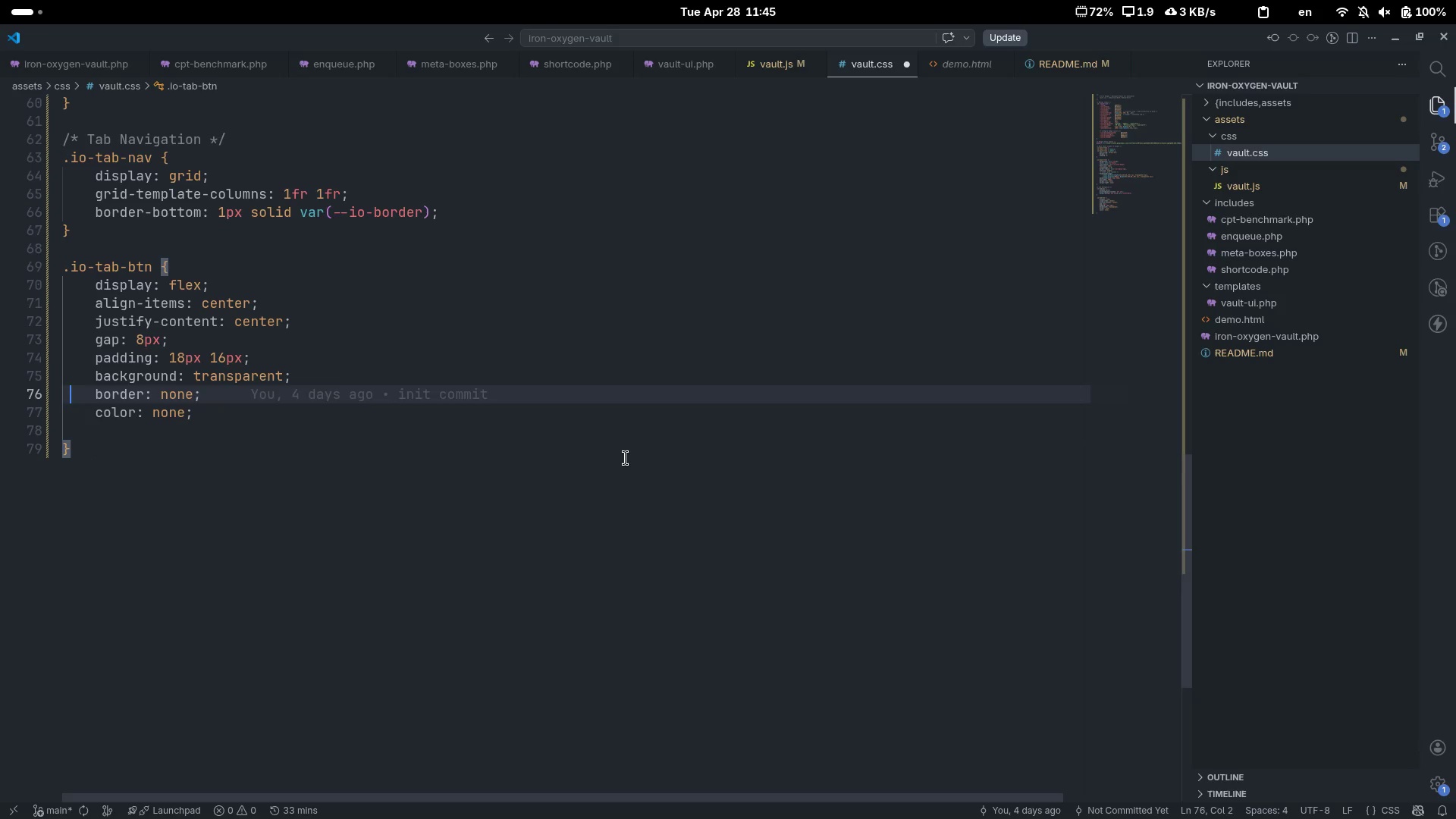 
key(ArrowDown)
 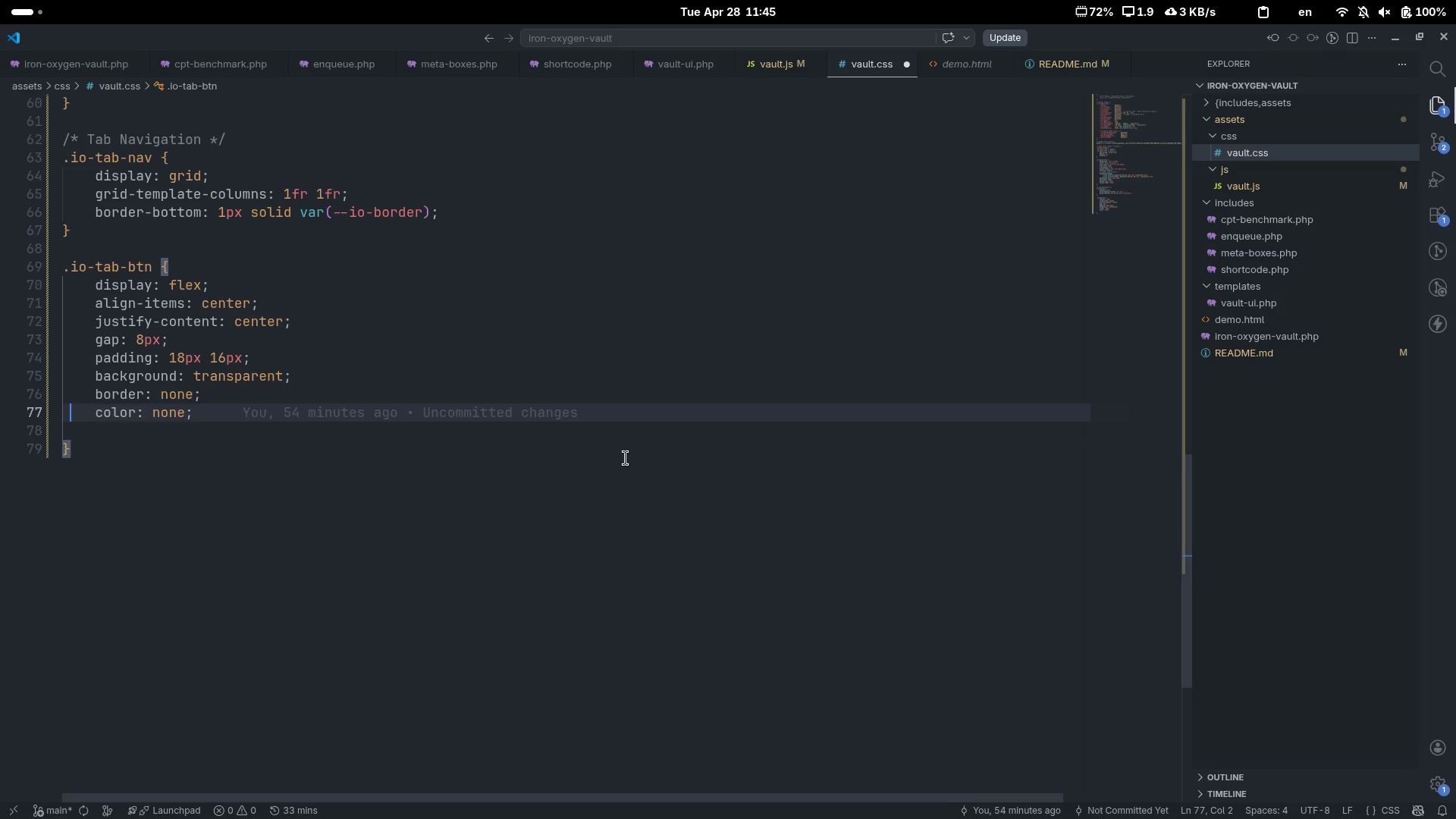 
key(End)
 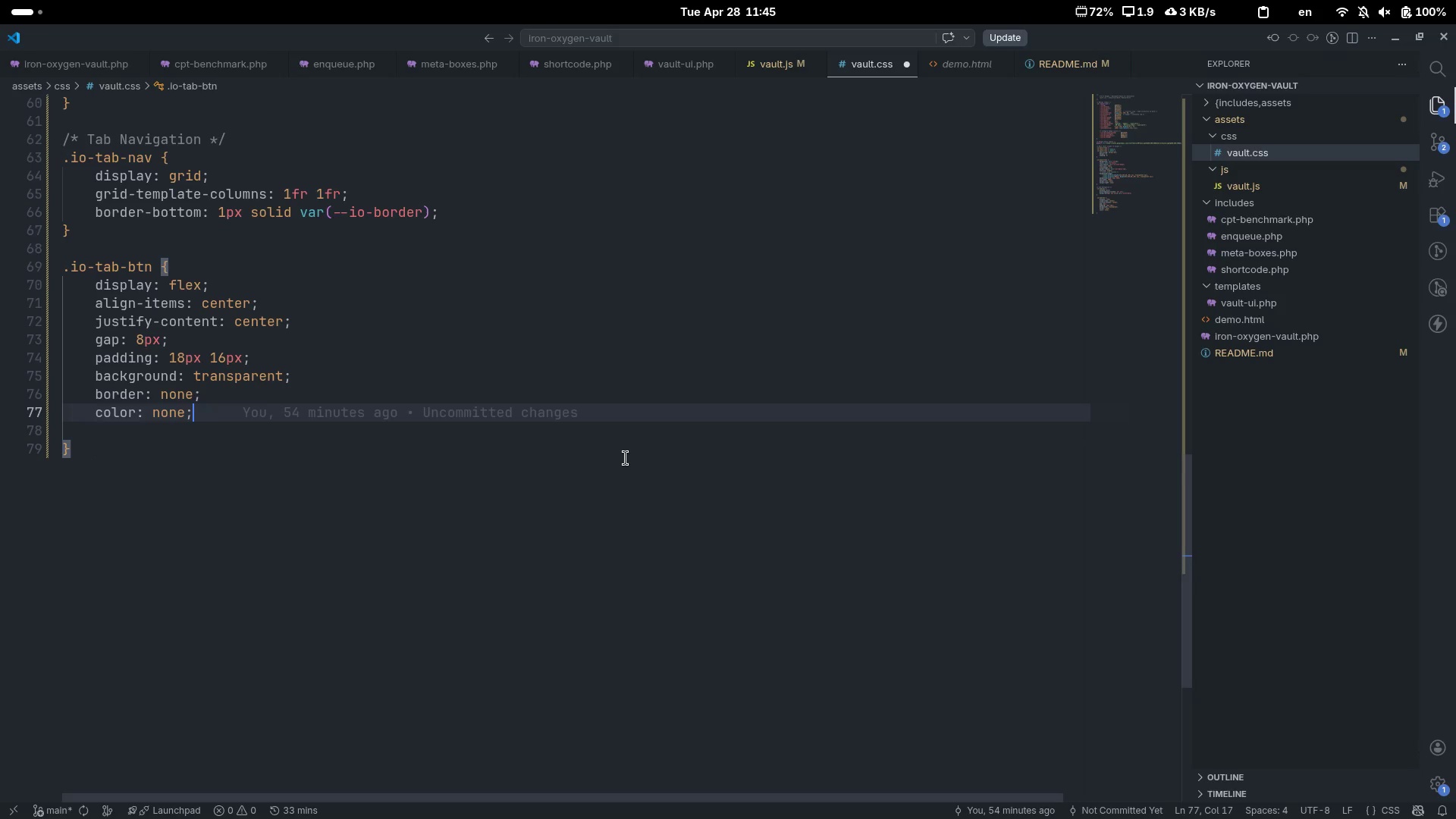 
key(Control+ControlLeft)
 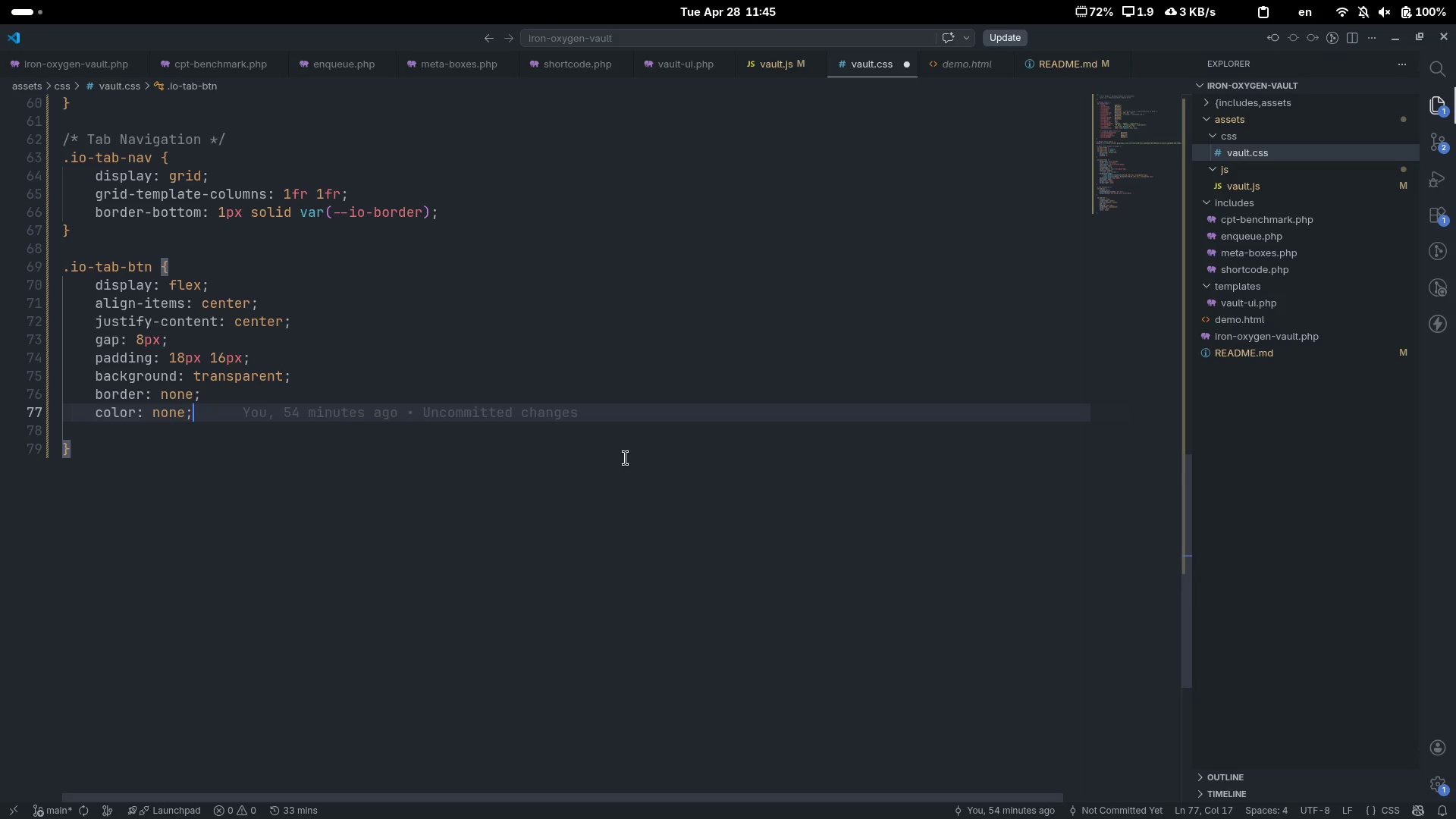 
key(Control+ArrowLeft)
 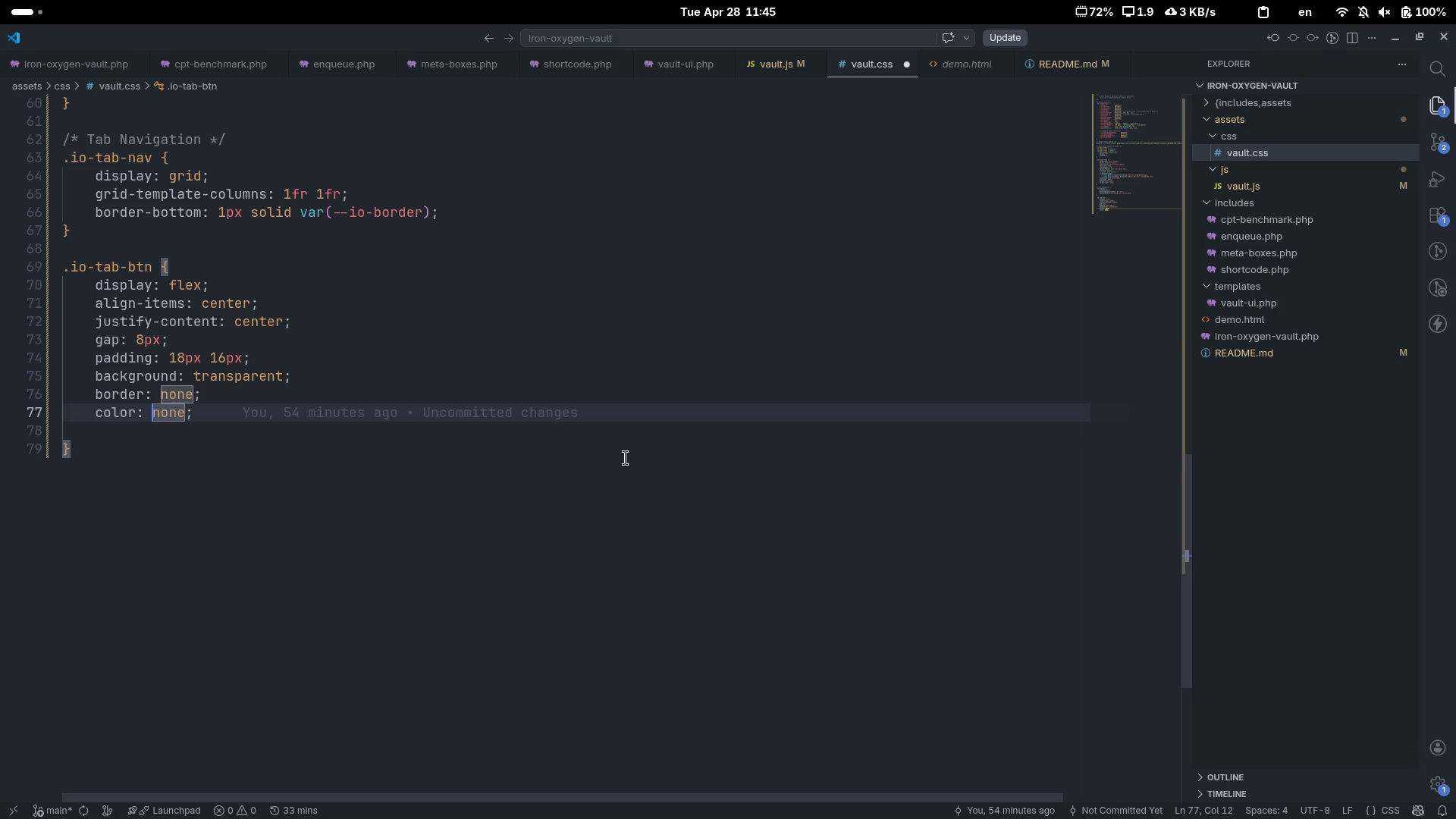 
key(Control+ControlLeft)
 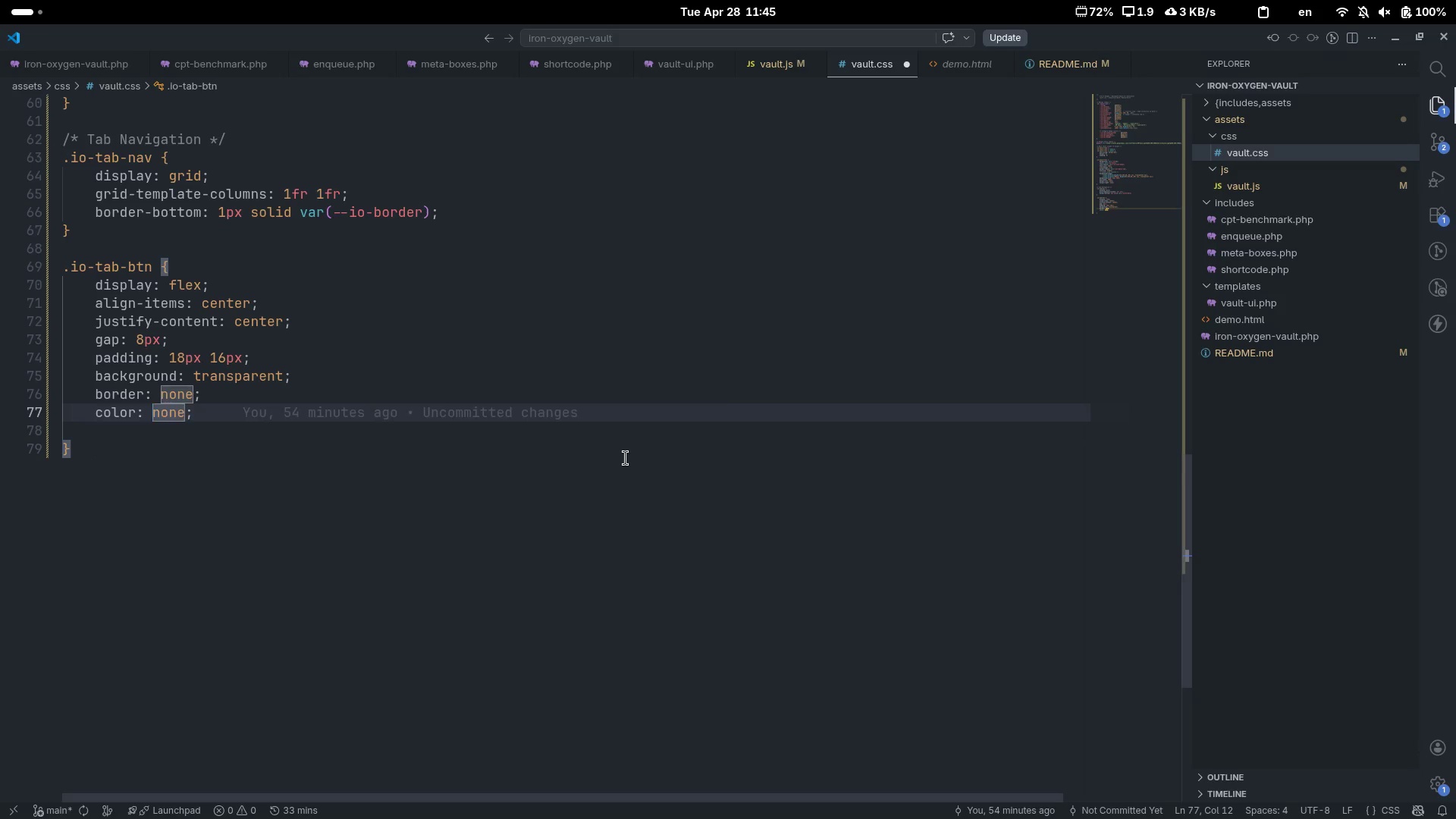 
key(Control+Delete)
 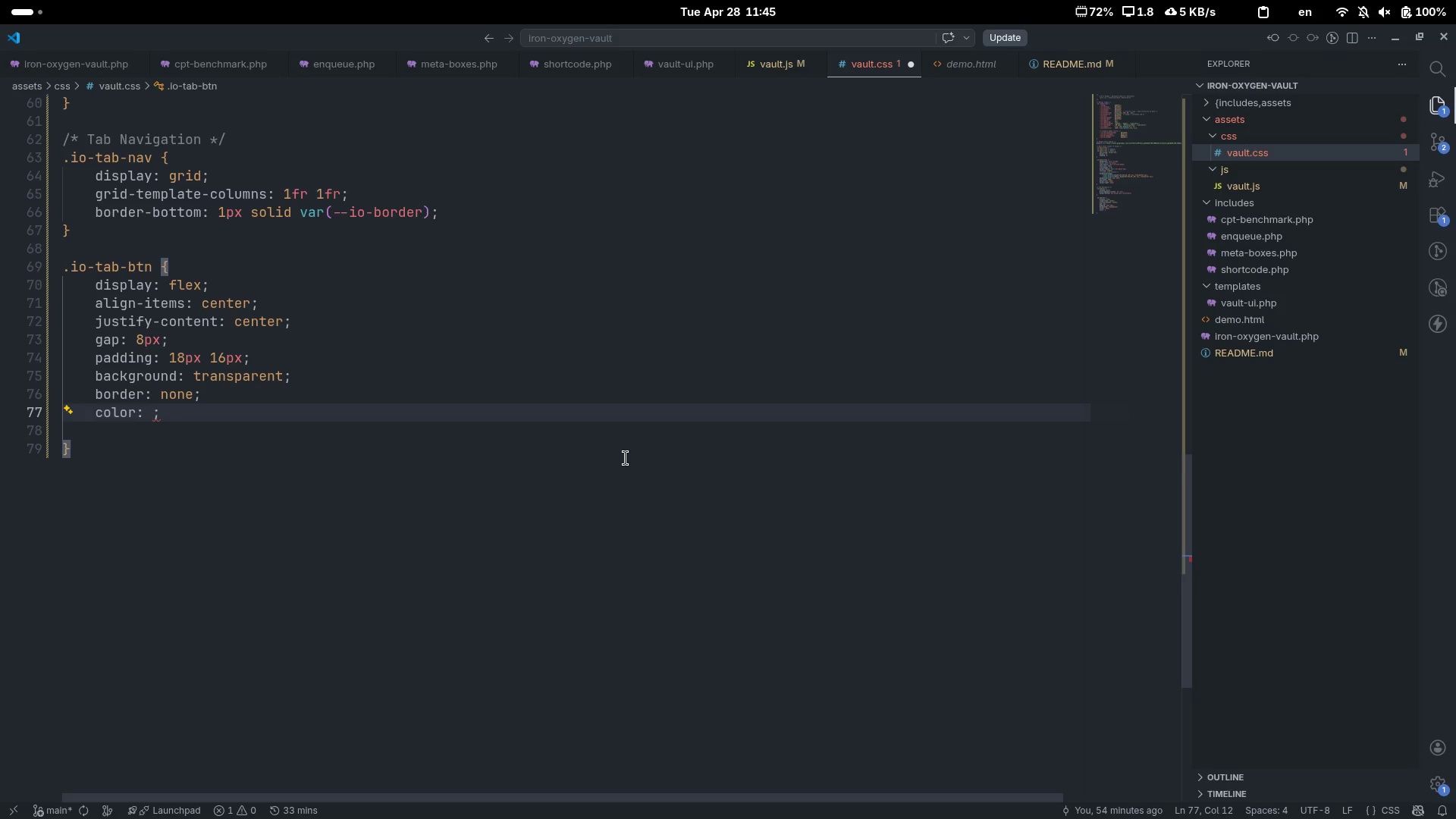 
type(var(--io-text-muted)
key(Escape)
 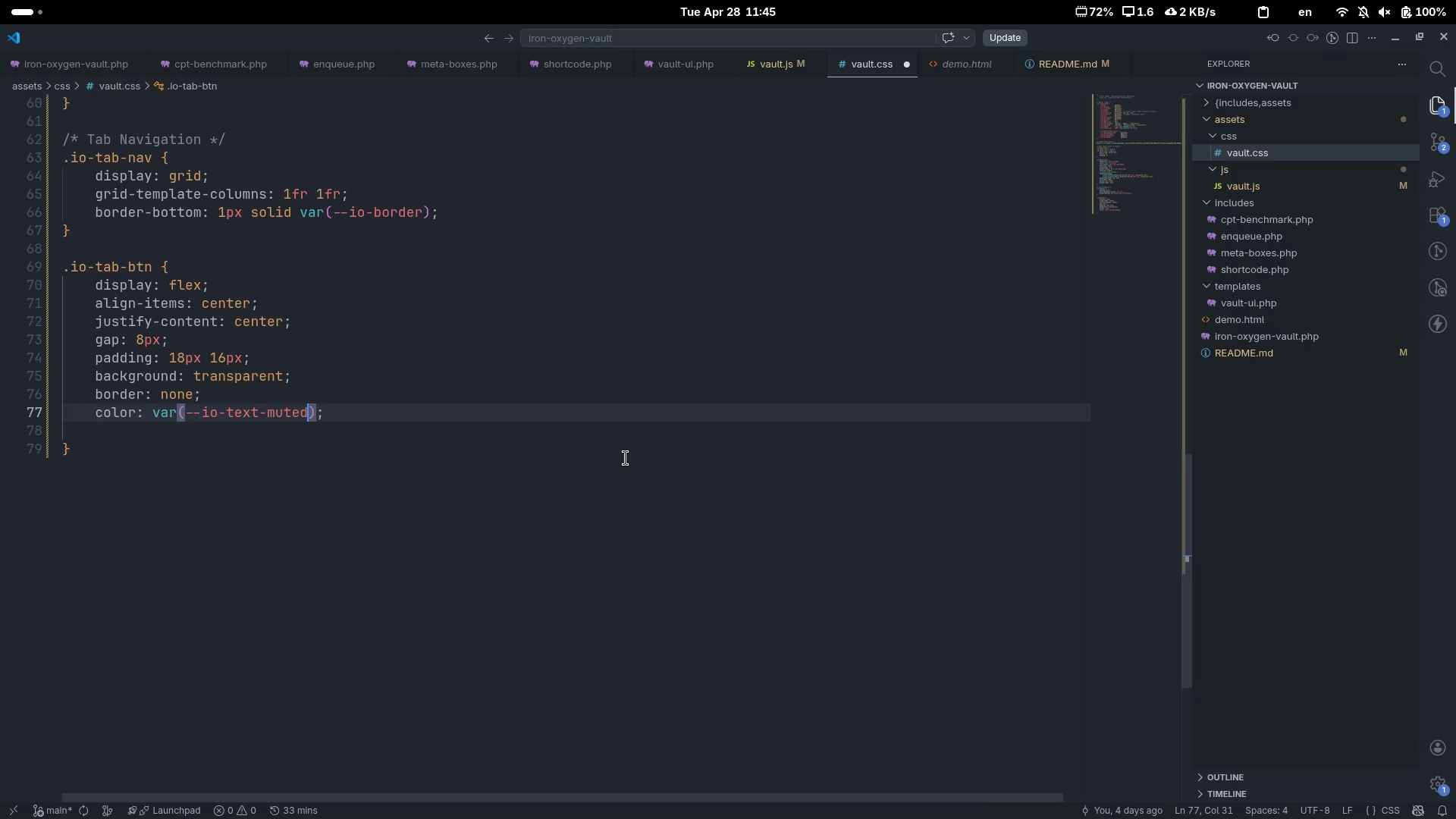 
key(ArrowDown)
 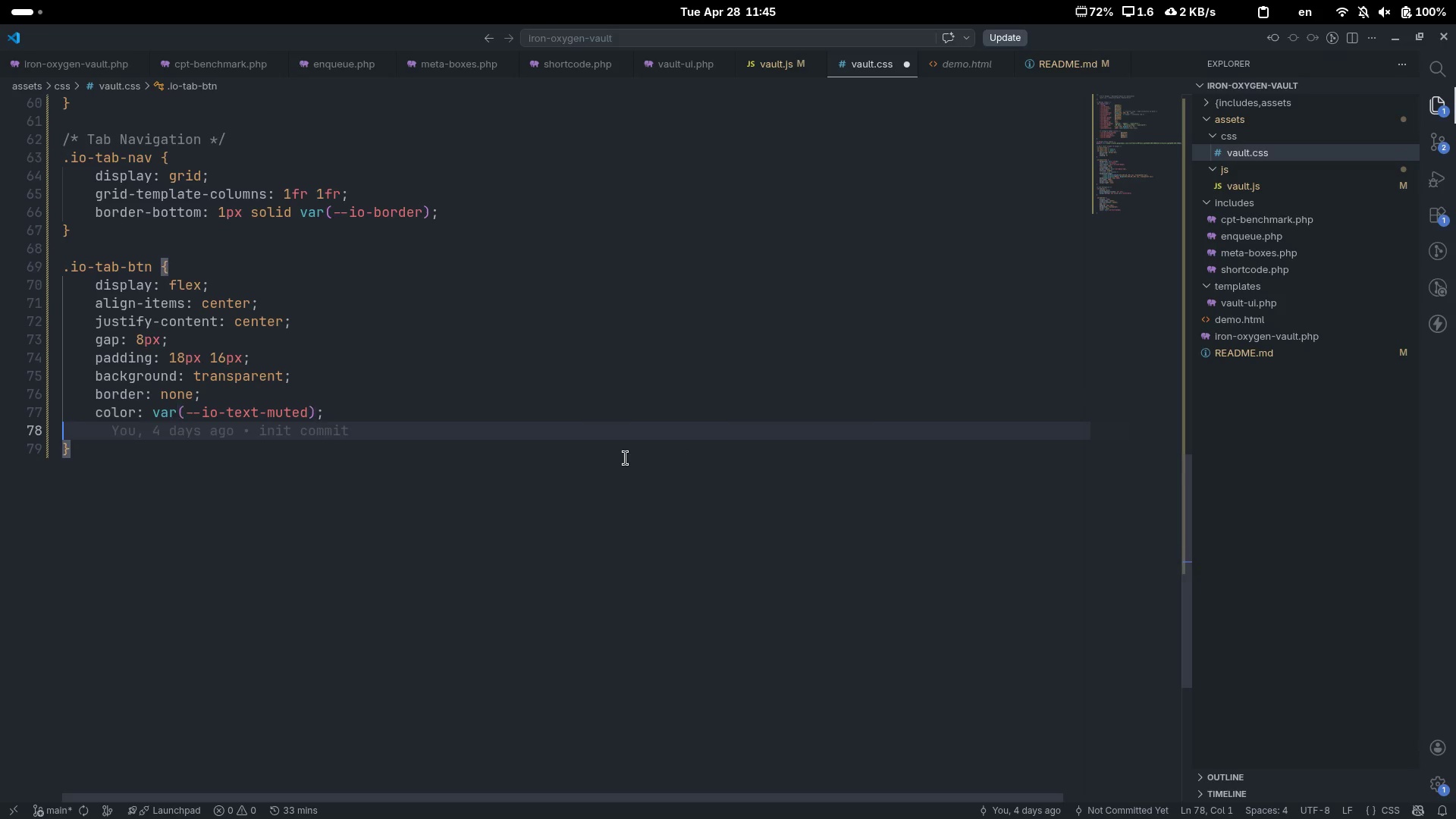 
key(Tab)
type(font-fami)
key(Tab)
type(ver(--io-font-displ)
key(Tab)
 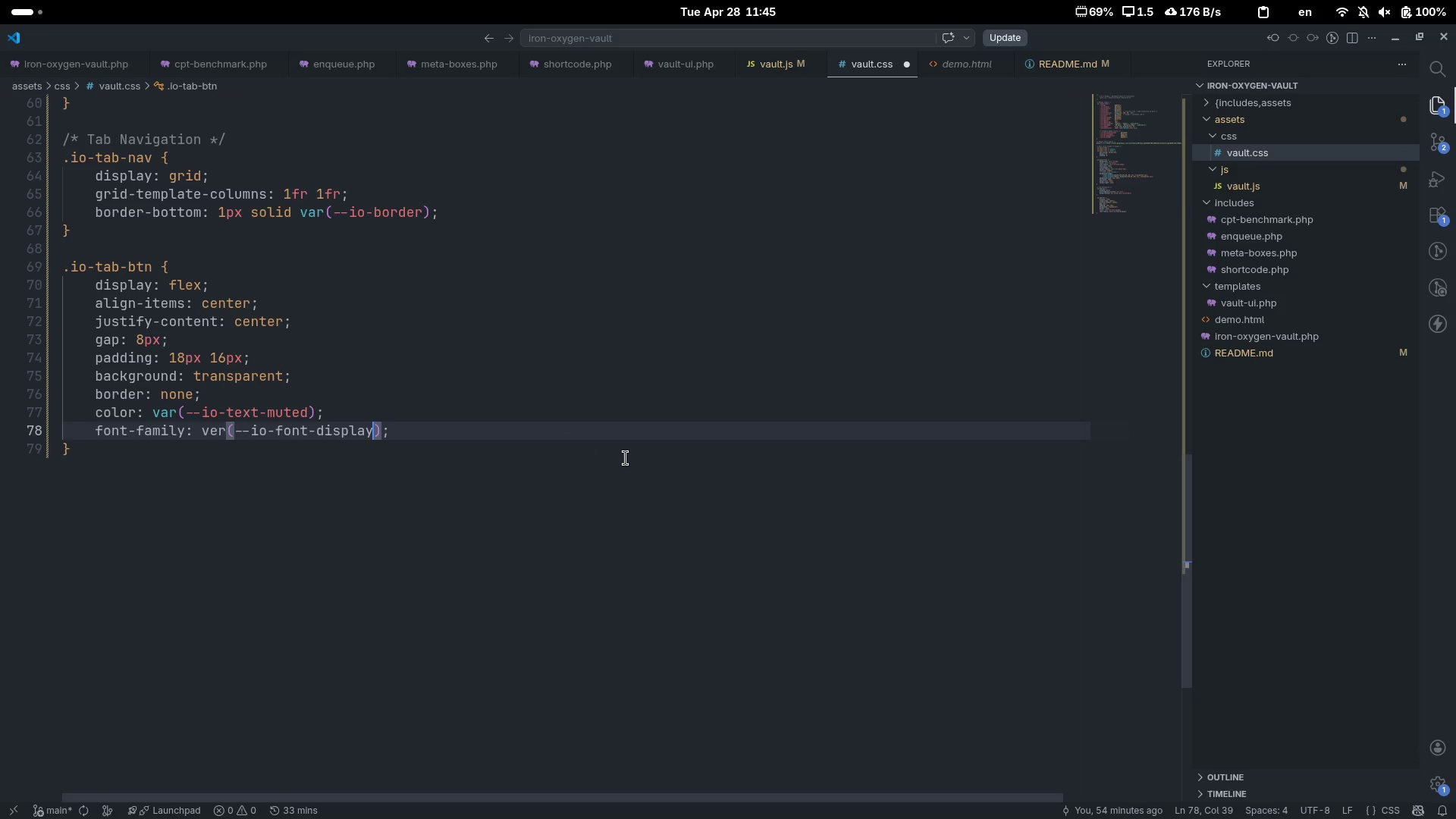 
key(ArrowRight)
 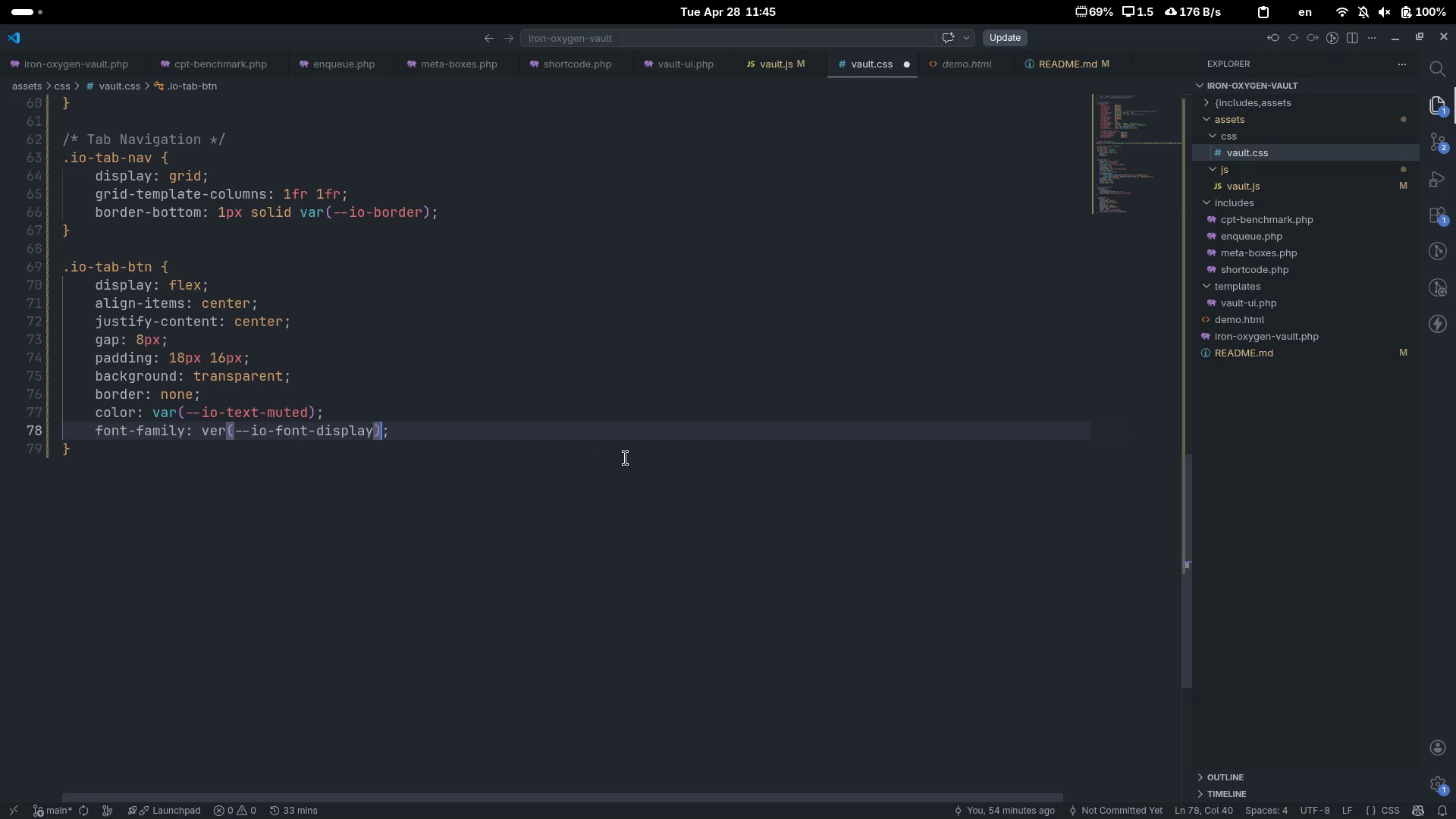 
key(ArrowRight)
 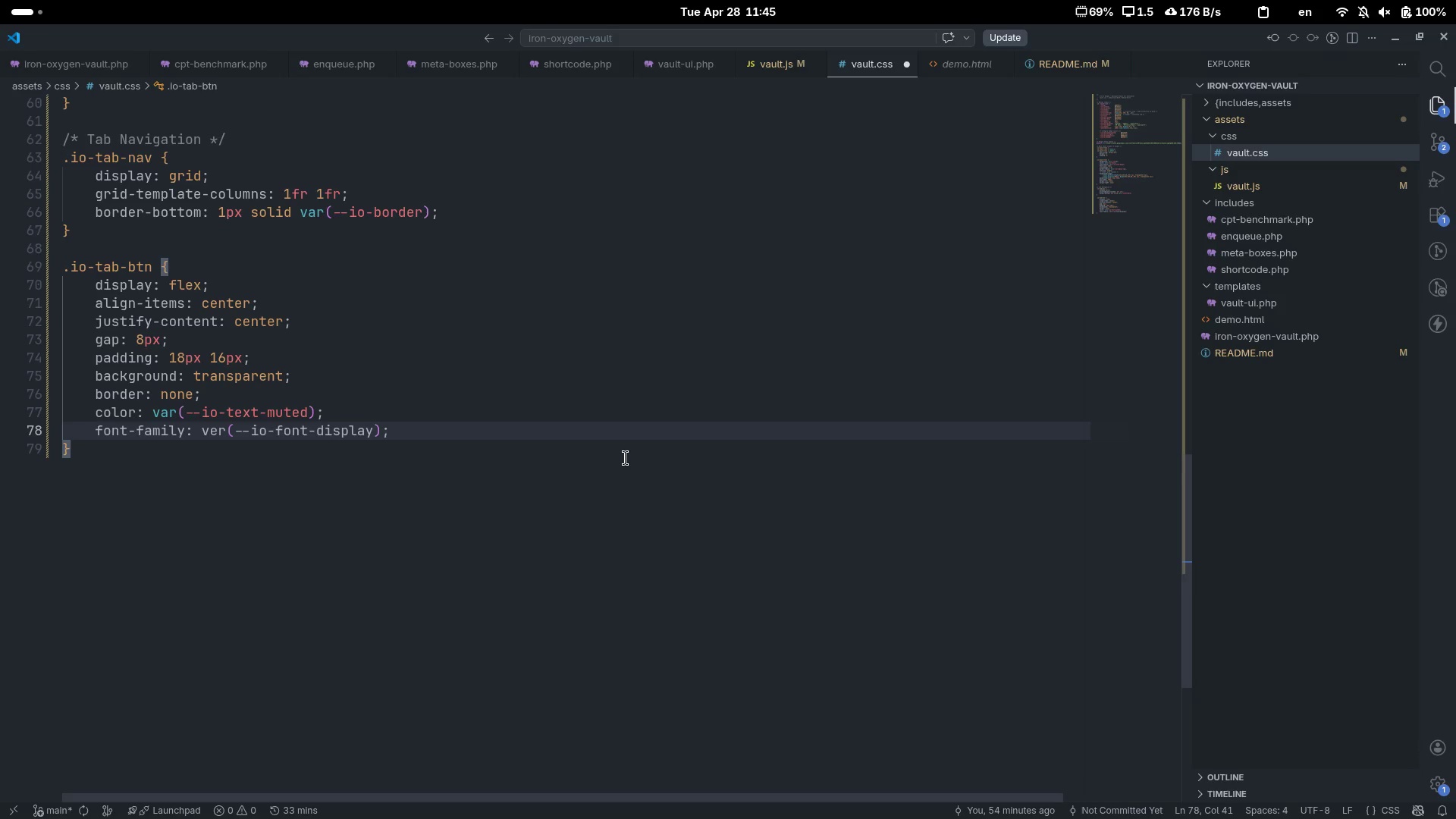 
key(Enter)
 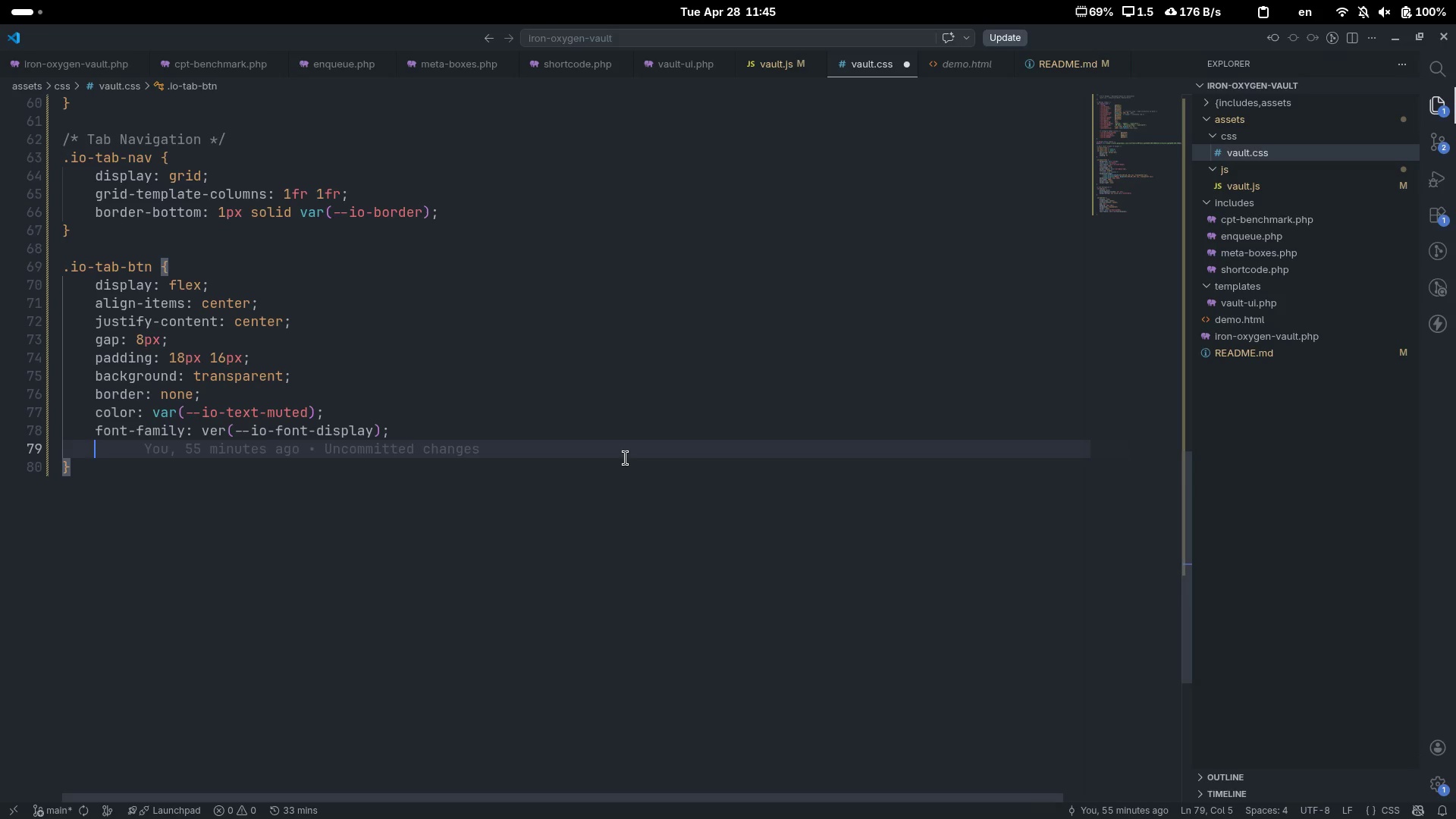 
type(font-size: 13px;)
 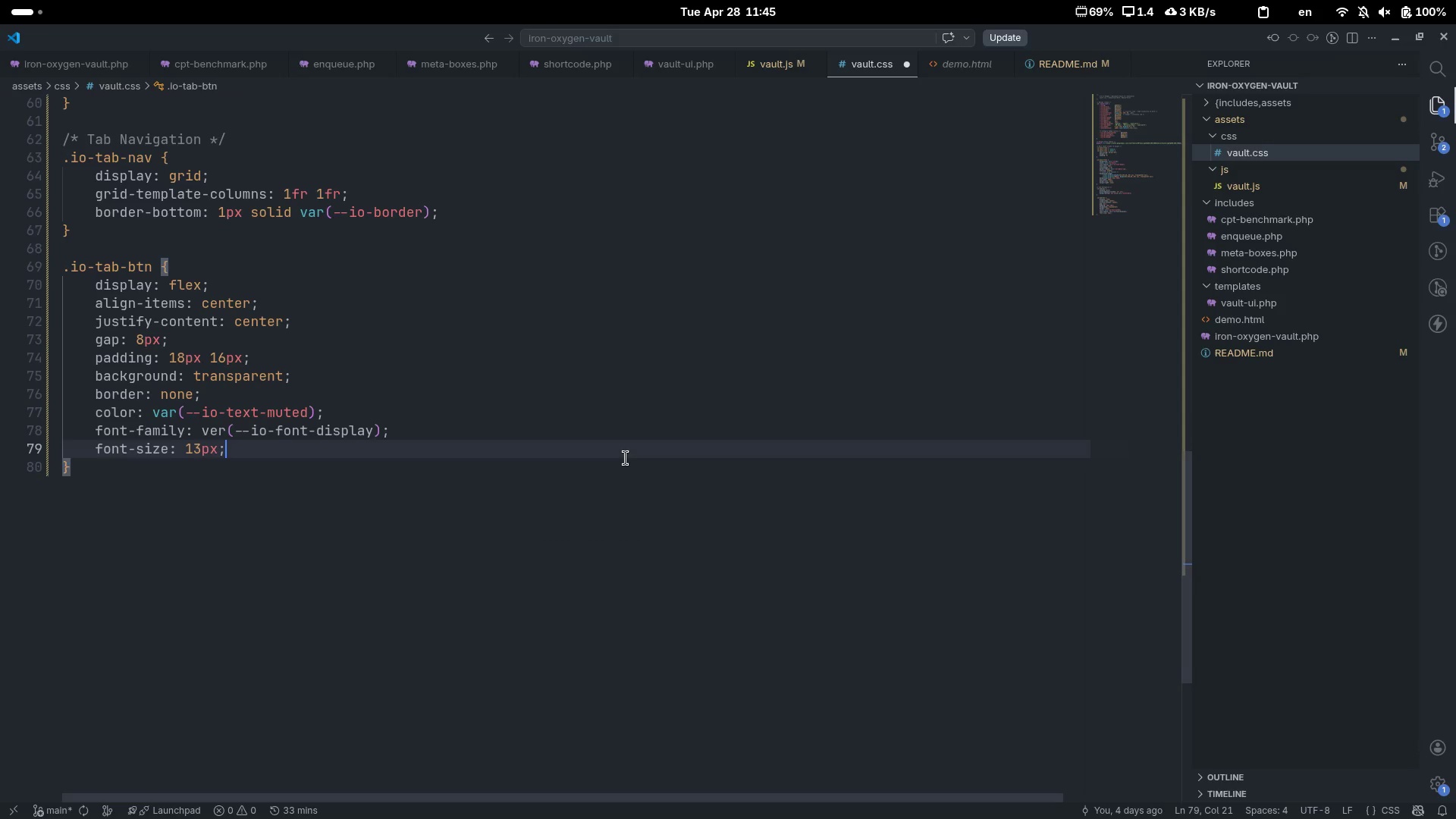 
key(Enter)
 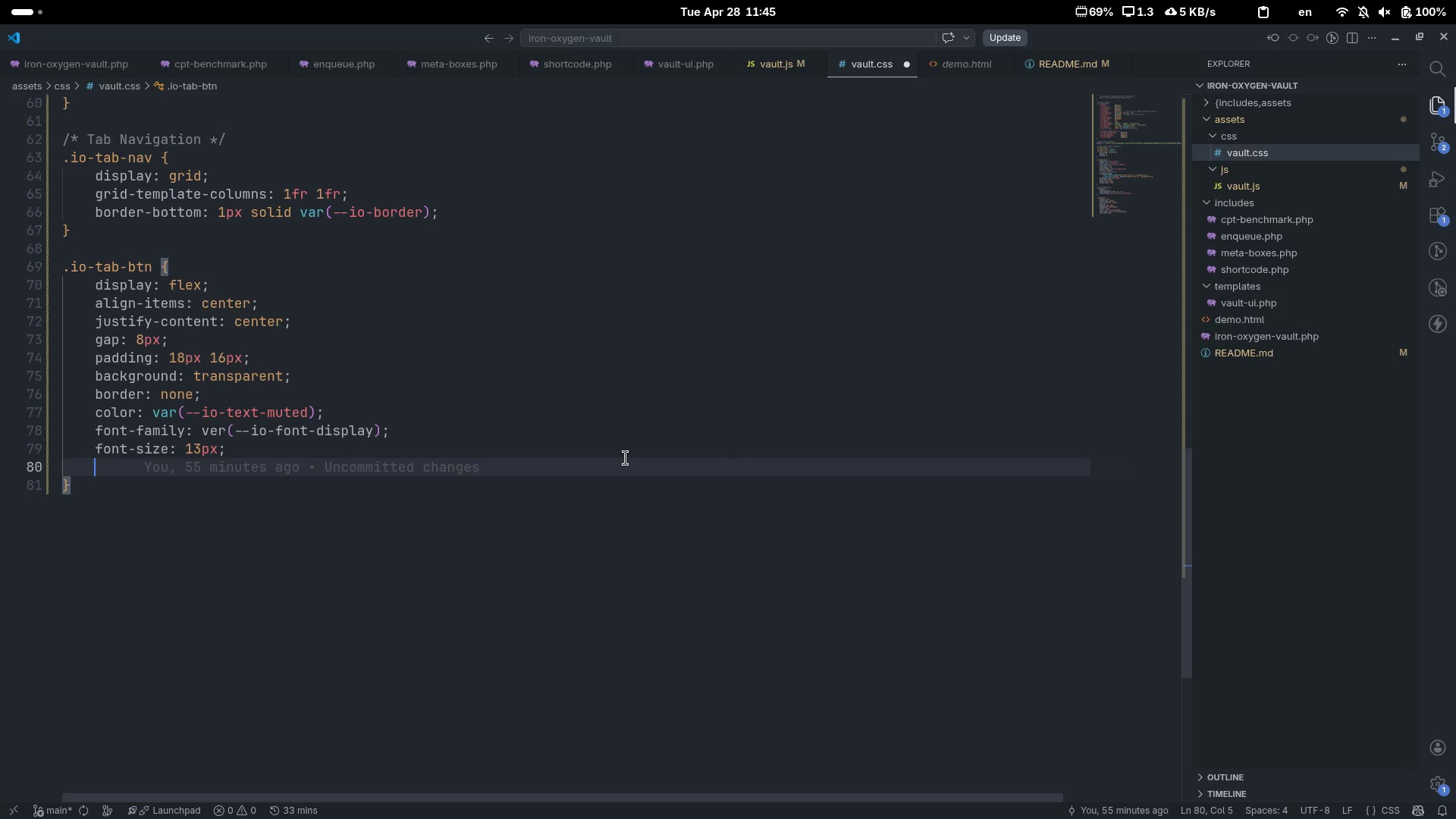 
type(font-weight )
key(Backspace)
type(: 600;)
 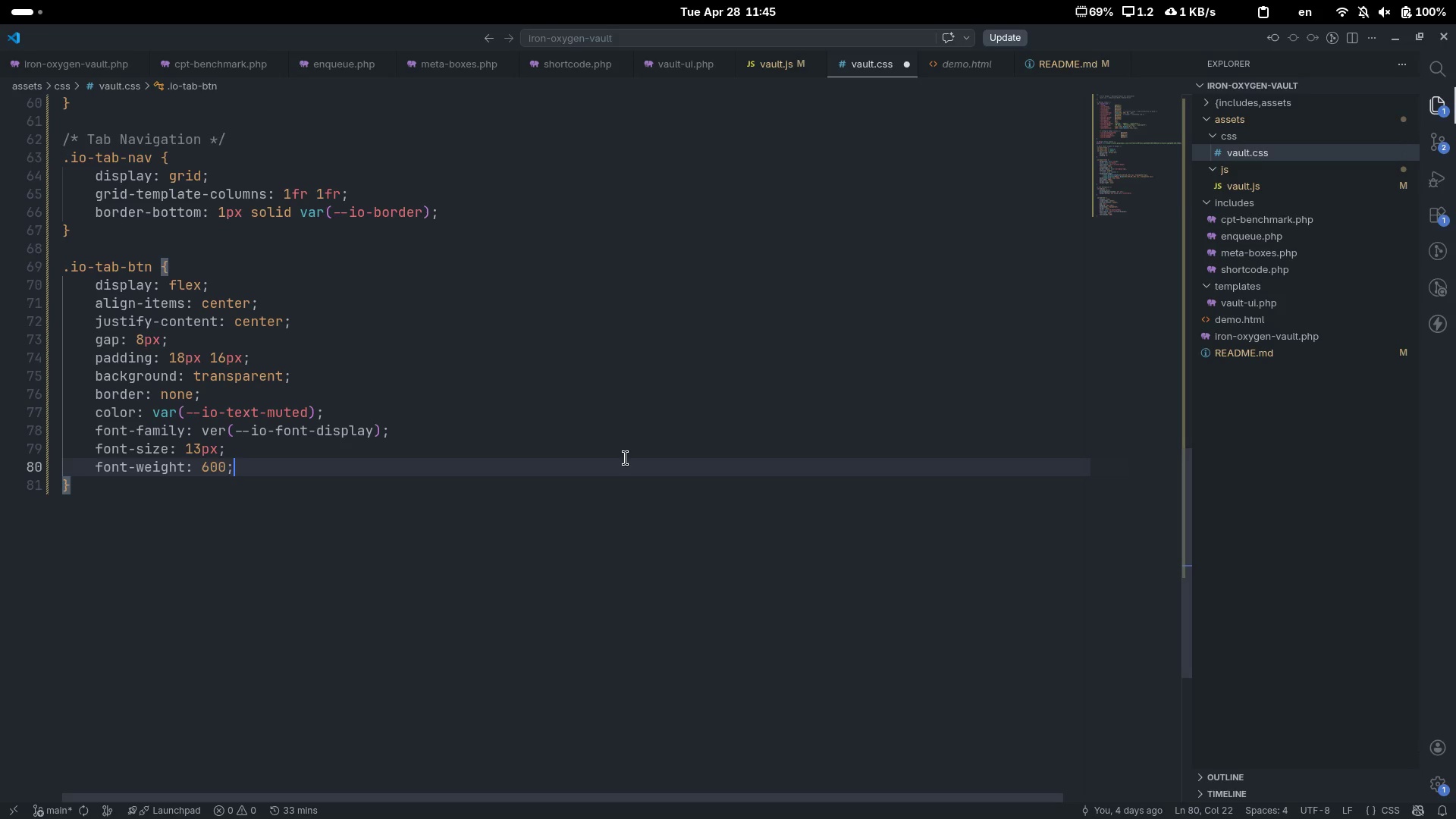 
key(Enter)
 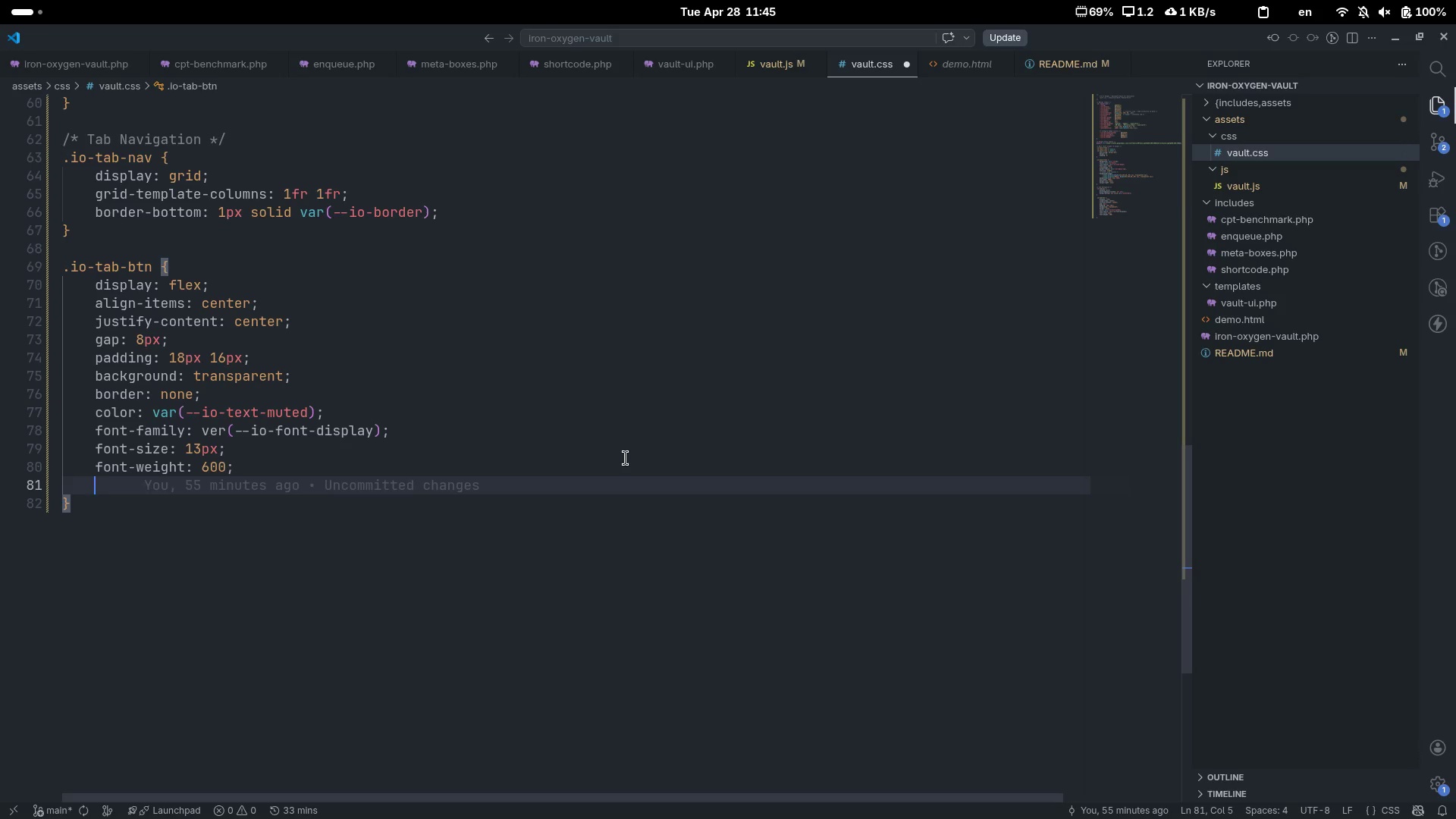 
type(letter-spac)
key(Tab)
 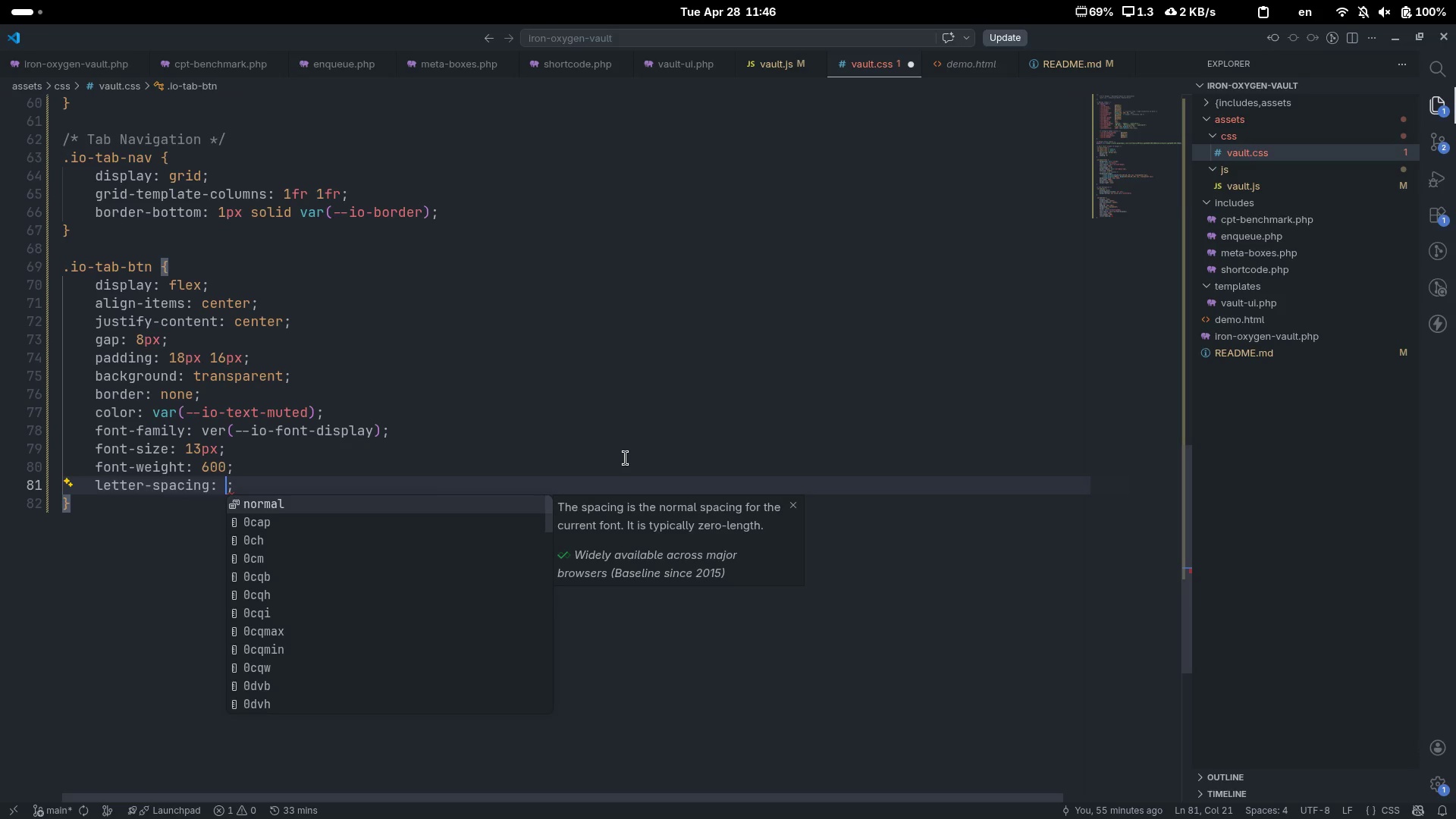 
type(.08em)
 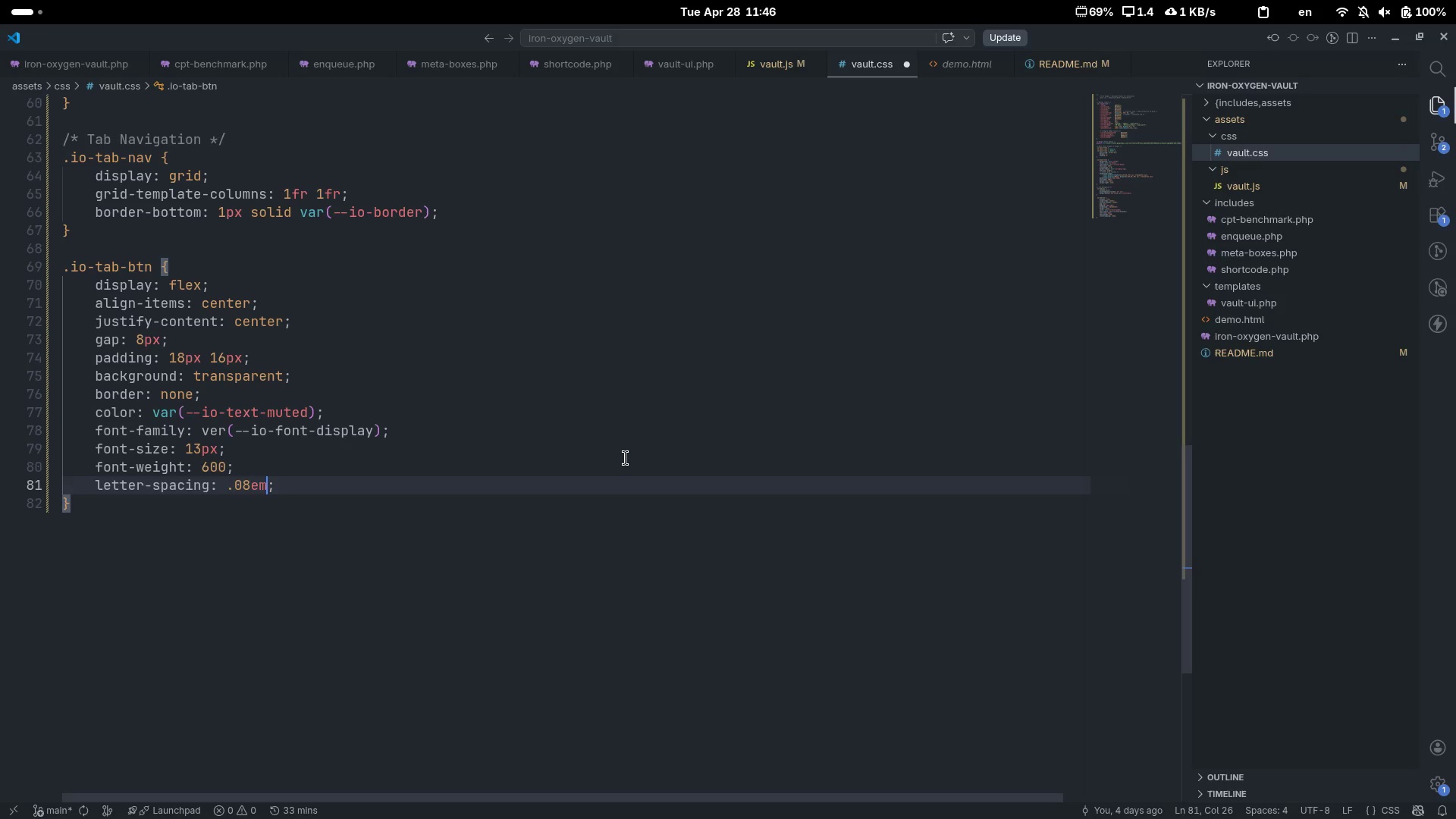 
key(ArrowRight)
 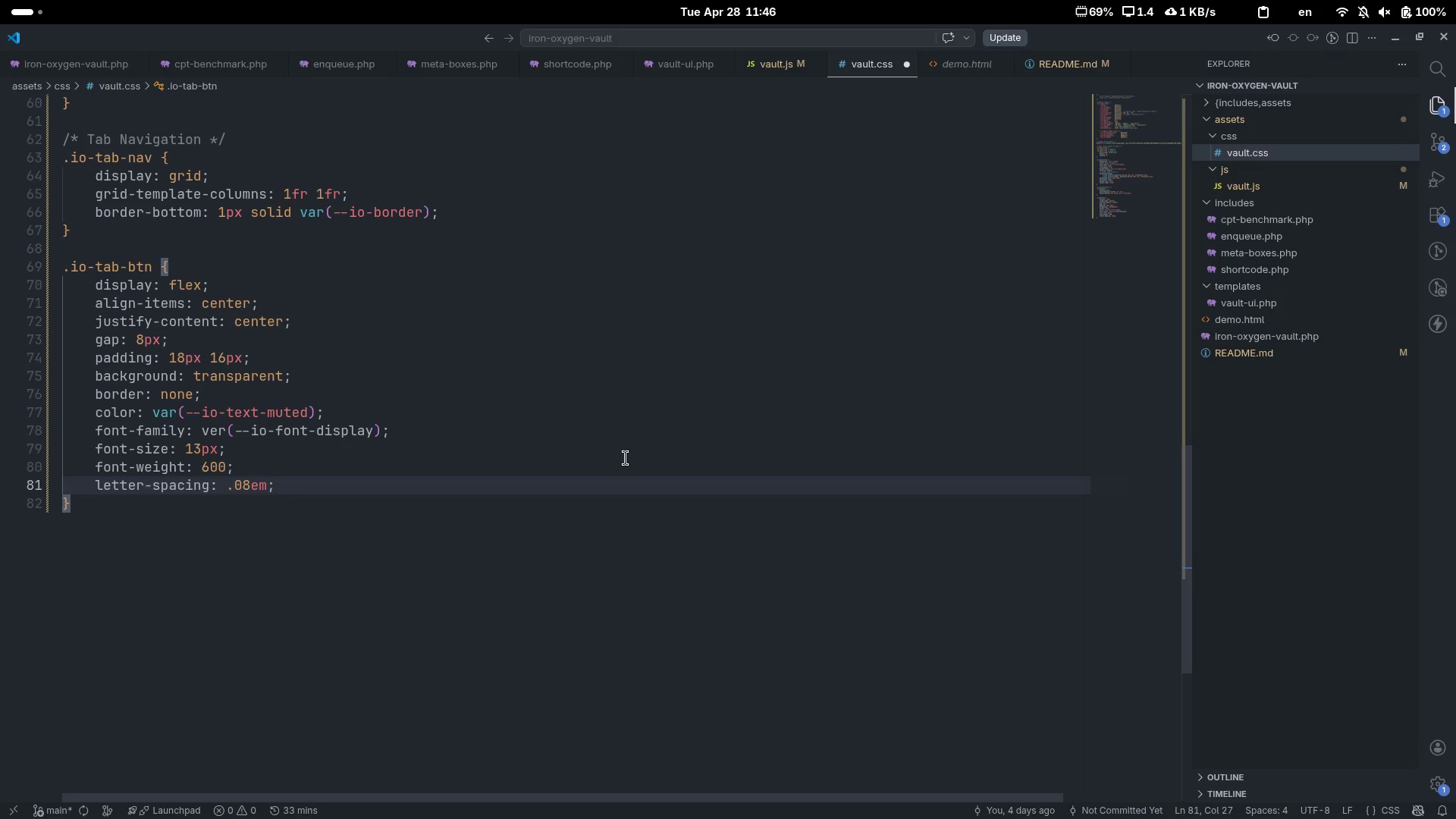 
key(Enter)
 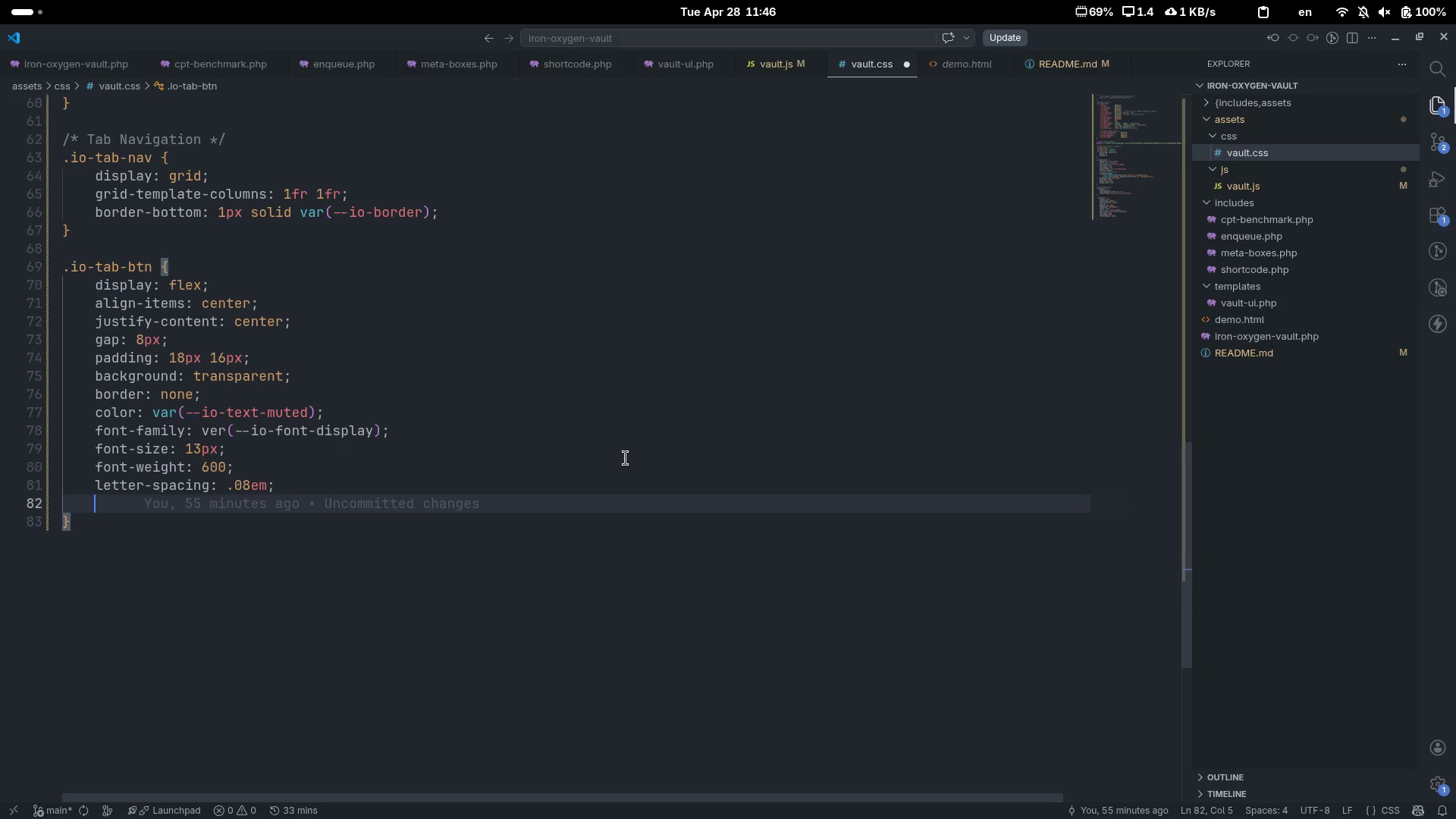 
type(text-trans)
key(Tab)
type(uppe)
key(Tab)
 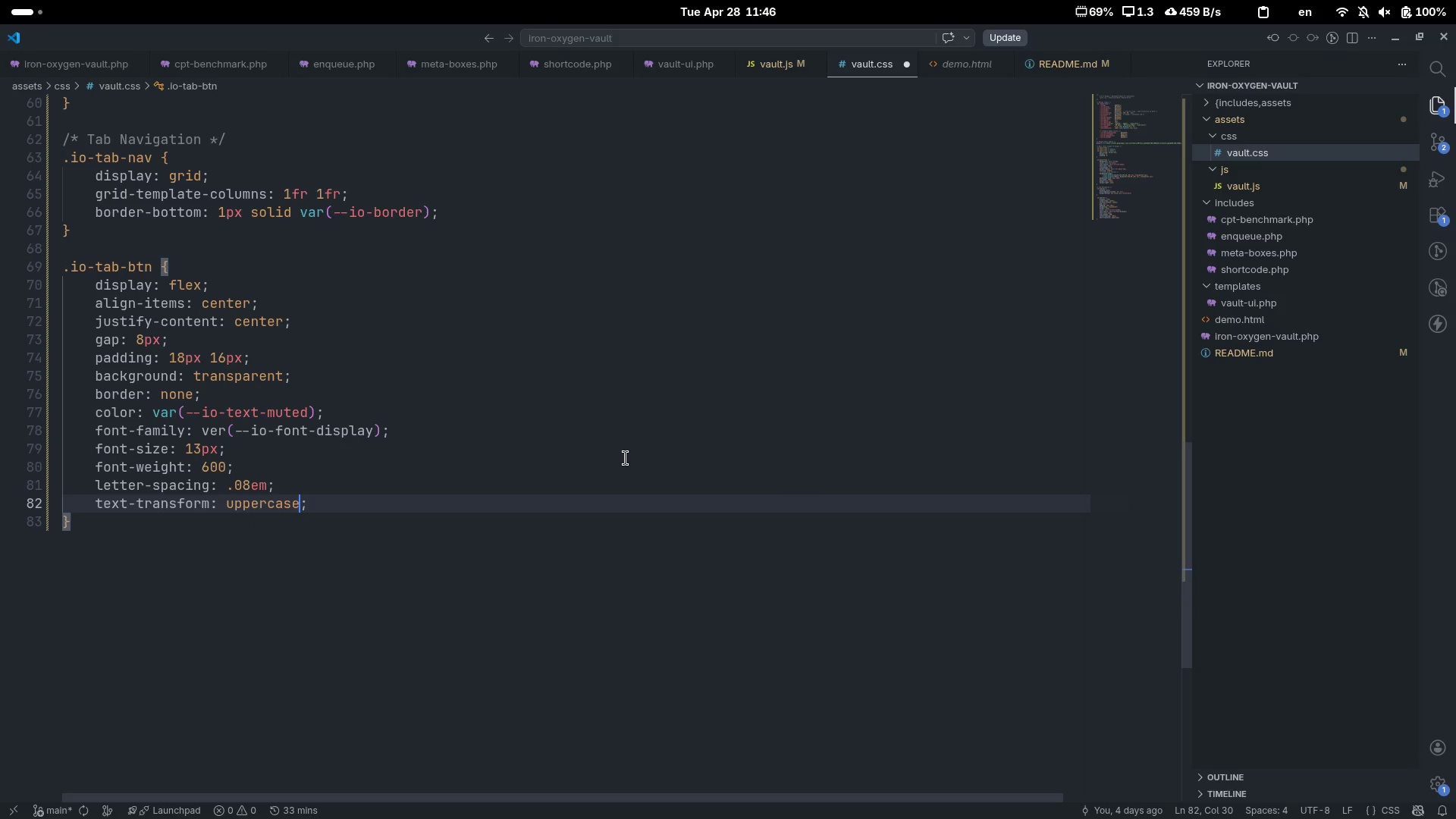 
key(ArrowRight)
 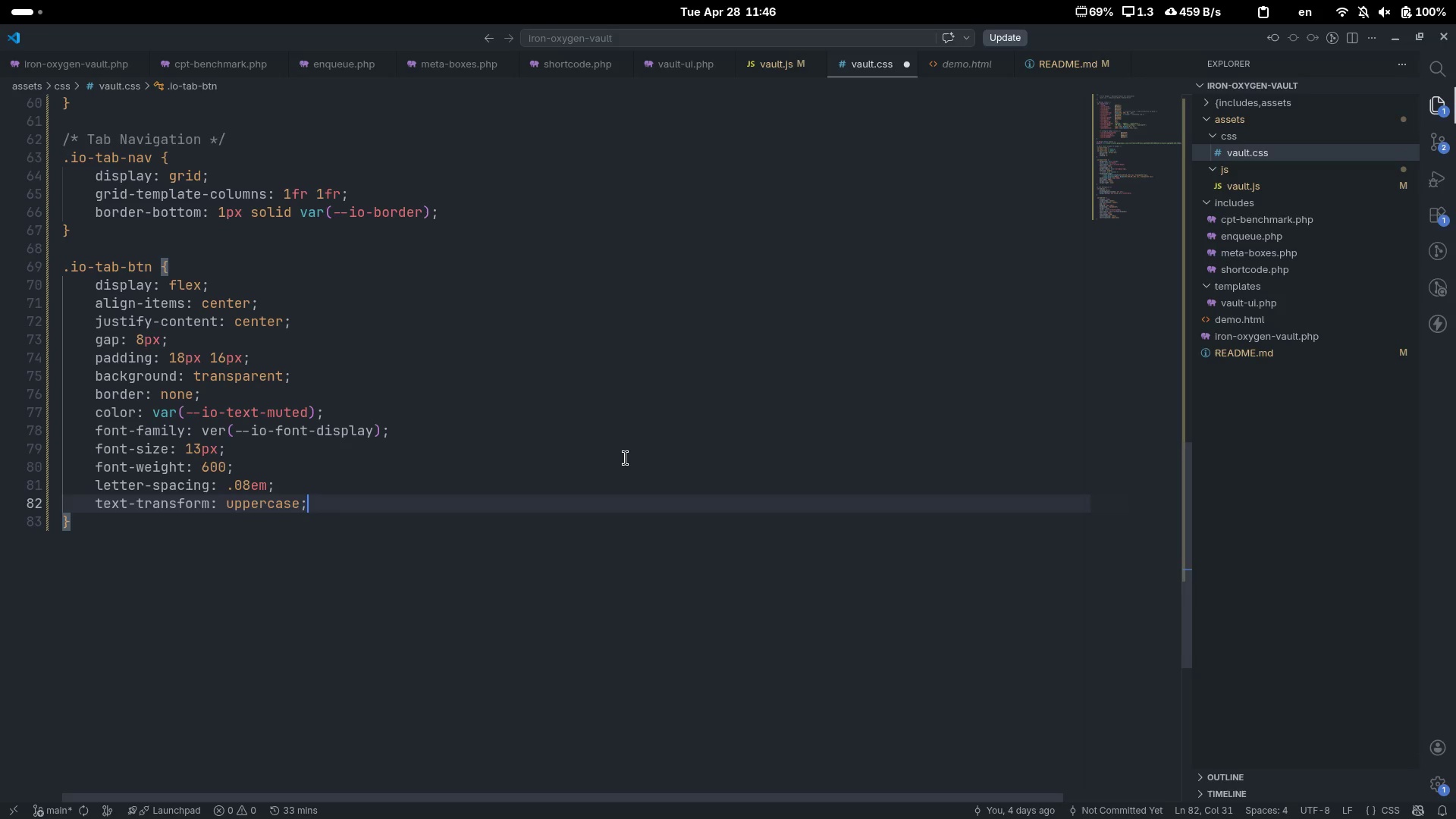 
key(Enter)
 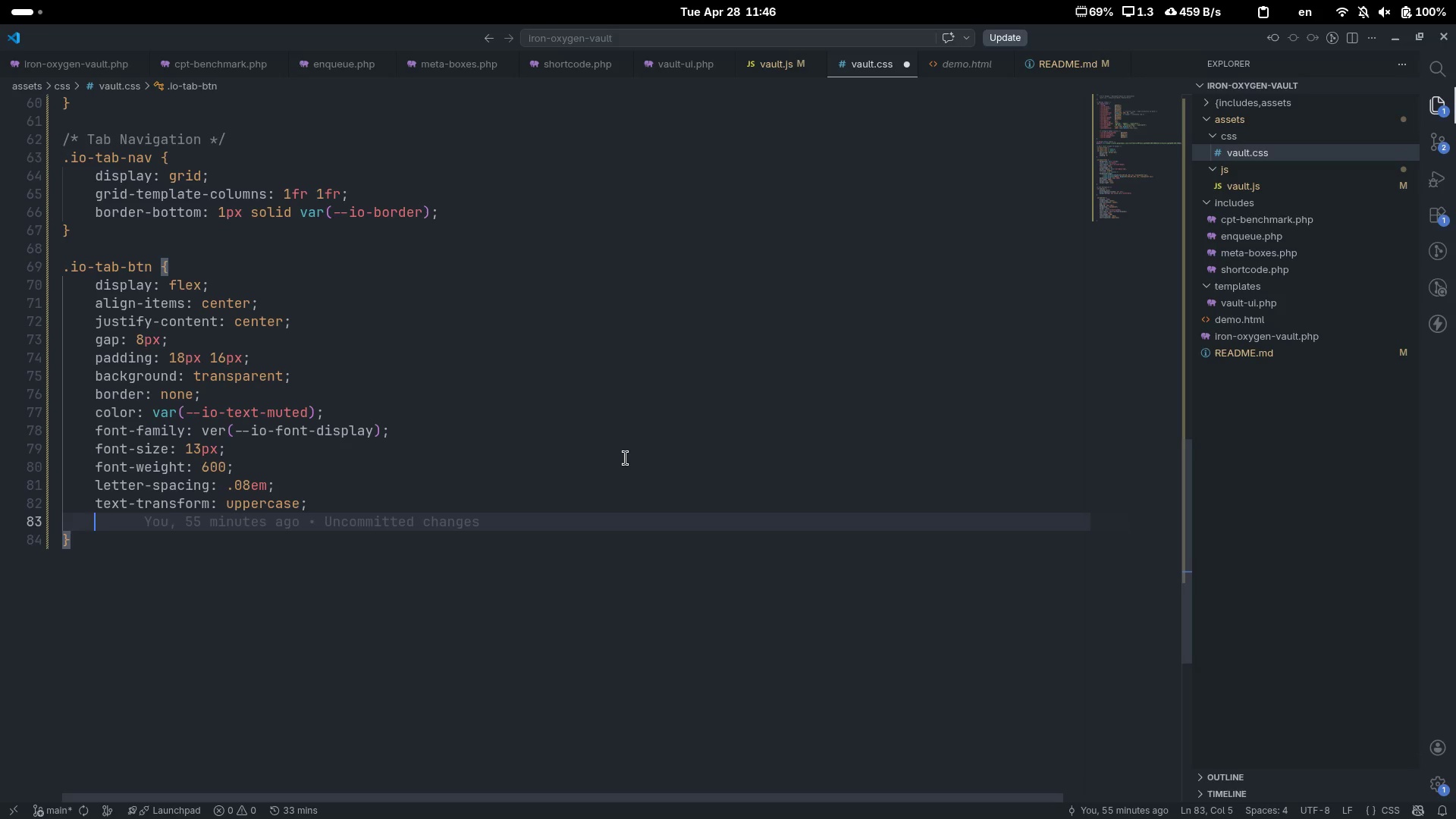 
type(cur)
 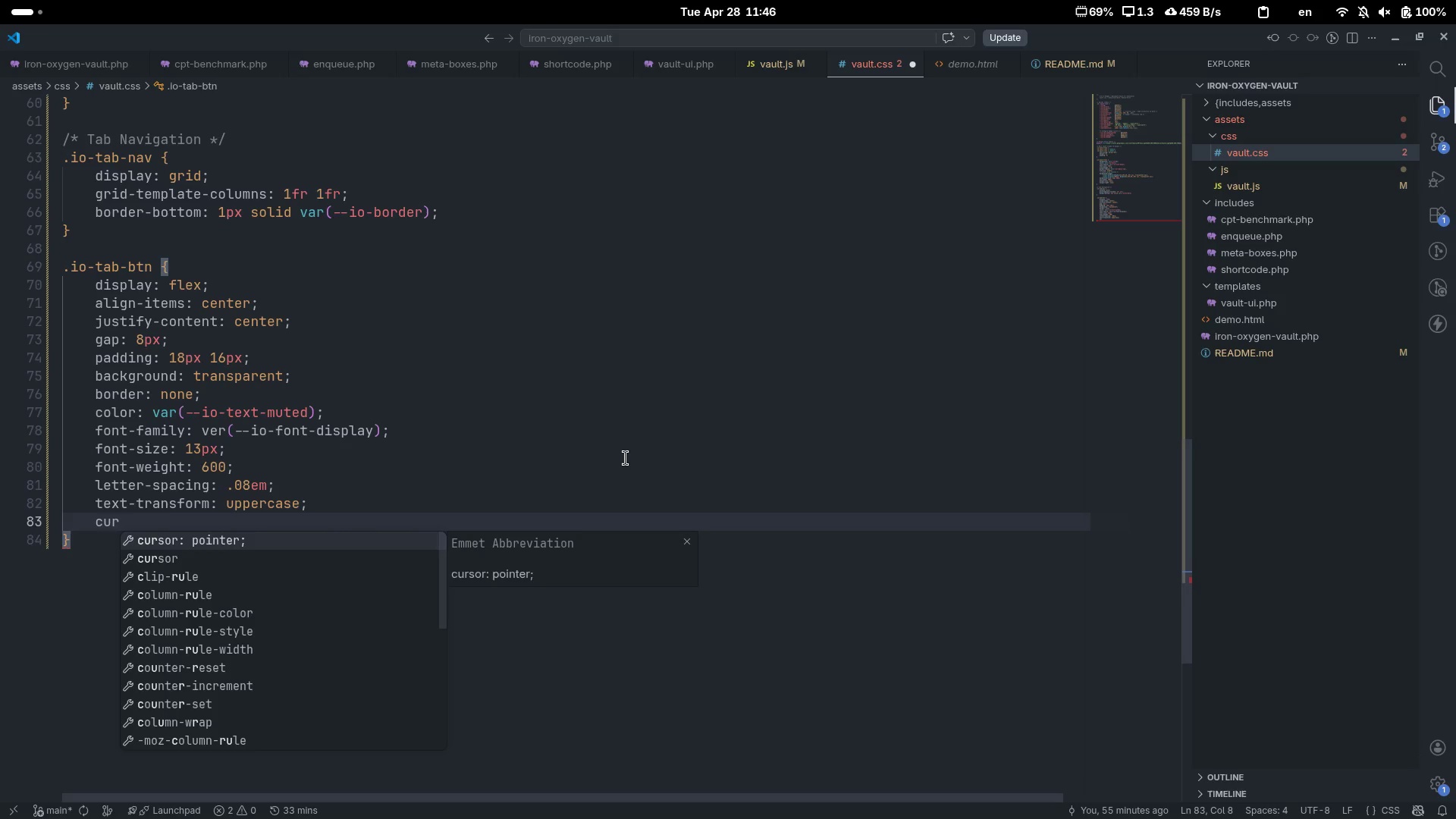 
key(ArrowDown)
 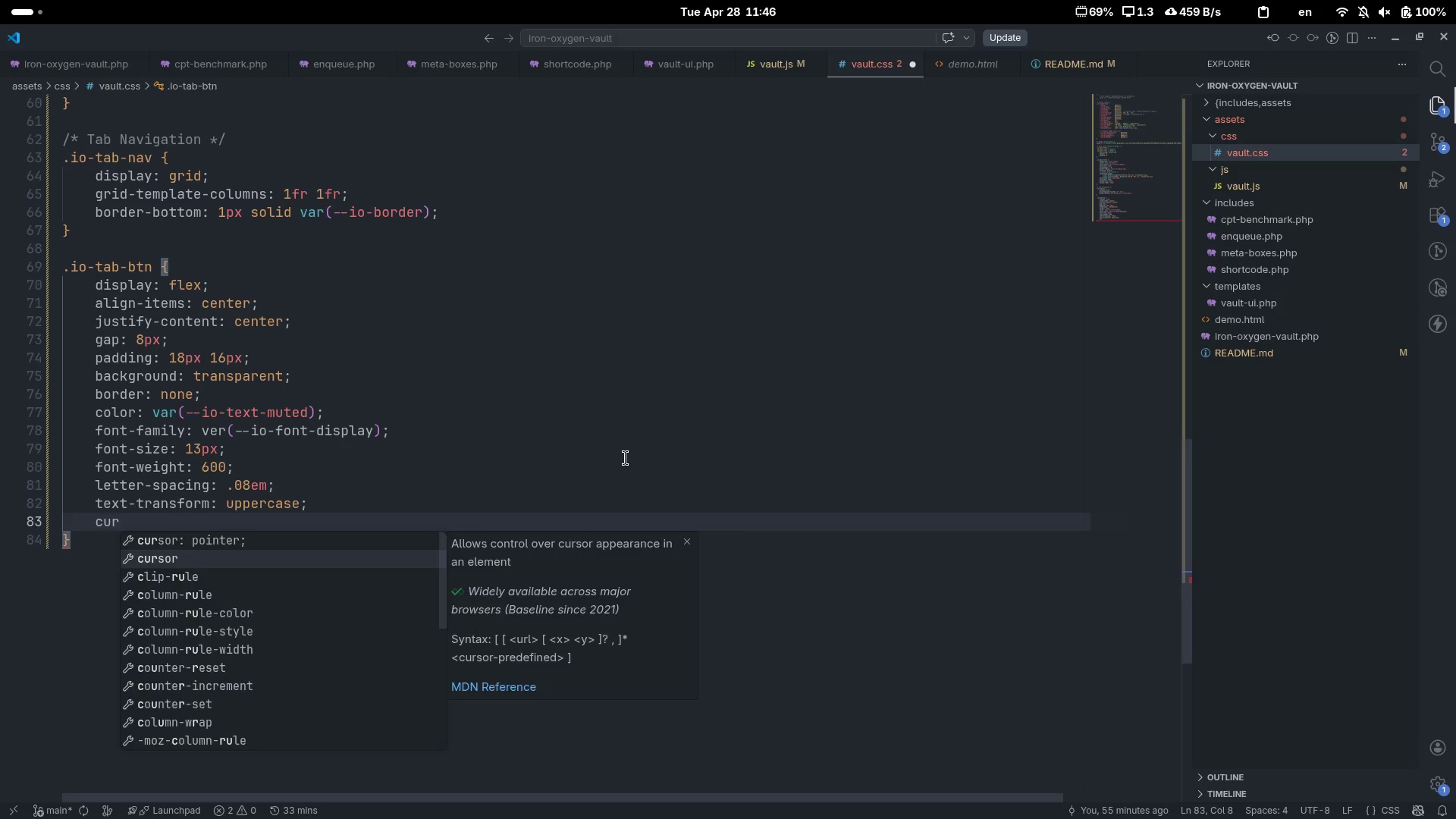 
key(Enter)
 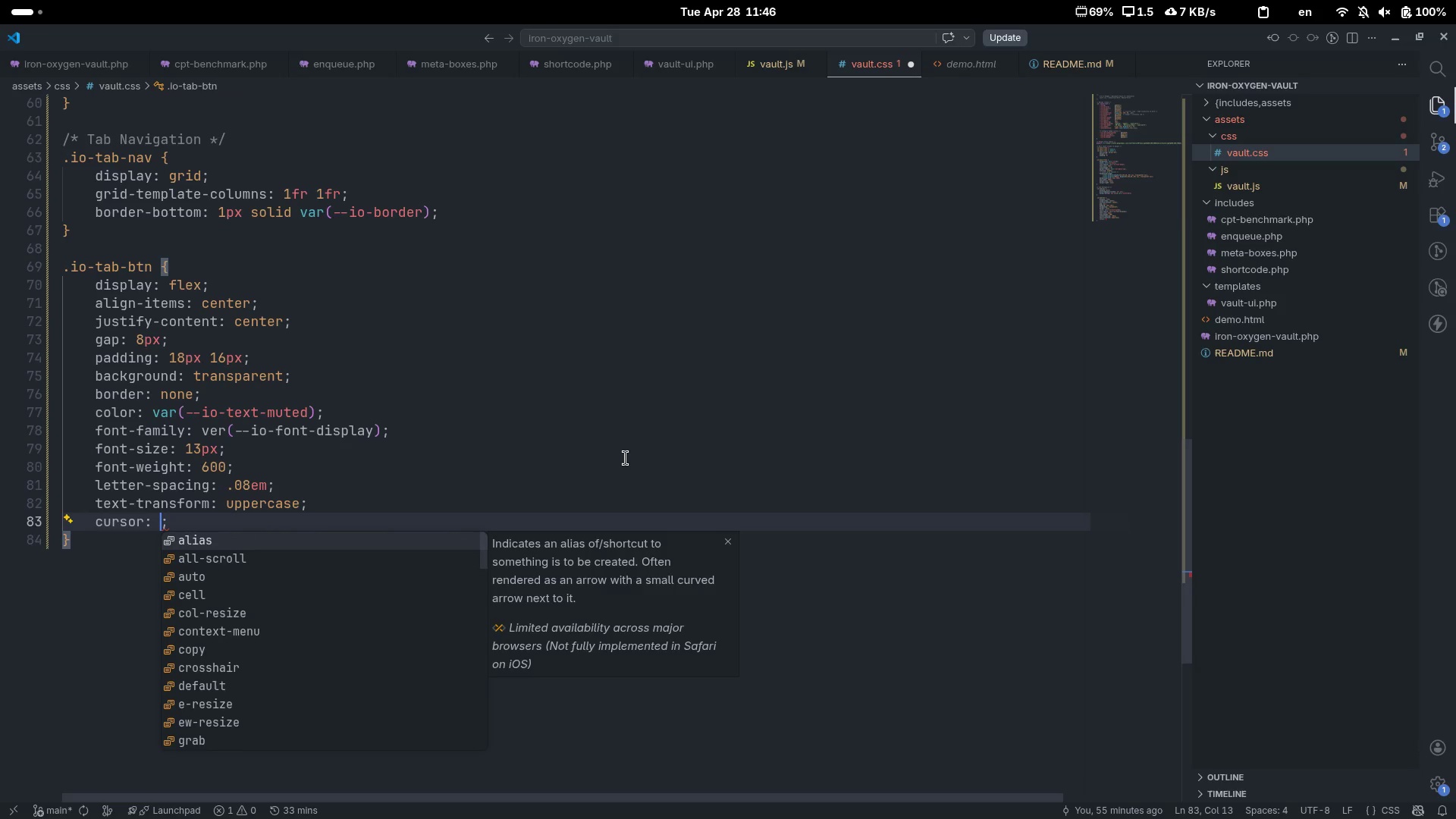 
type(poin)
key(Tab)
 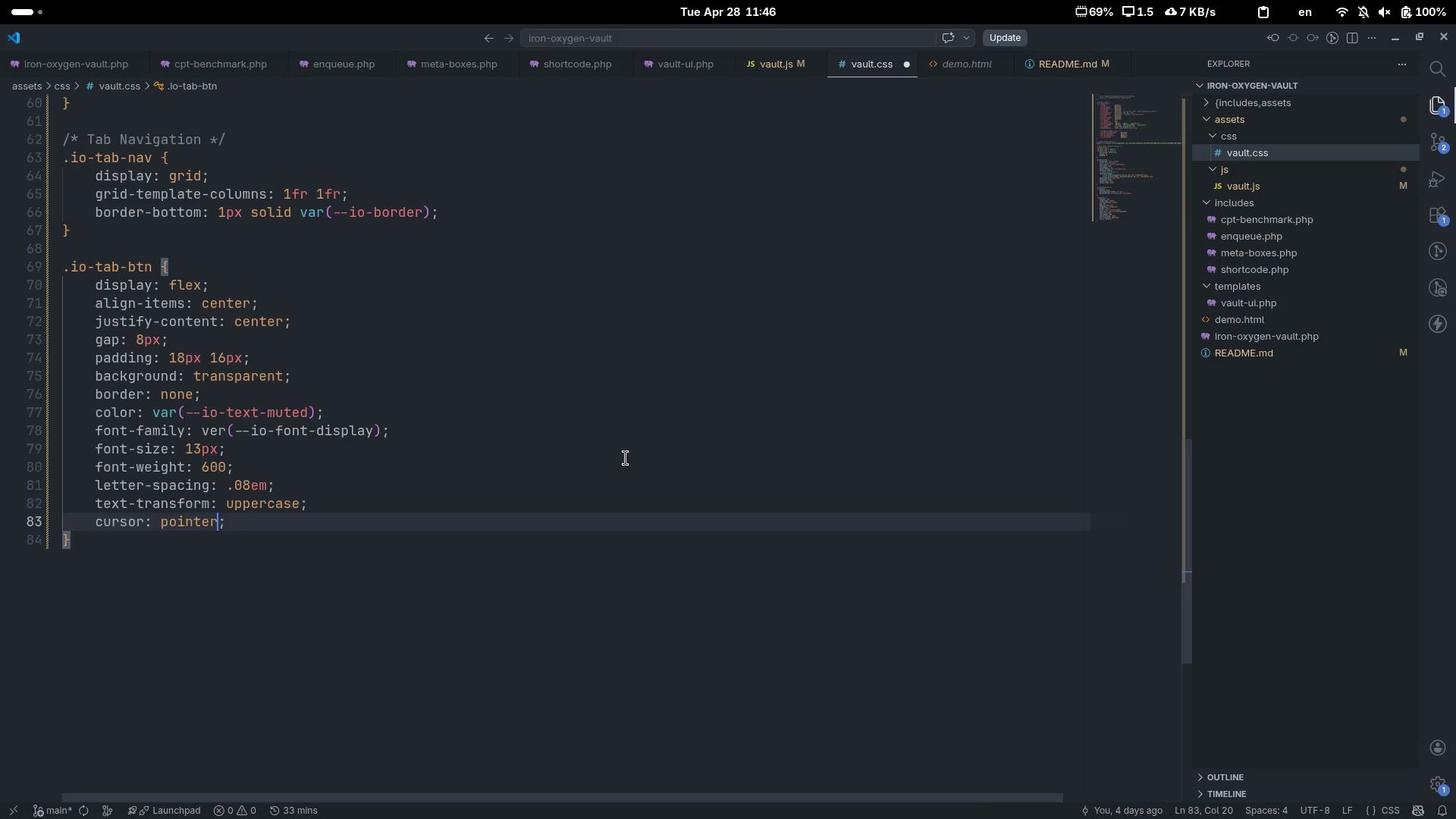 
key(ArrowRight)
 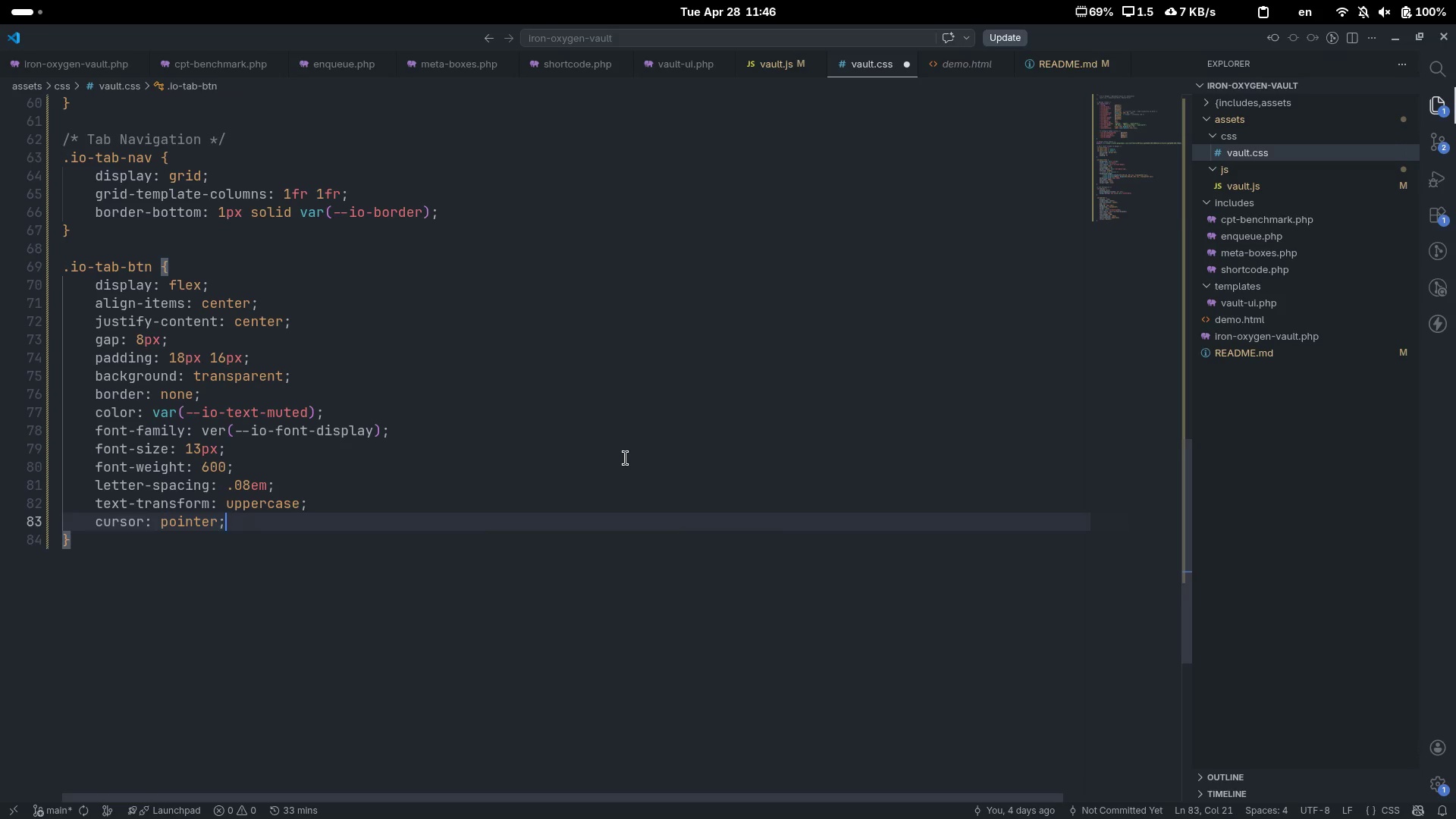 
key(Enter)
 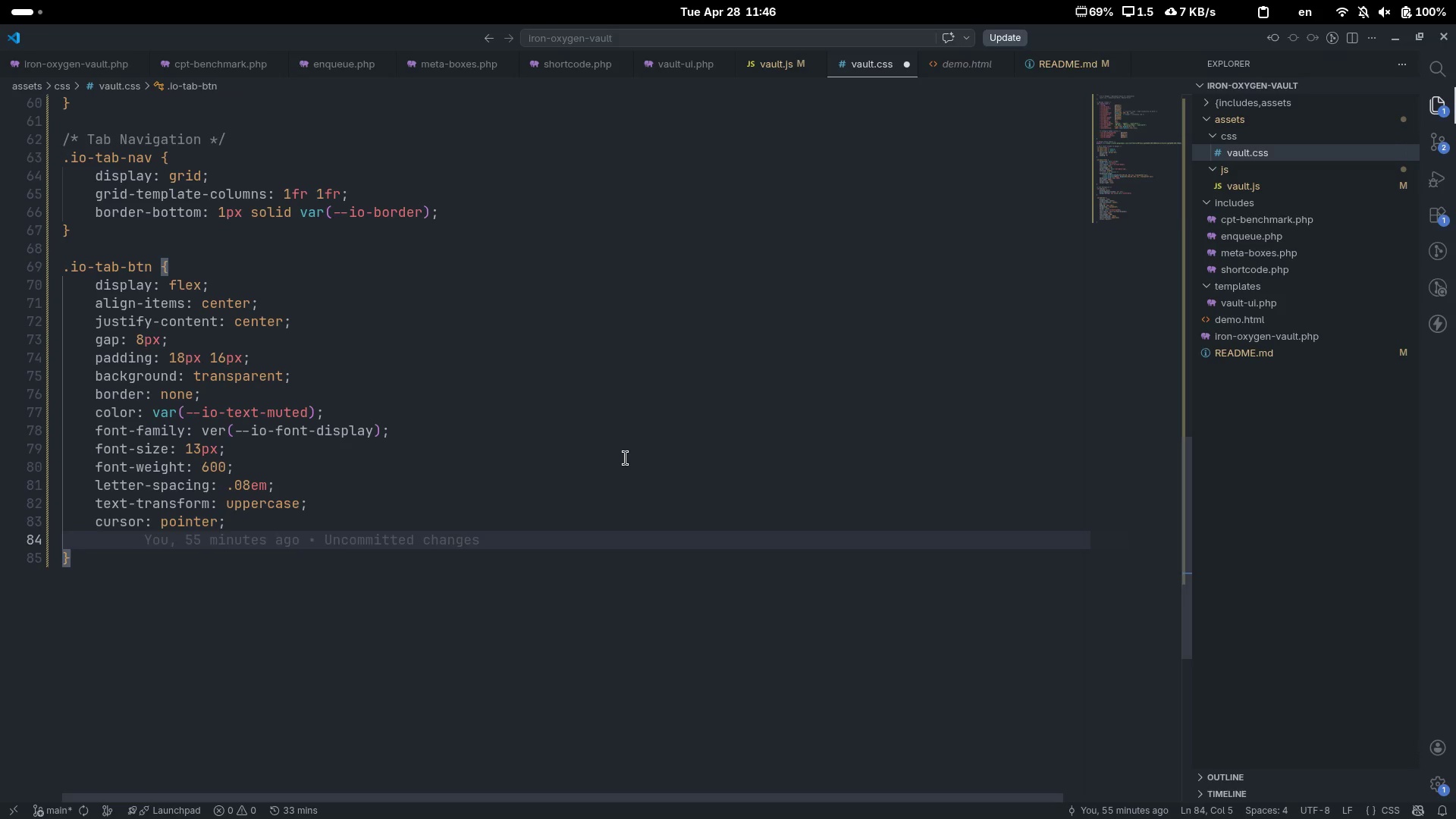 
type(trans)
 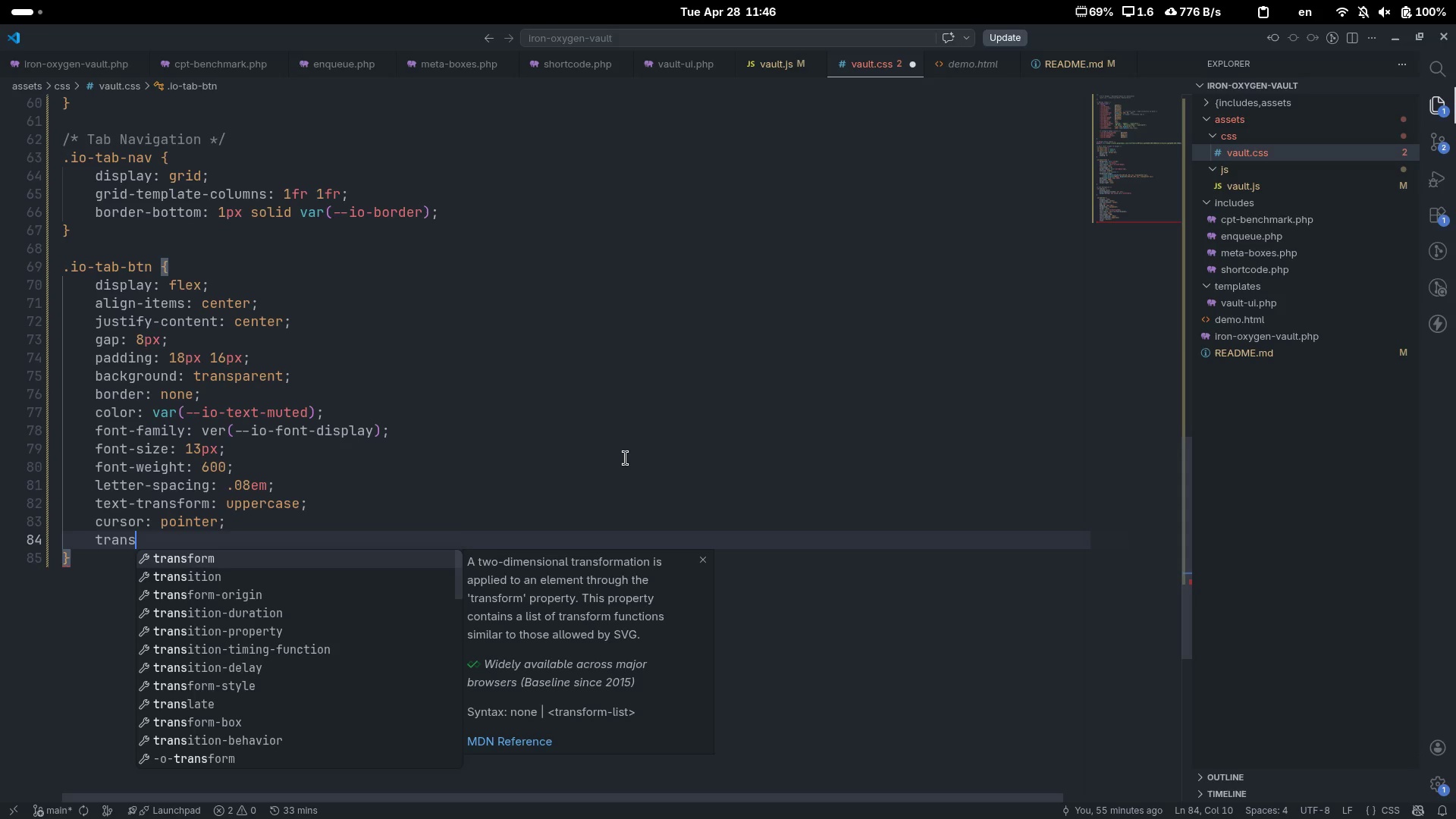 
wait(9.26)
 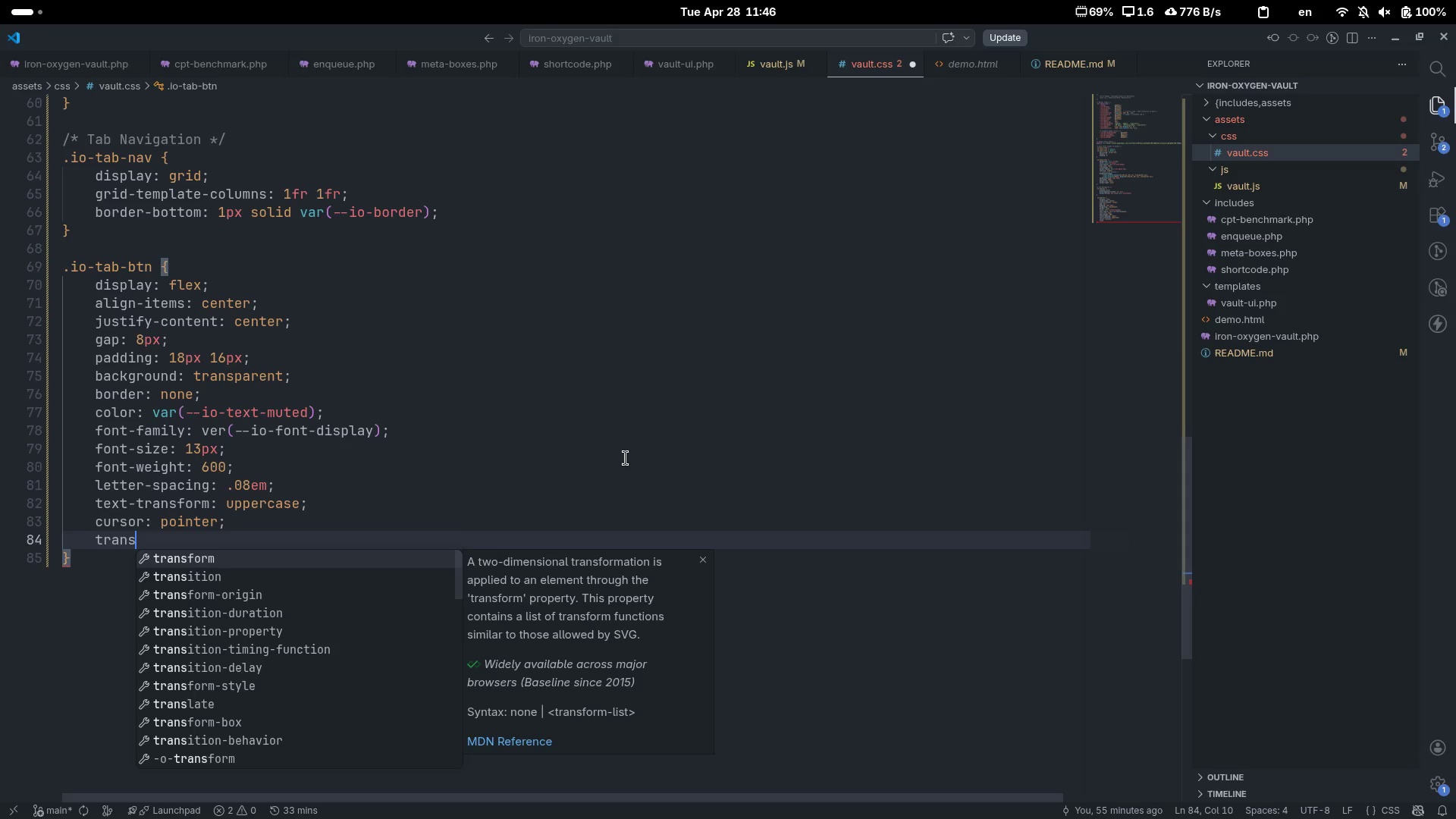 
key(ArrowDown)
 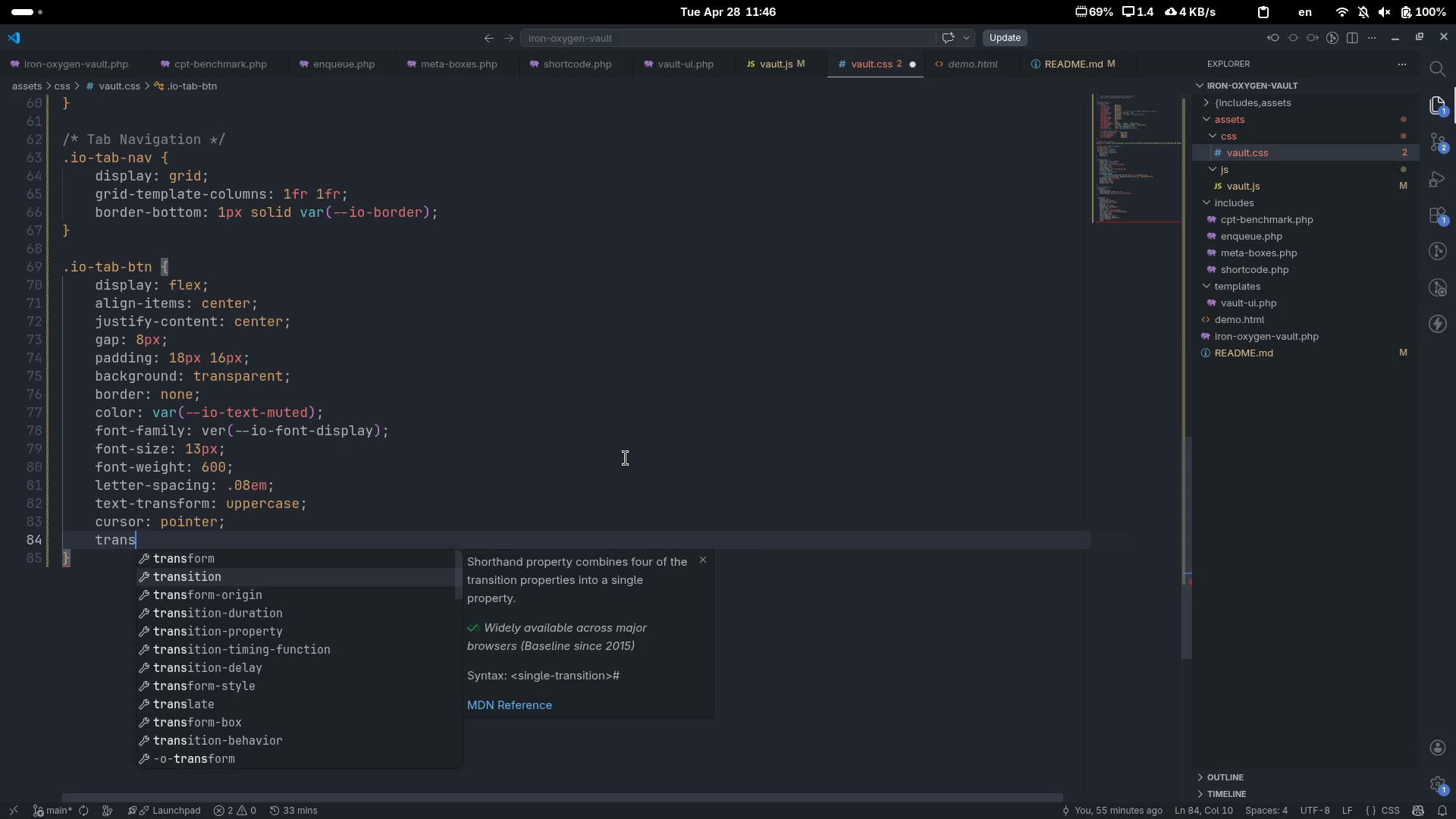 
key(Enter)
 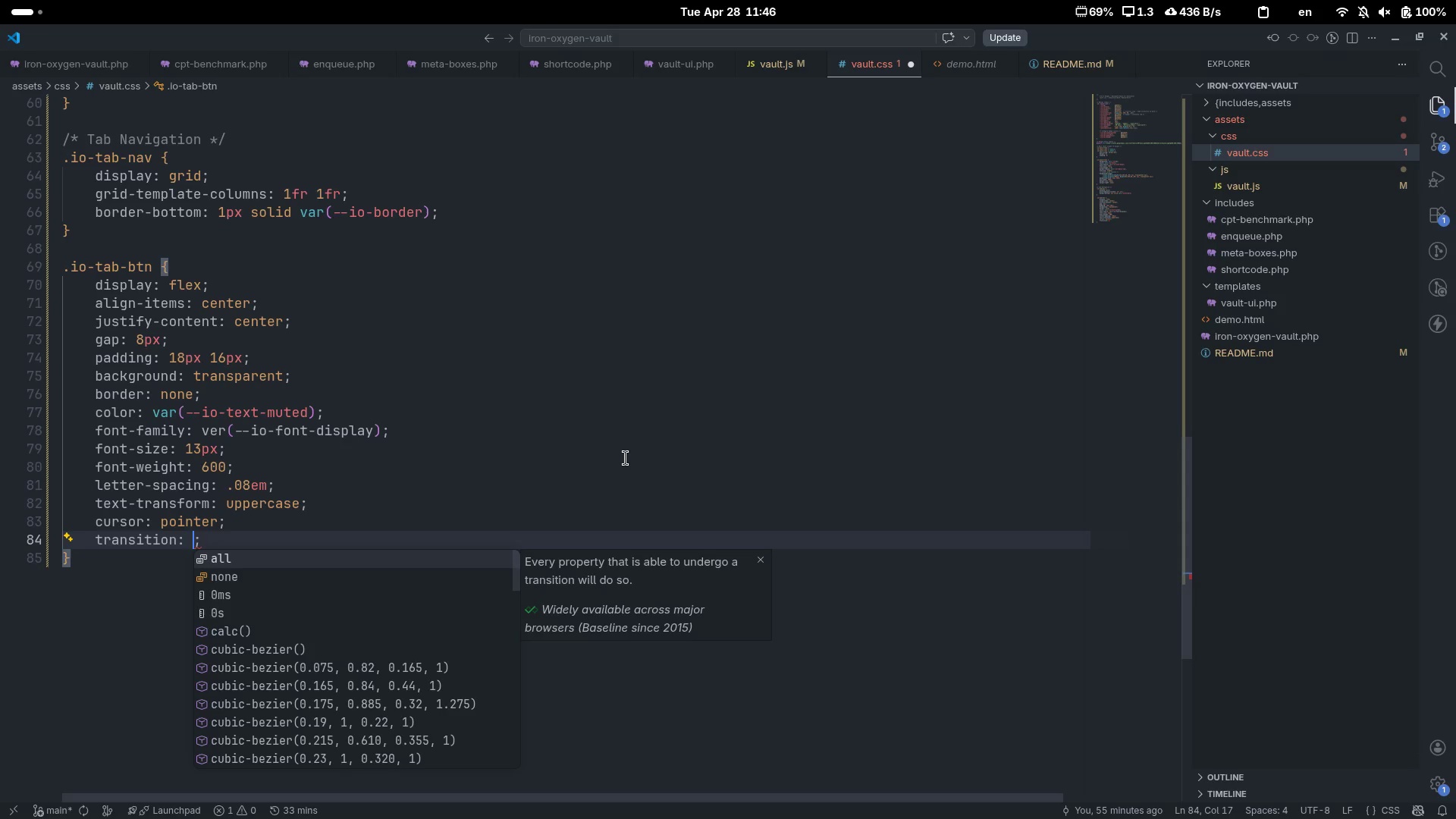 
type(color var(--iootra)
key(Backspace)
key(Backspace)
key(Backspace)
key(Backspace)
type(-trans)
key(Tab)
 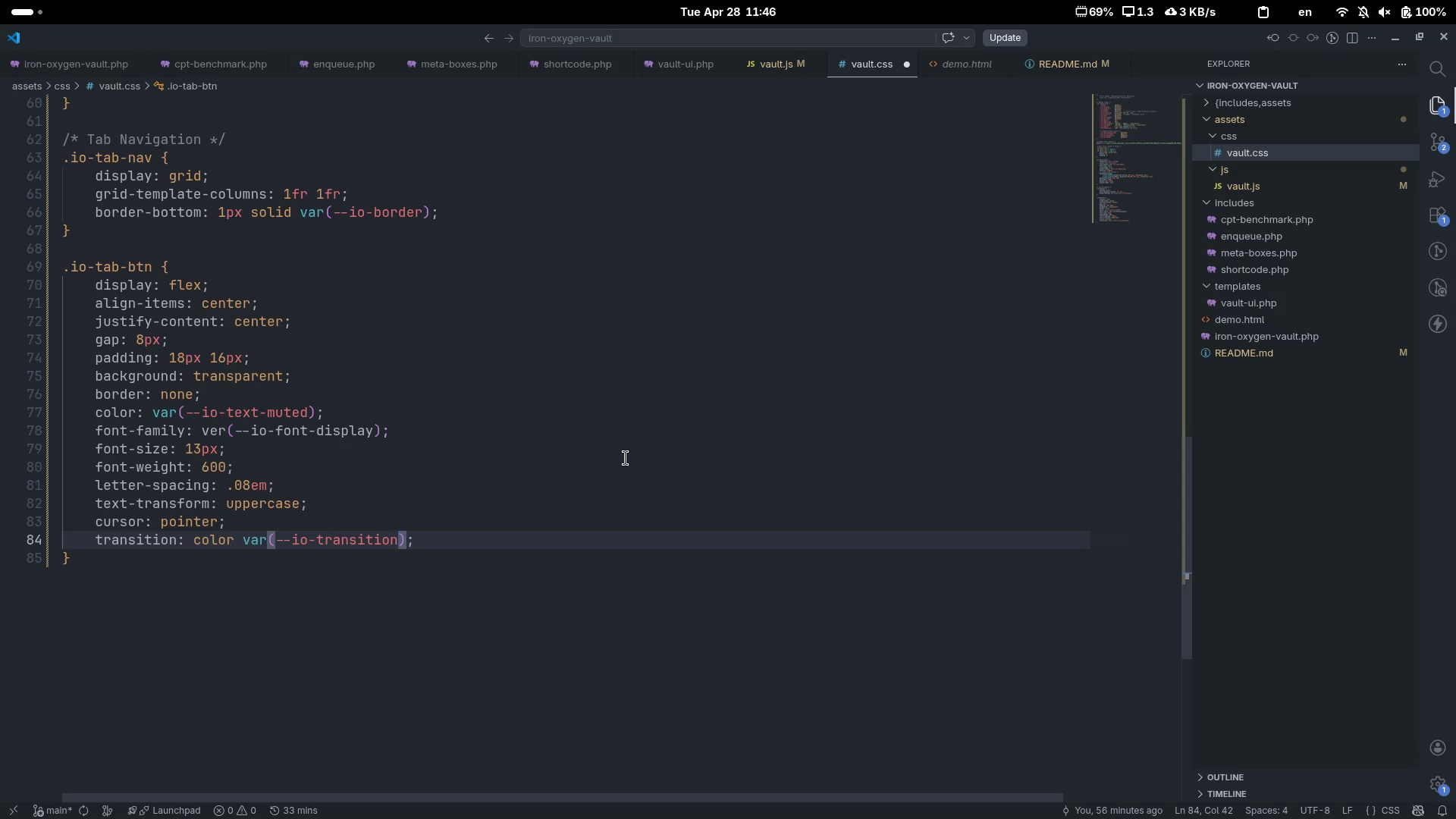 
key(ArrowRight)
 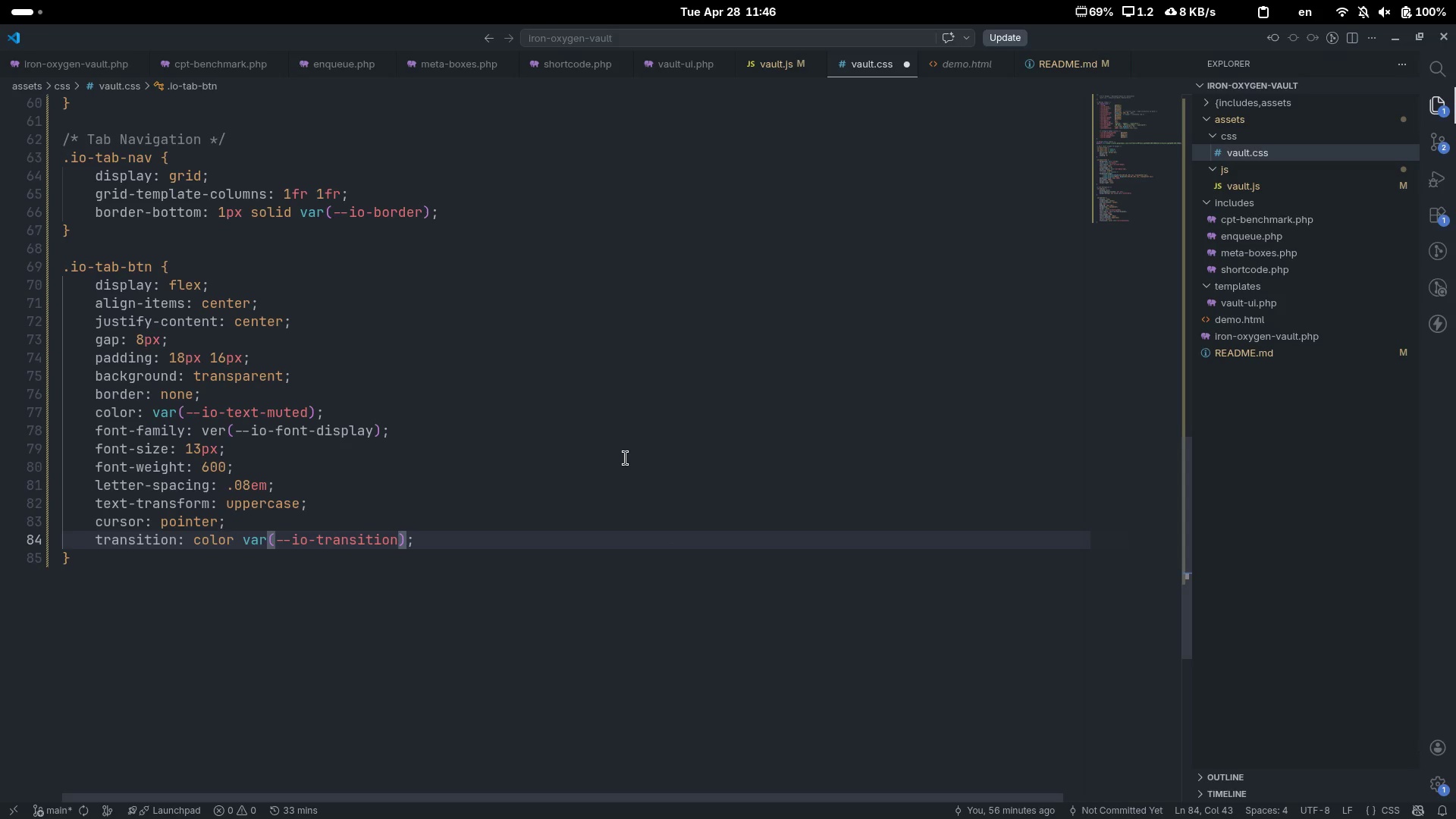 
type(, background var()
key(Tab)
type(--io-trans)
key(Tab)
 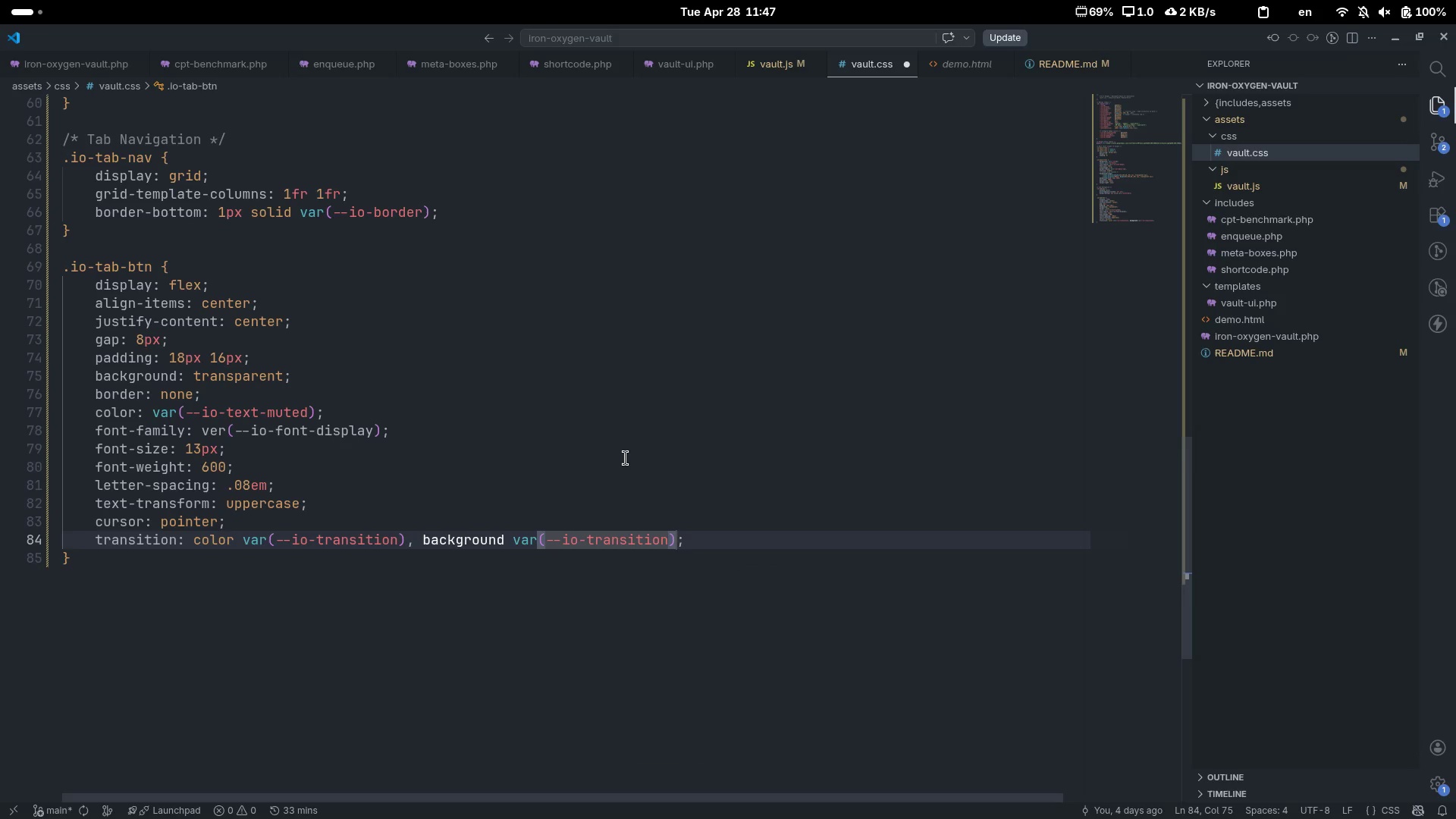 
key(ArrowRight)
 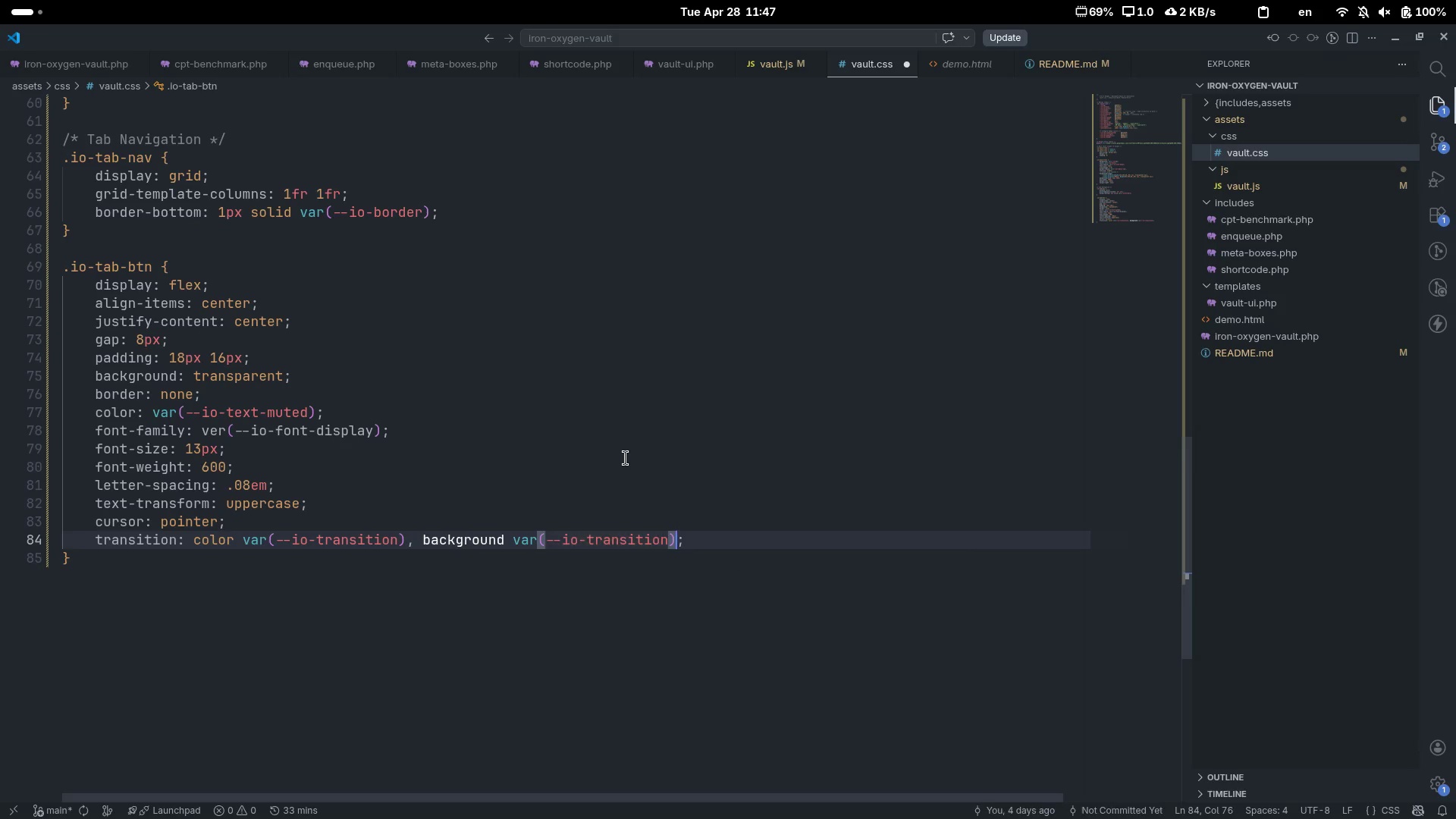 
key(ArrowRight)
 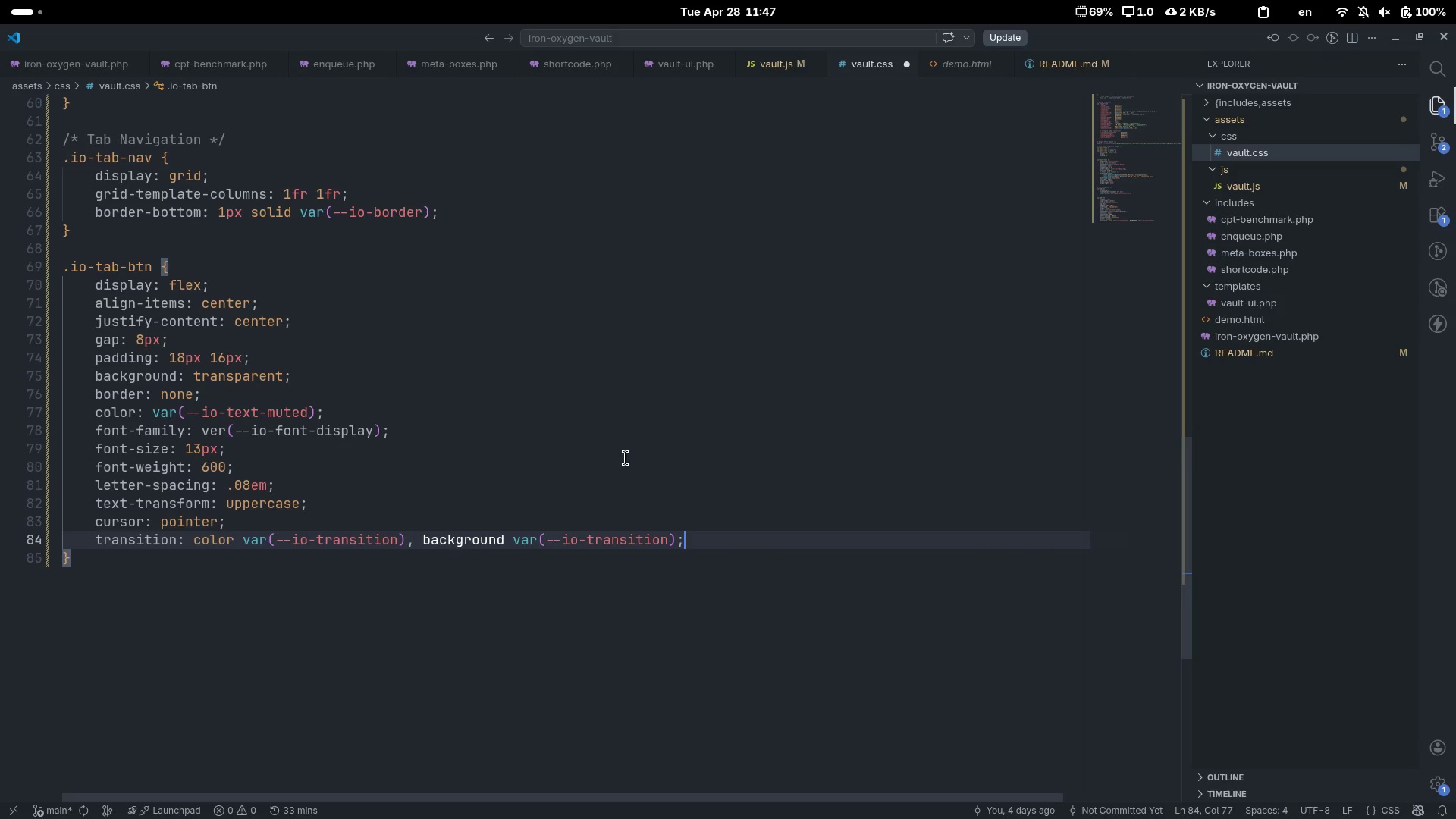 
key(Enter)
 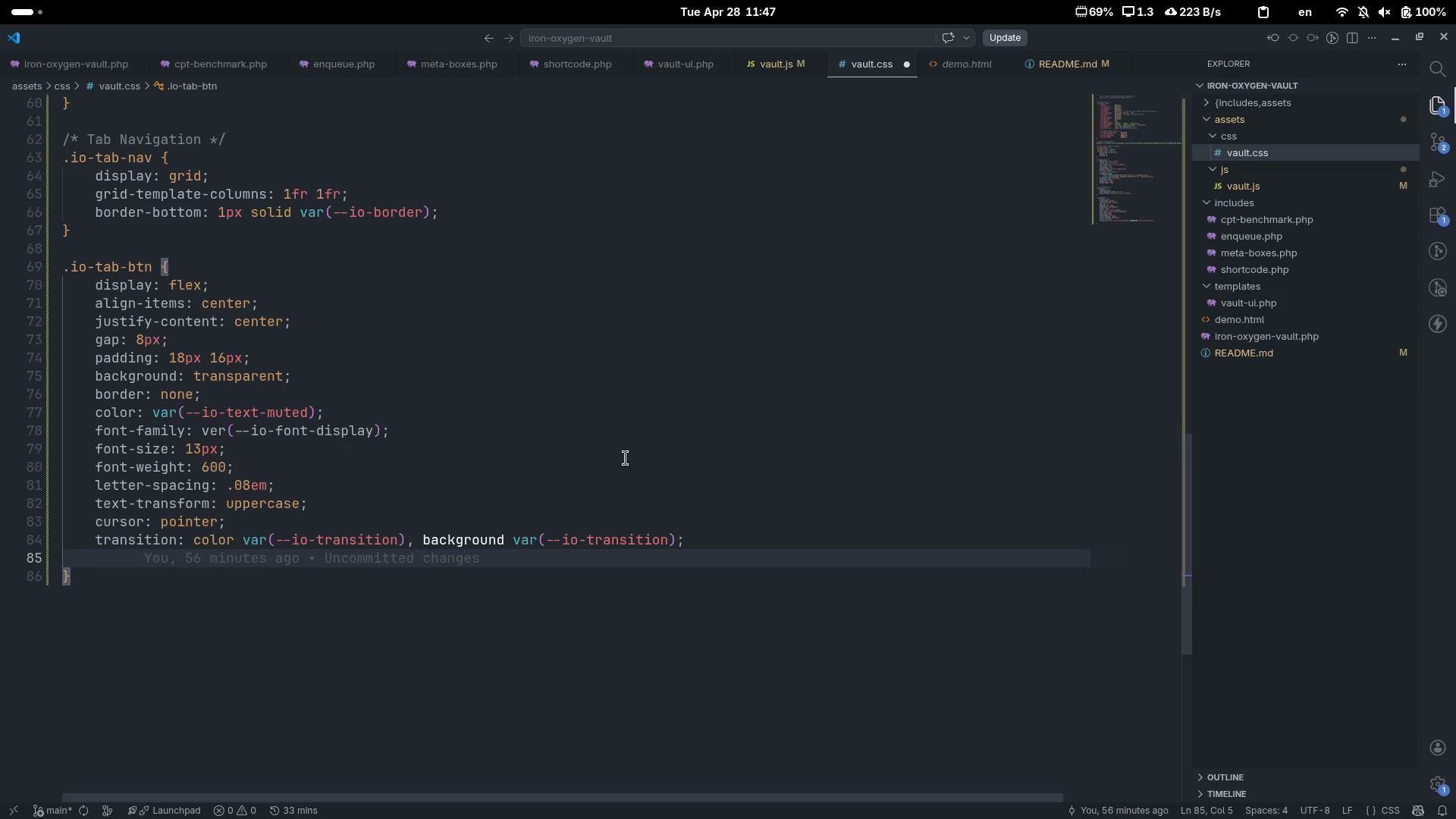 
type(positio)
 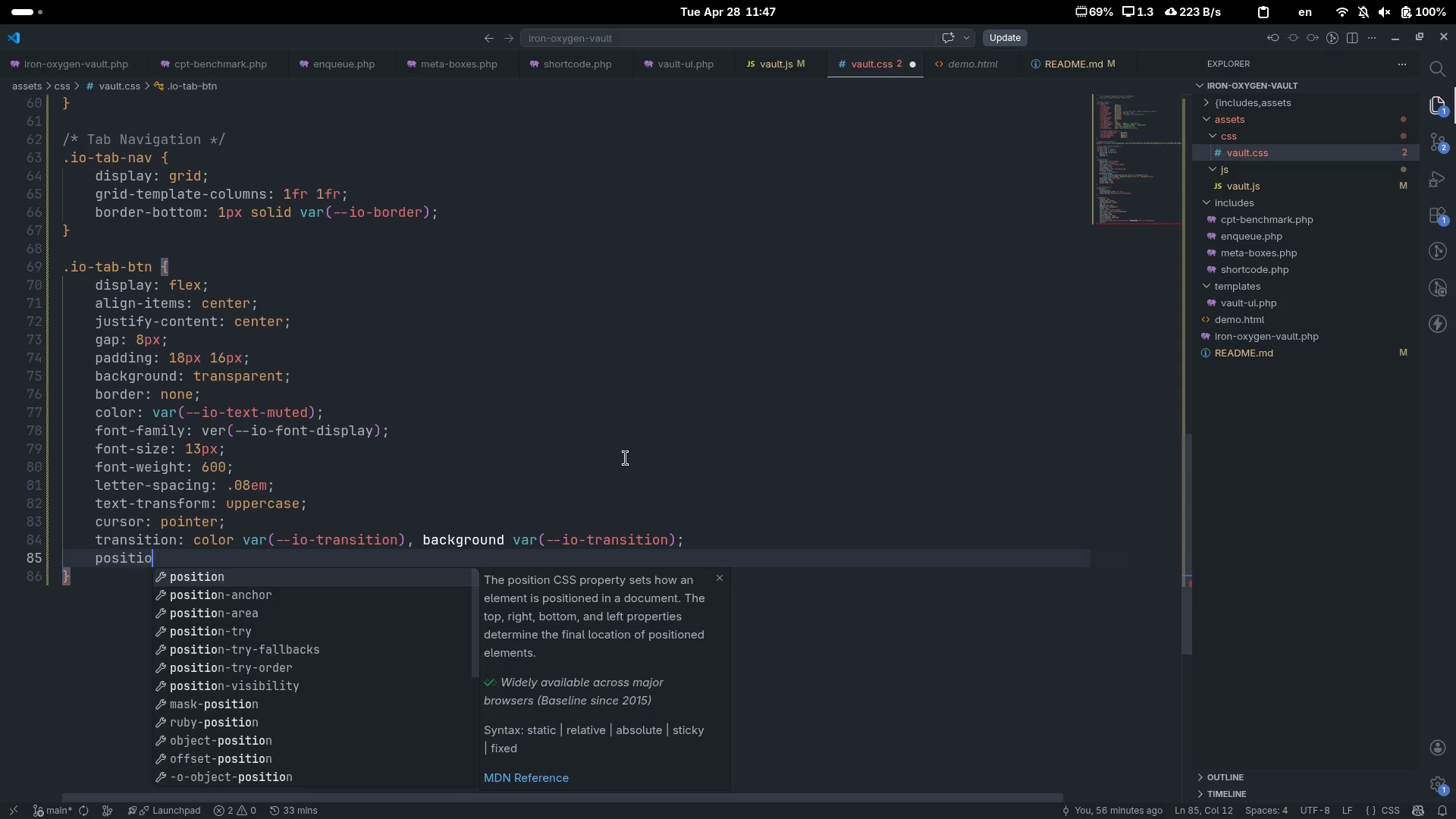 
key(Enter)
 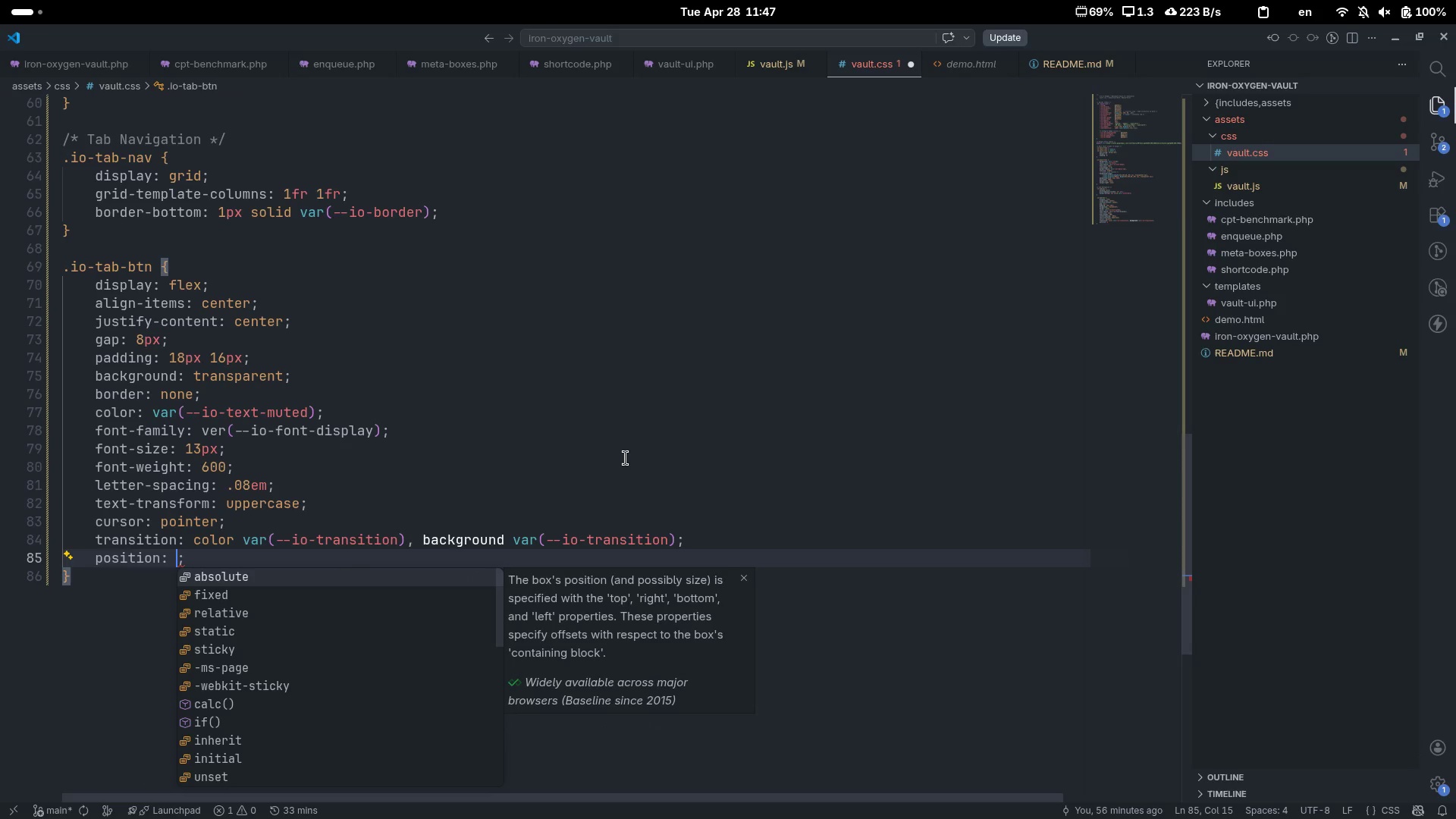 
type(relat)
key(Tab)
 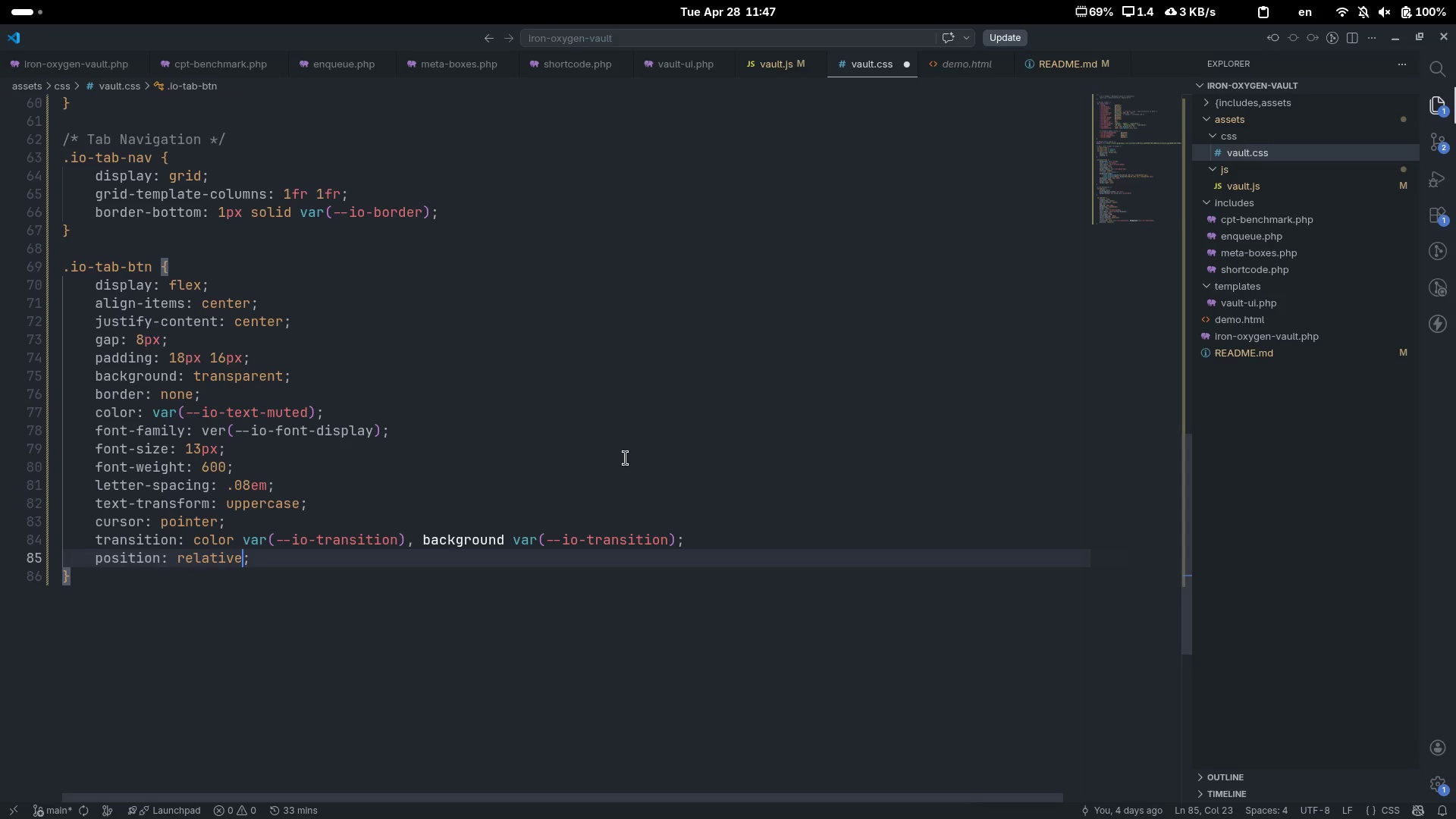 
key(ArrowDown)
 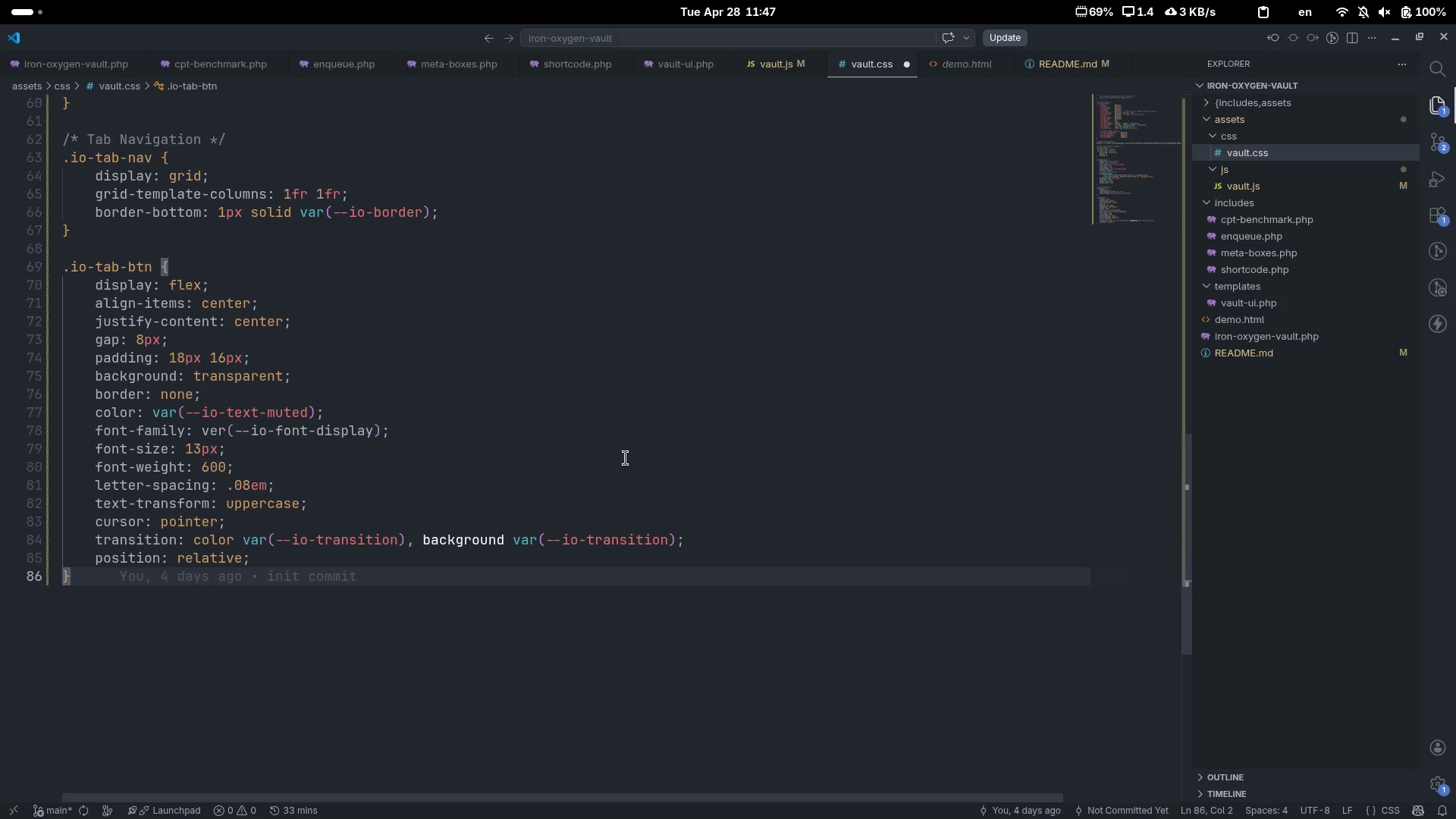 
key(Enter)
 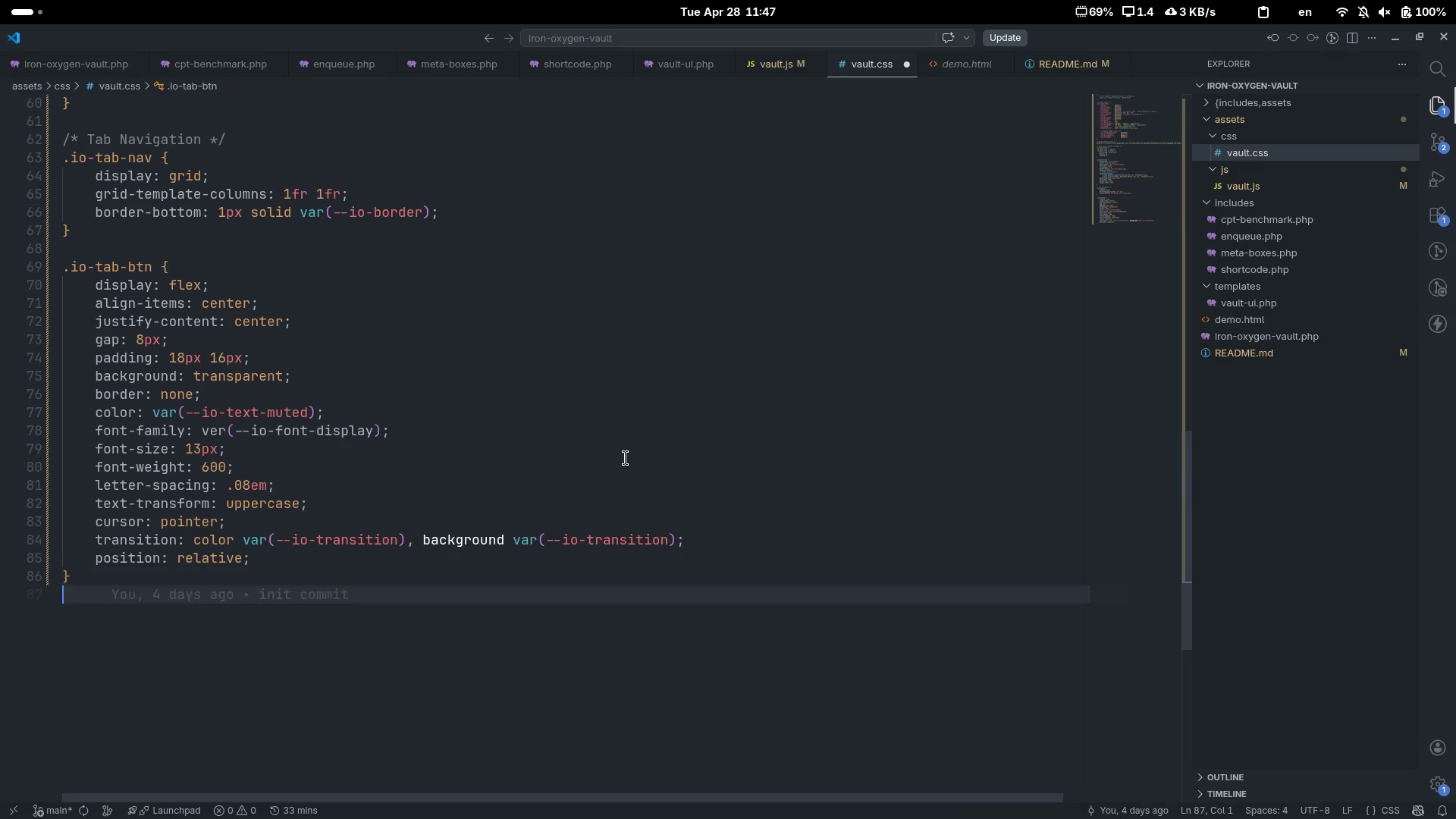 
key(Enter)
 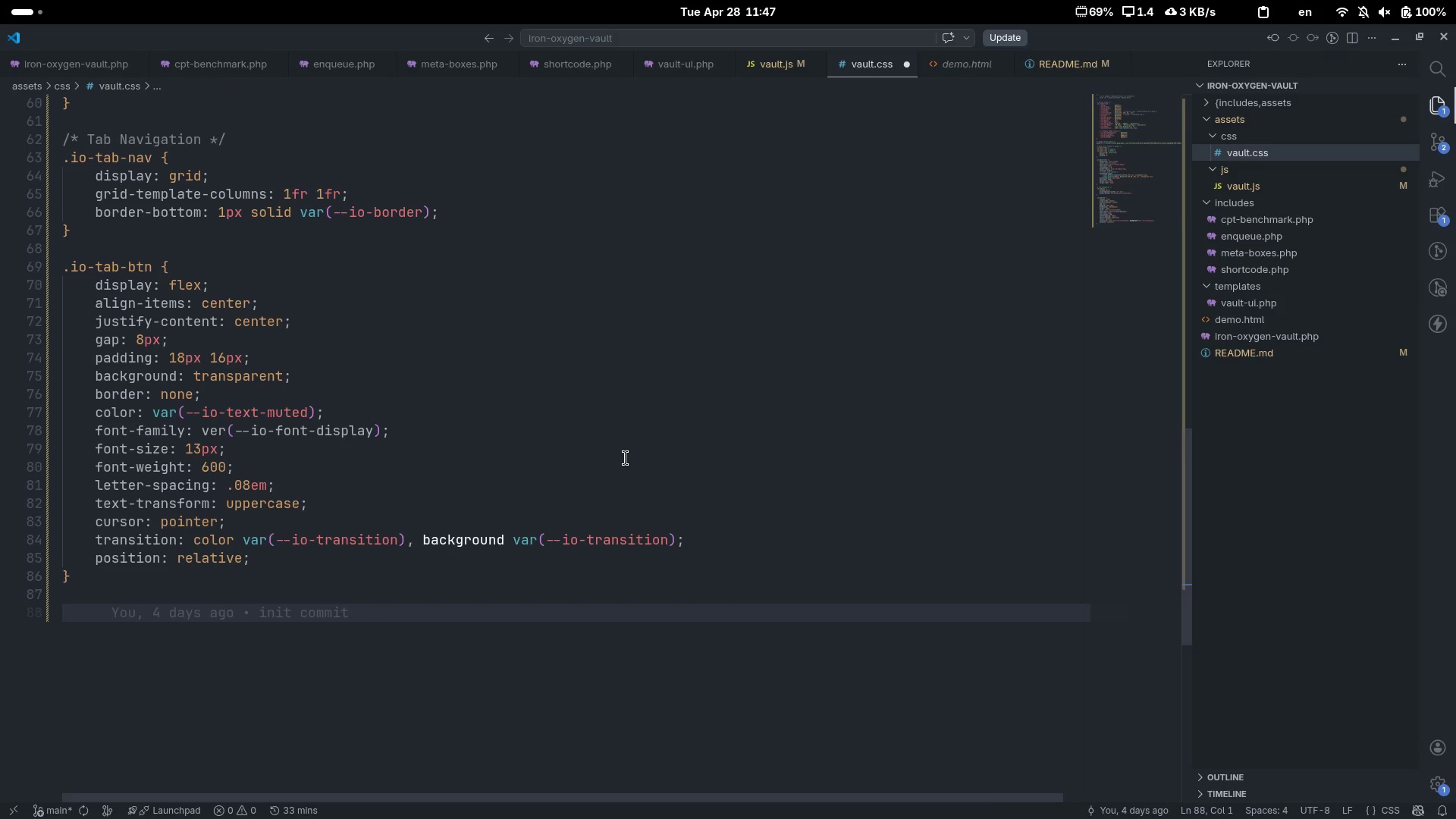 
type(.io-tab-btn::after {)
 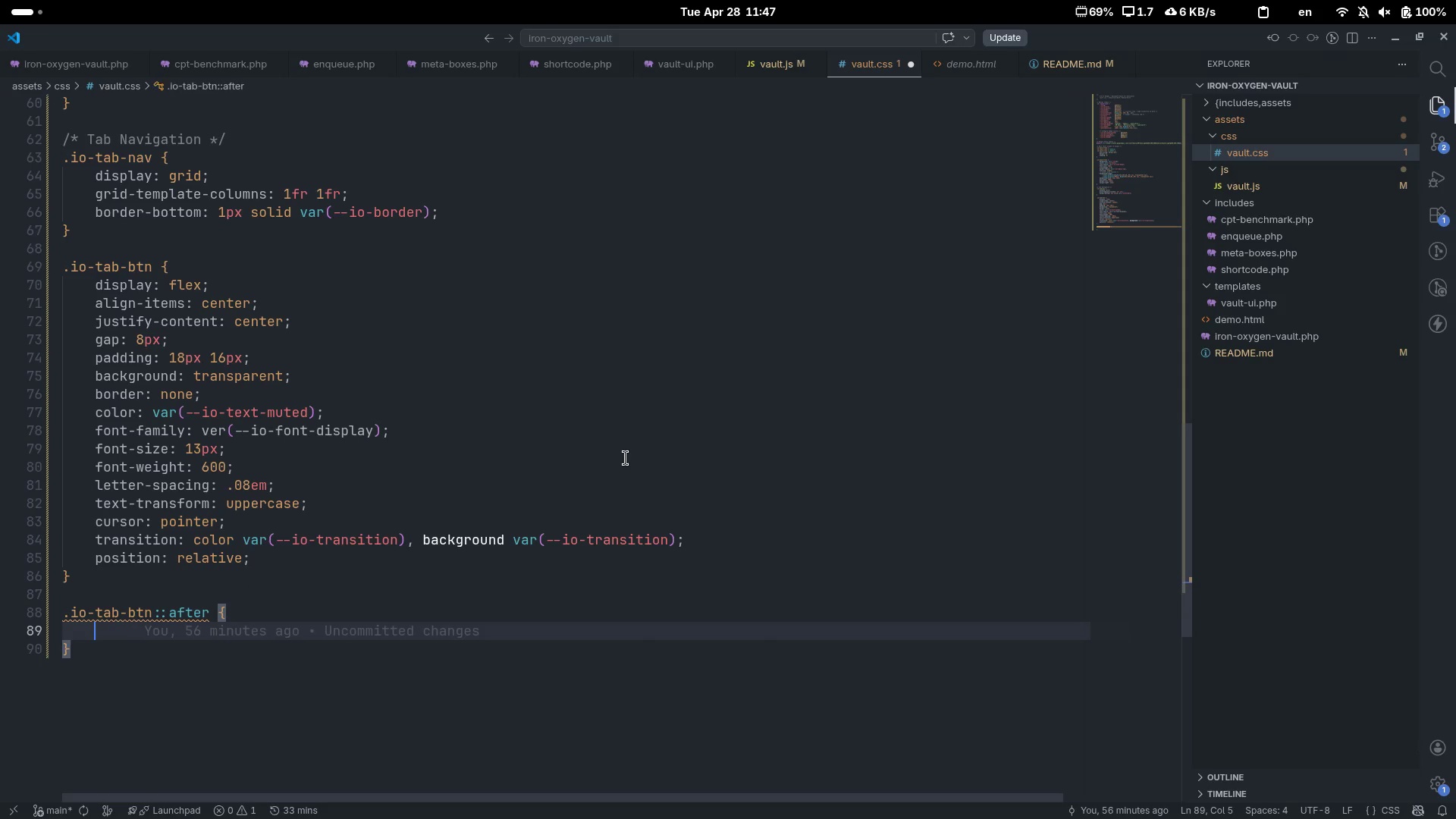 
 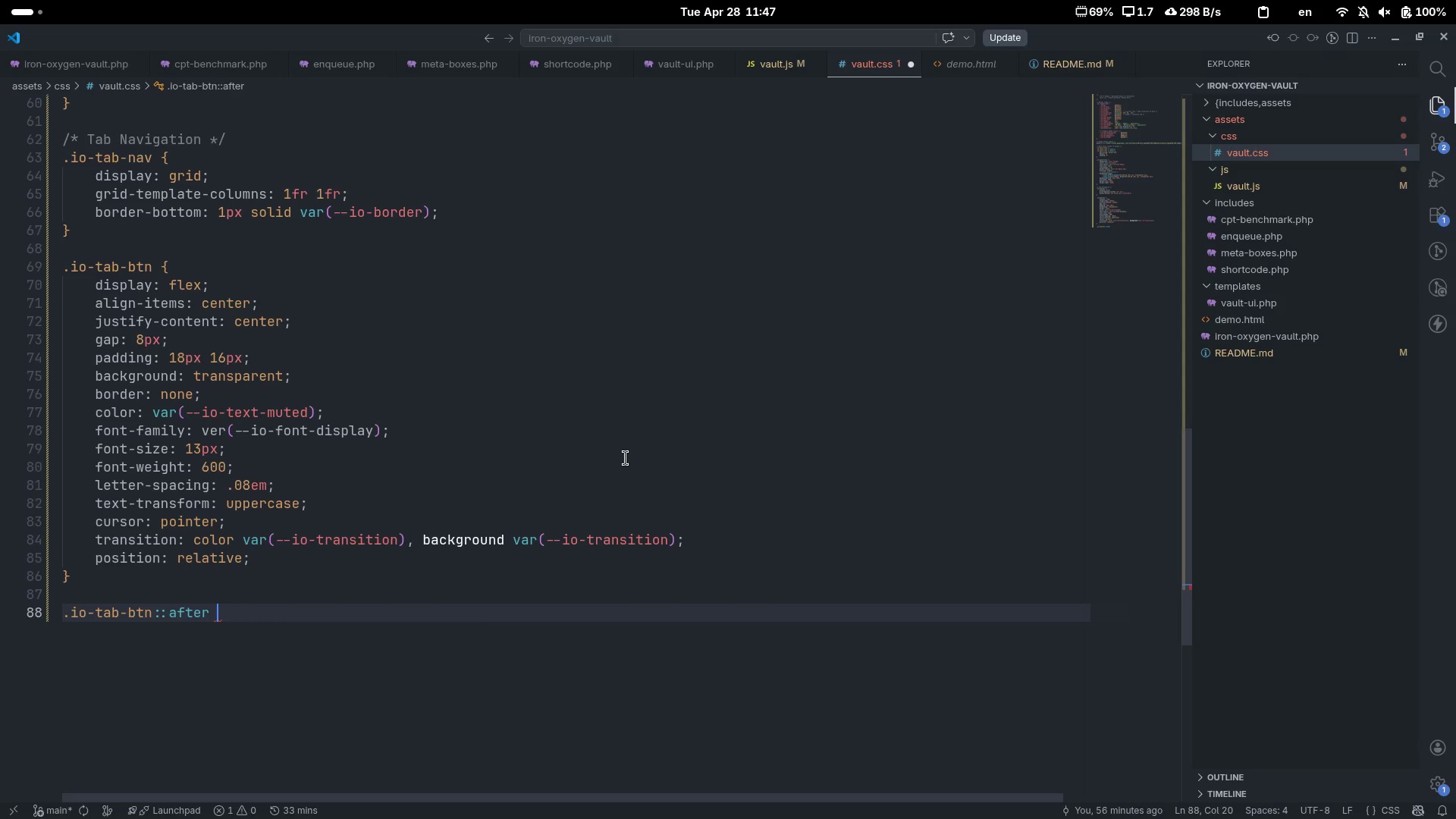 
key(Enter)
 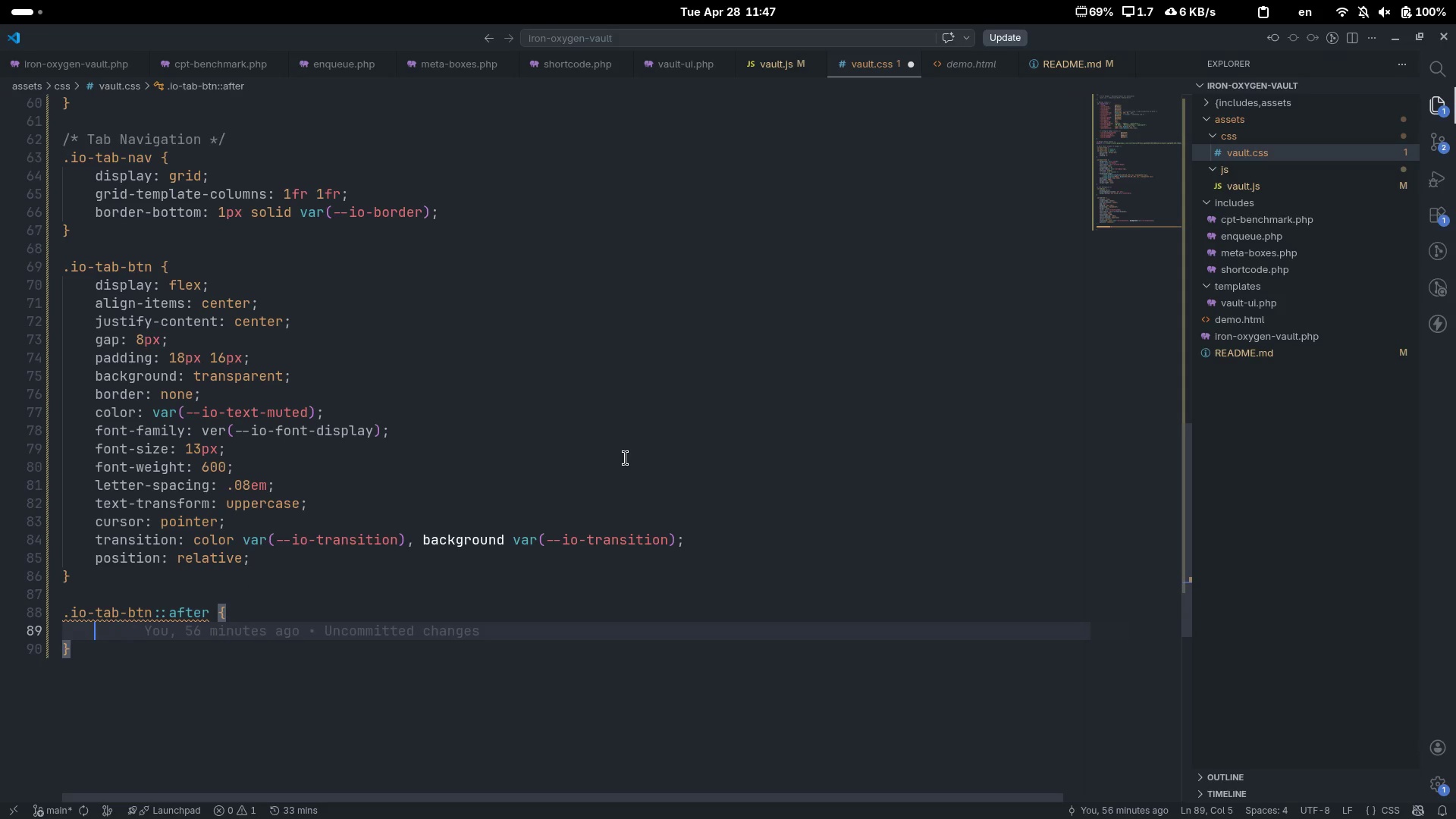 
type(conten)
key(Tab)
type(')
 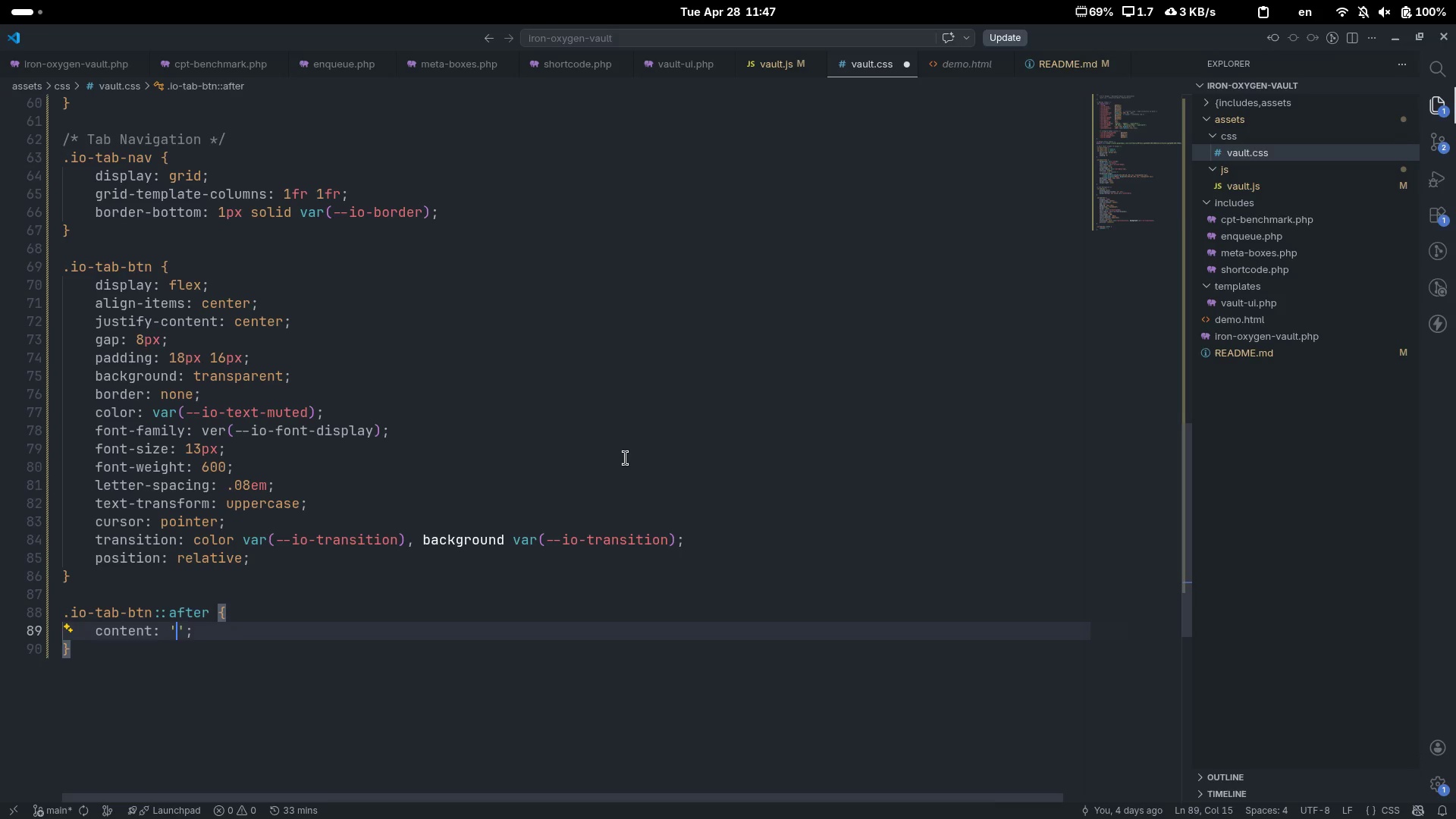 
key(ArrowRight)
 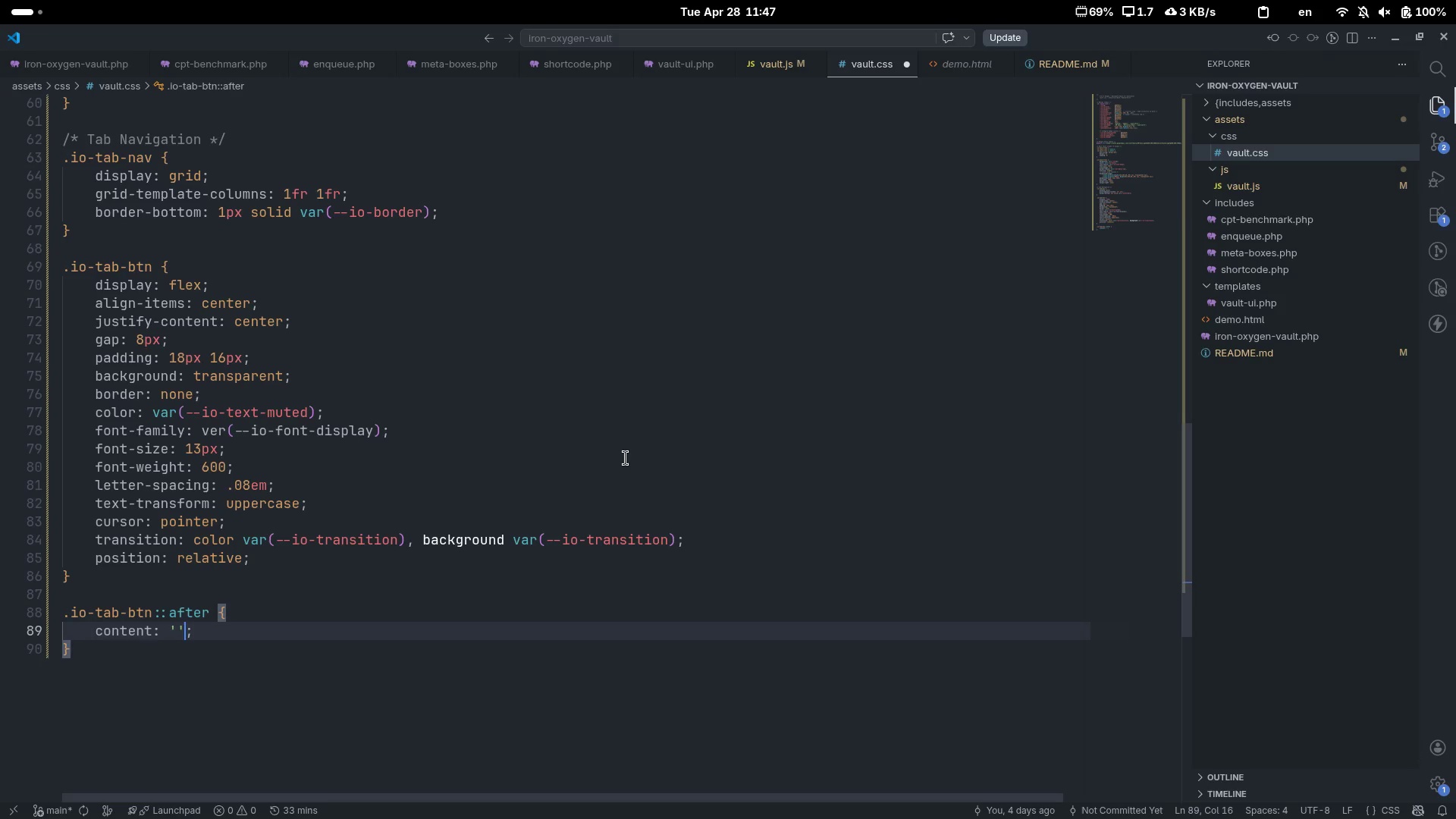 
key(ArrowRight)
 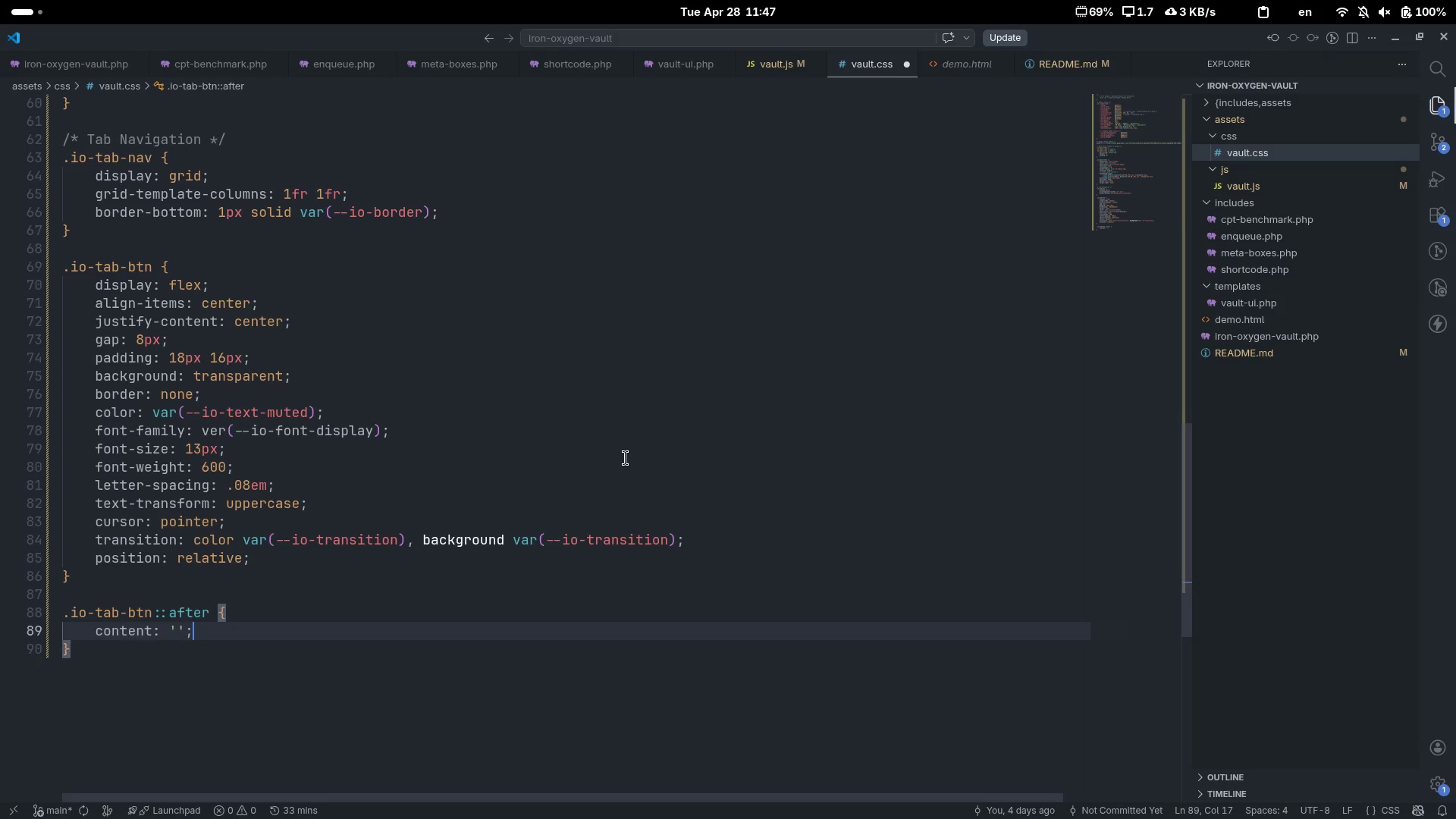 
key(Enter)
 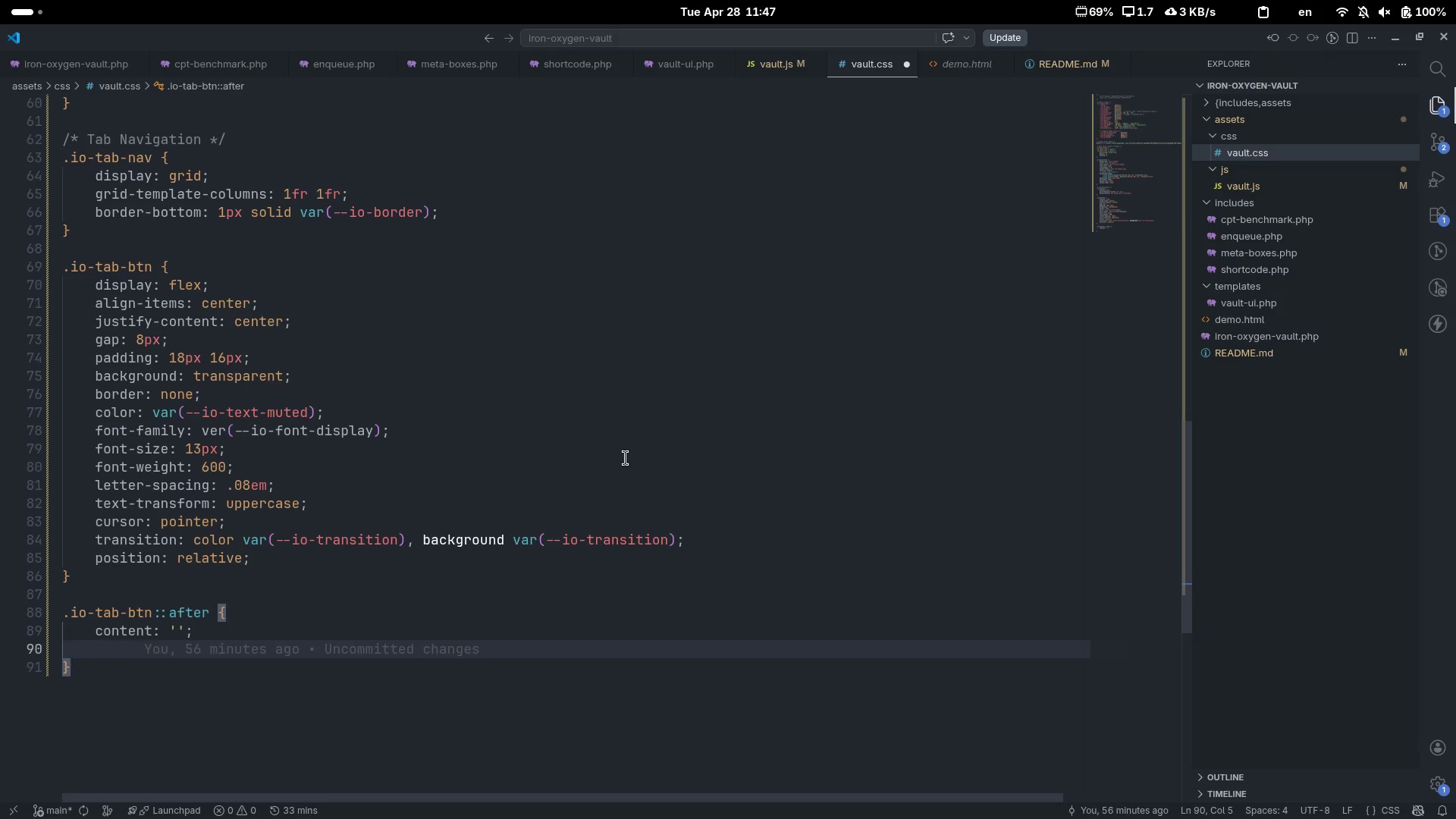 
type(position)
key(Tab)
type(abs)
key(Tab)
 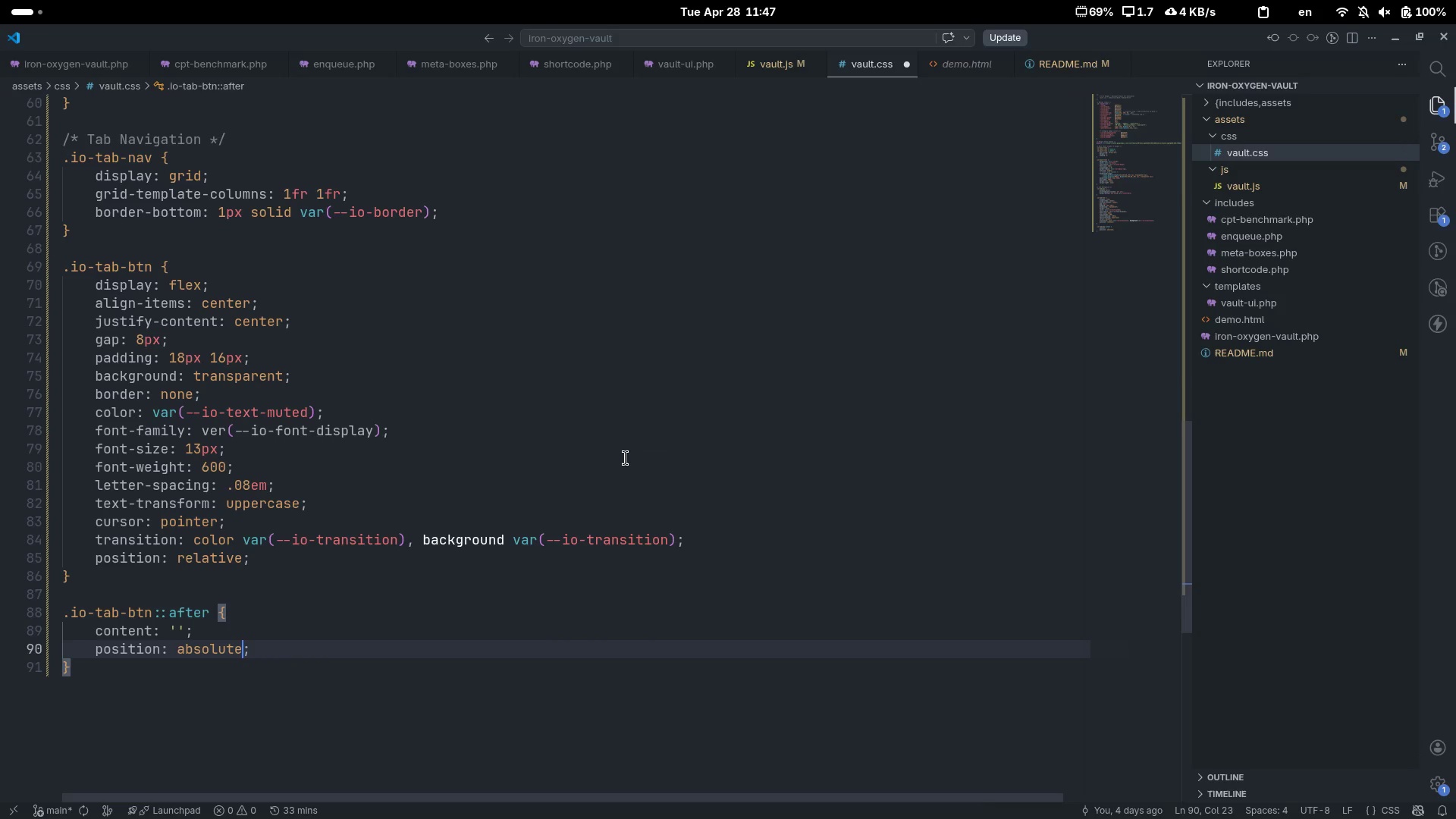 
key(ArrowRight)
 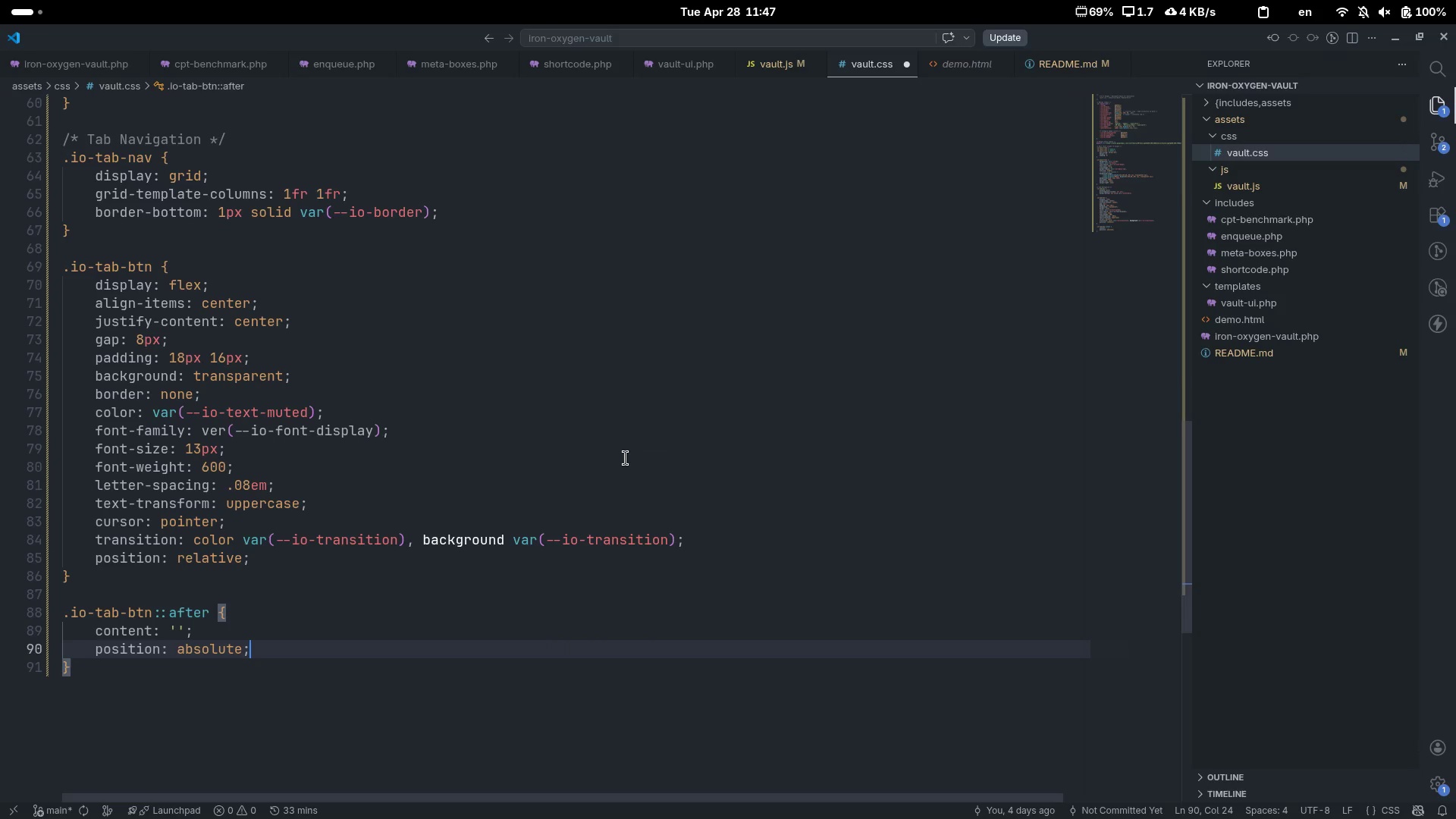 
key(Enter)
 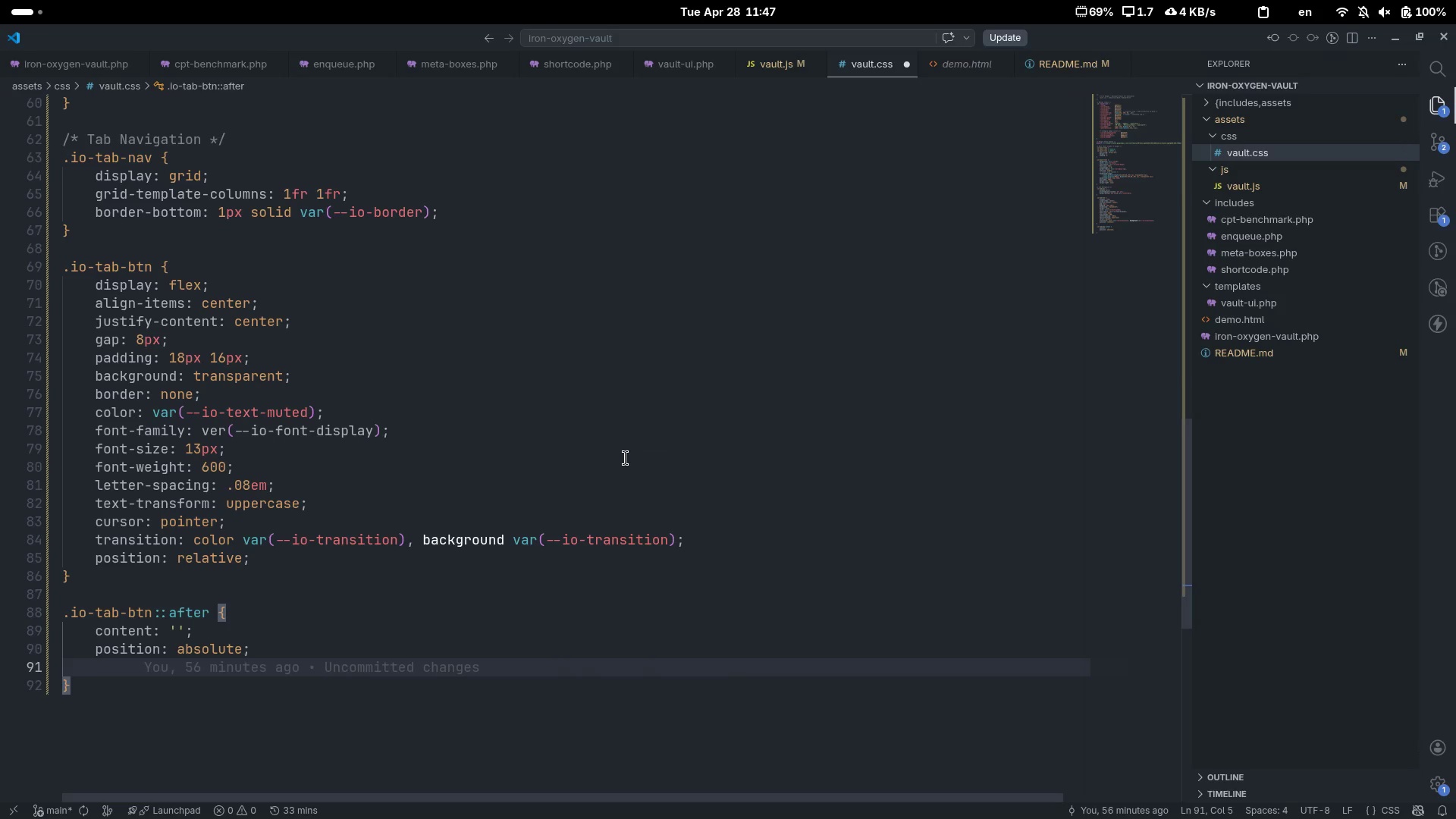 
type(botton)
key(Tab)
 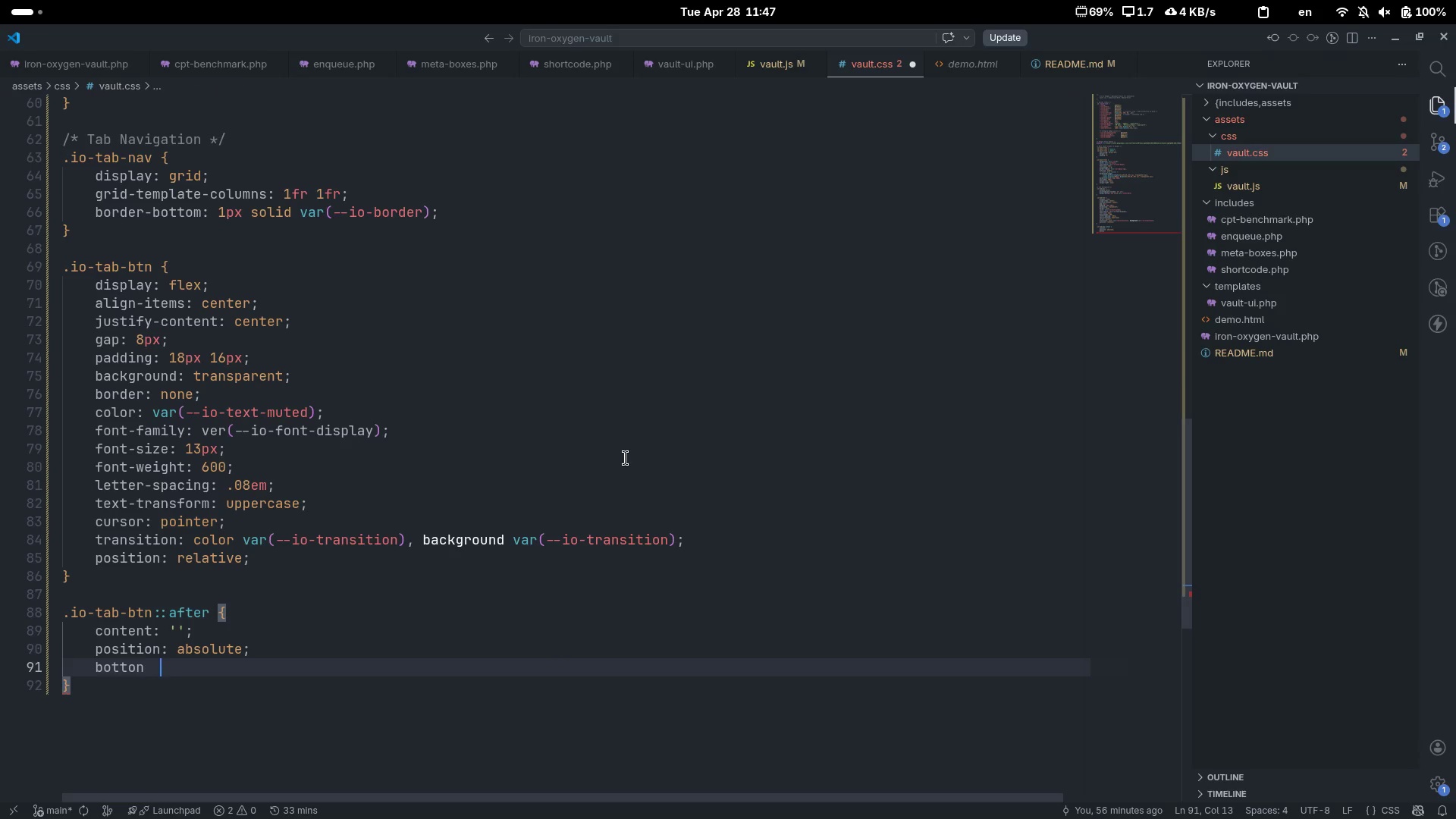 
key(Control+ControlLeft)
 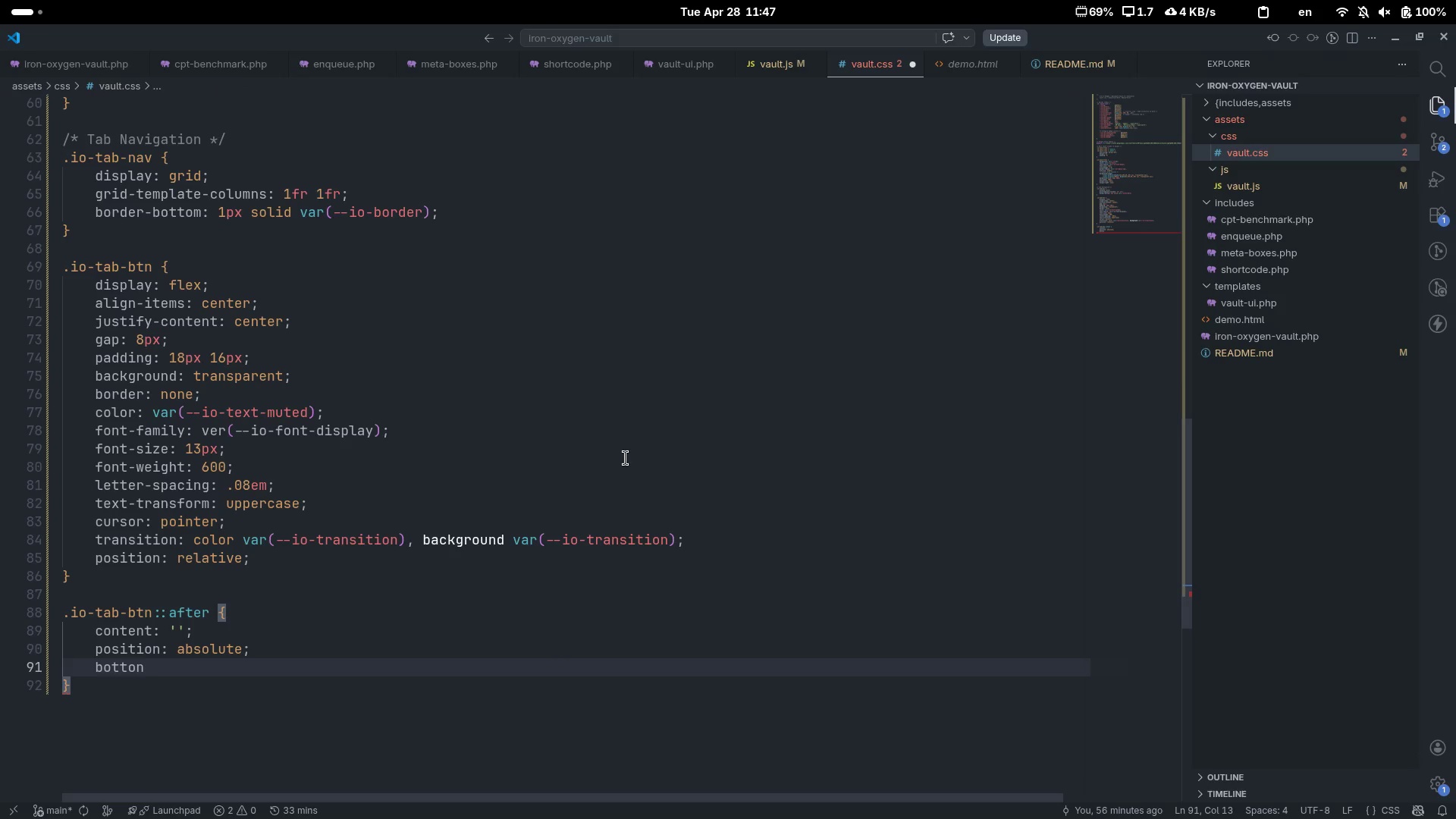 
key(Control+Backspace)
 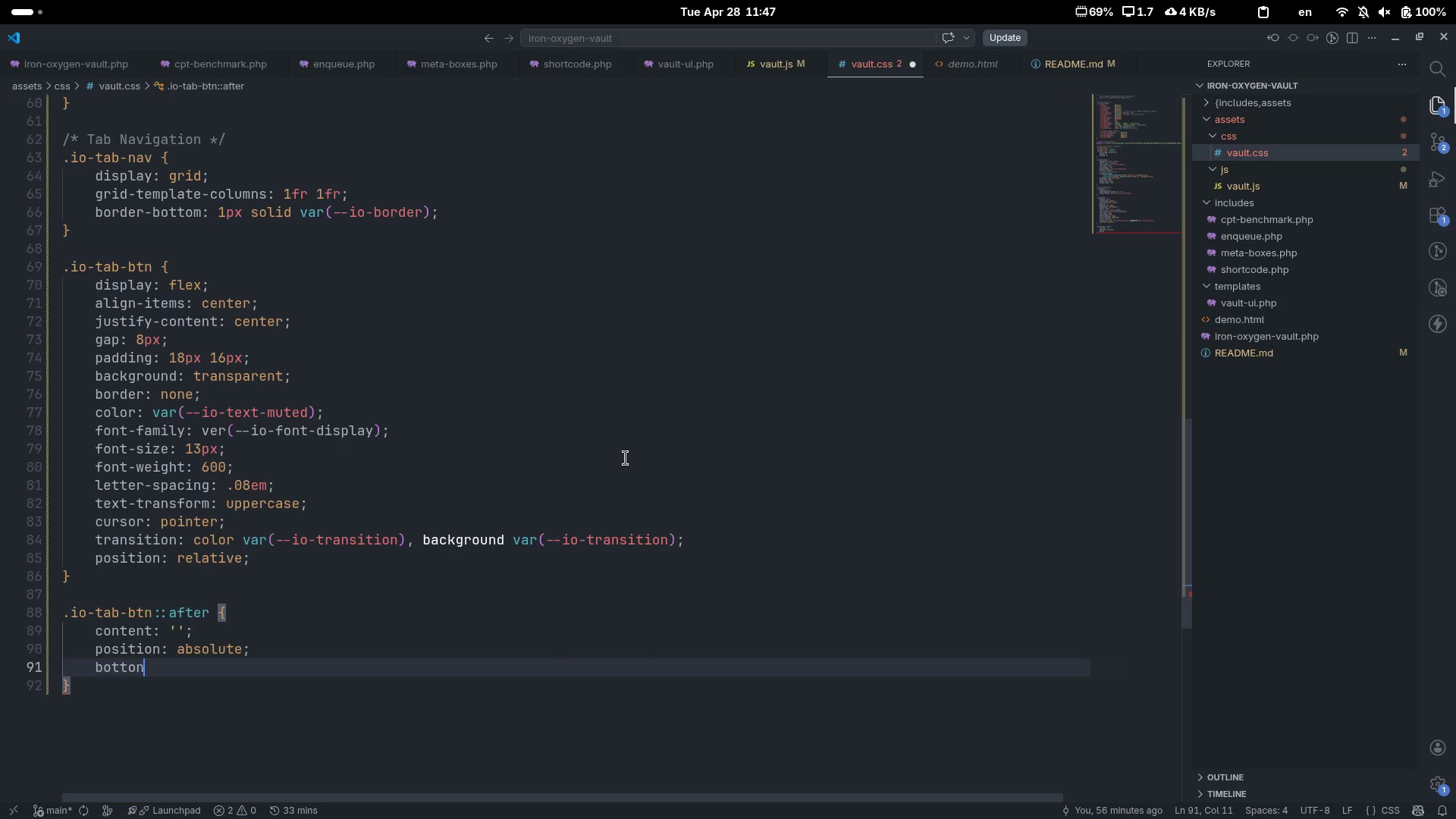 
key(Control+ControlLeft)
 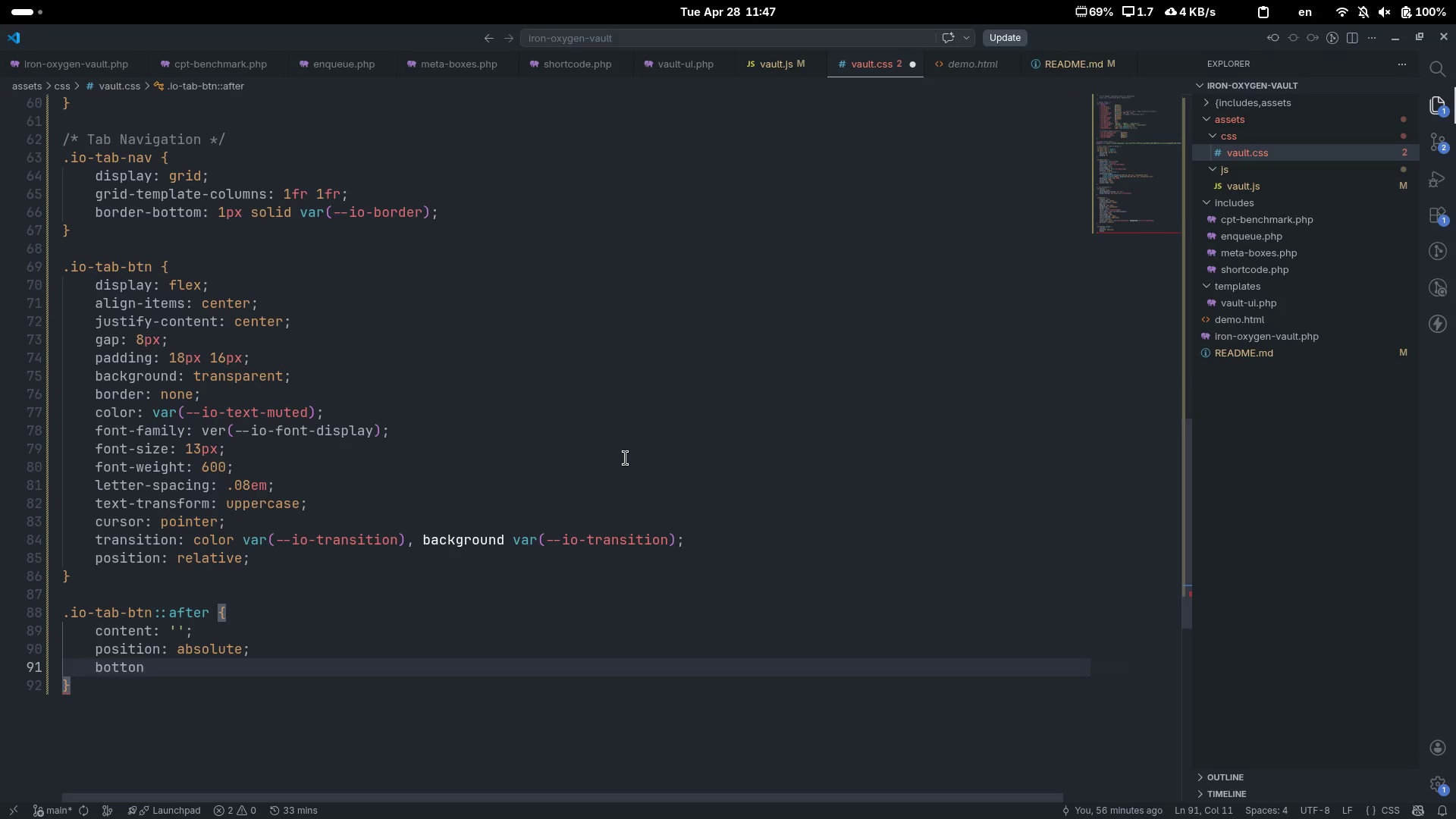 
key(Control+Backspace)
 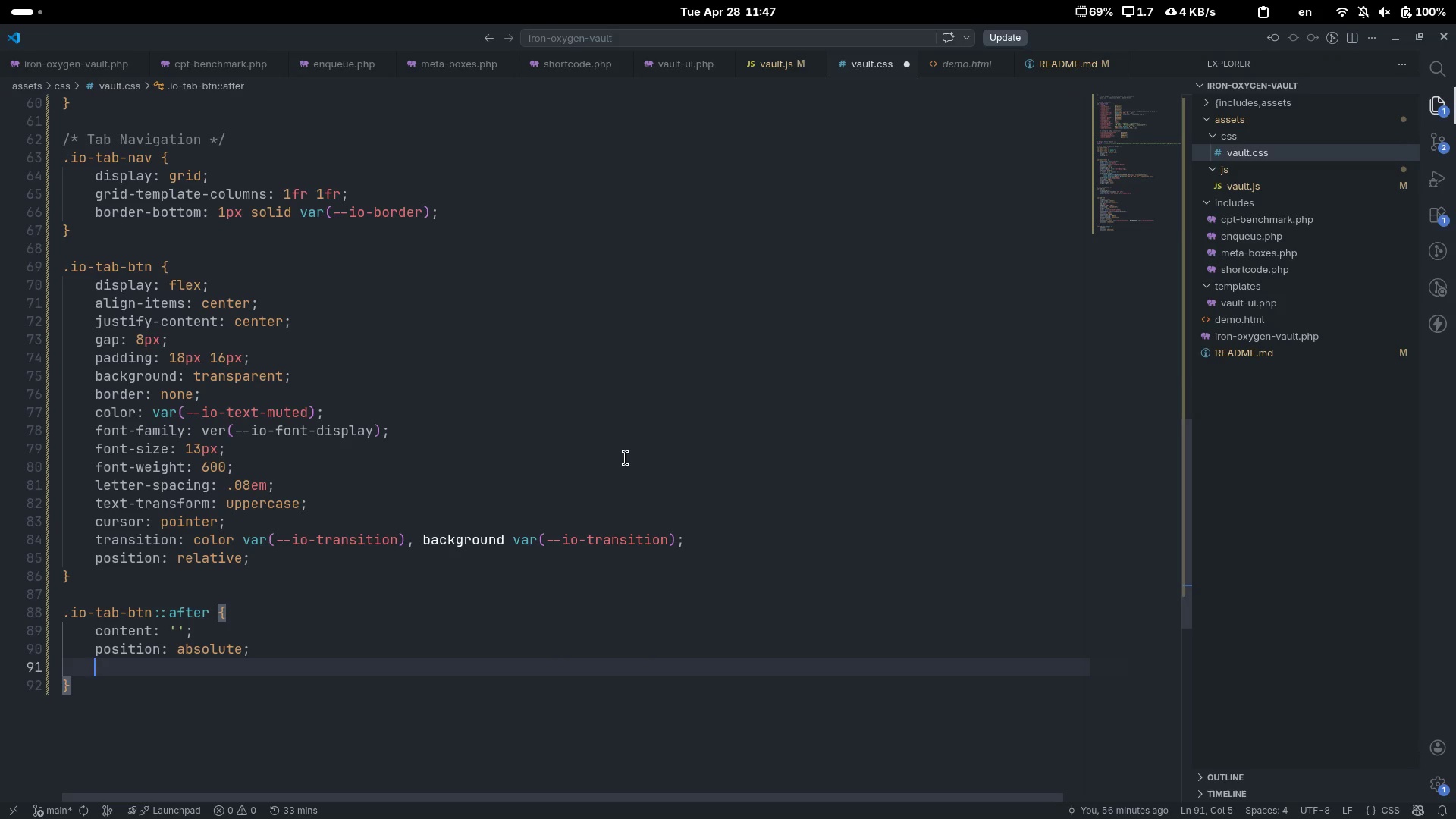 
type(bottom)
key(Tab)
type(-1px)
 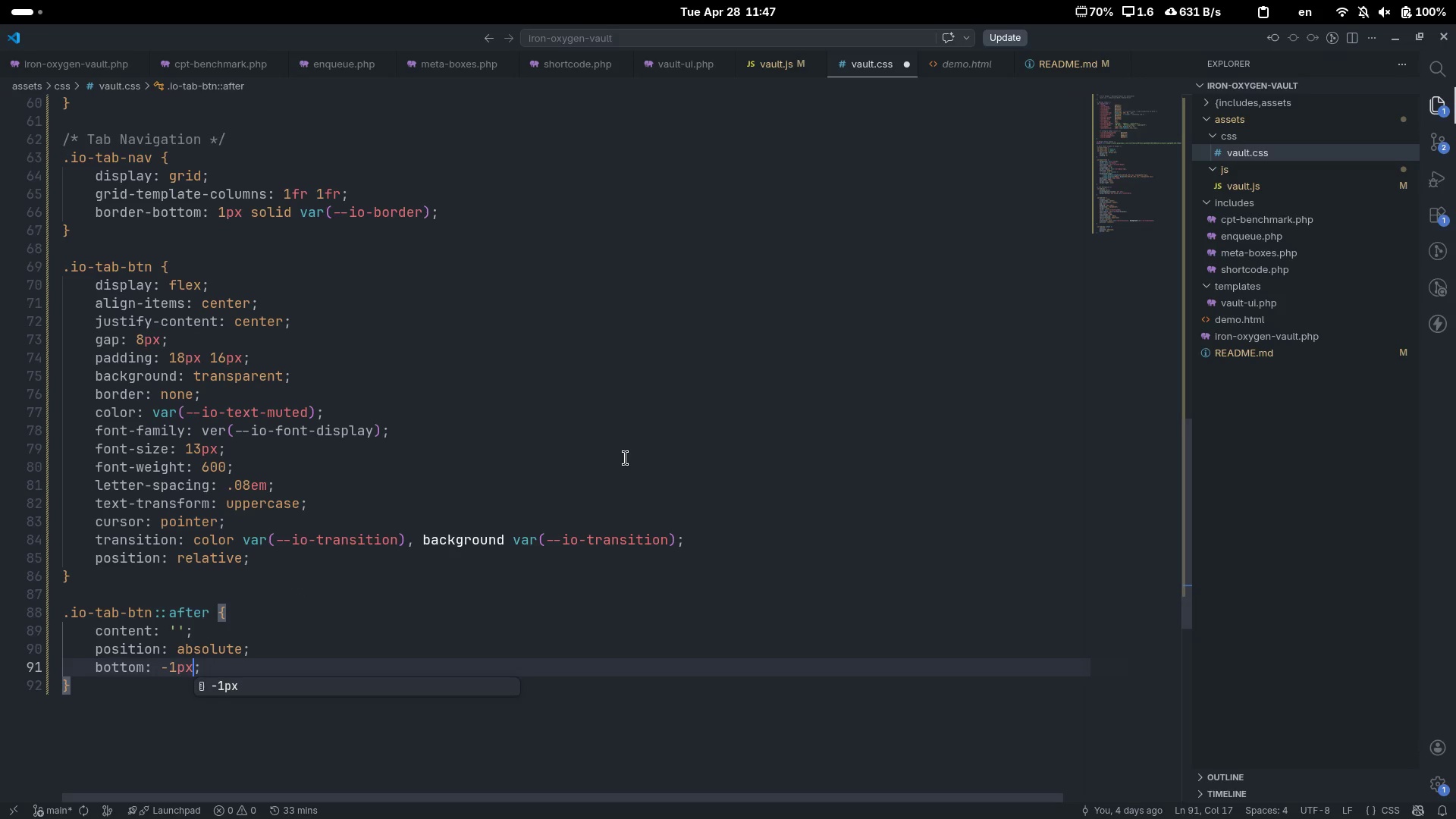 
key(ArrowRight)
 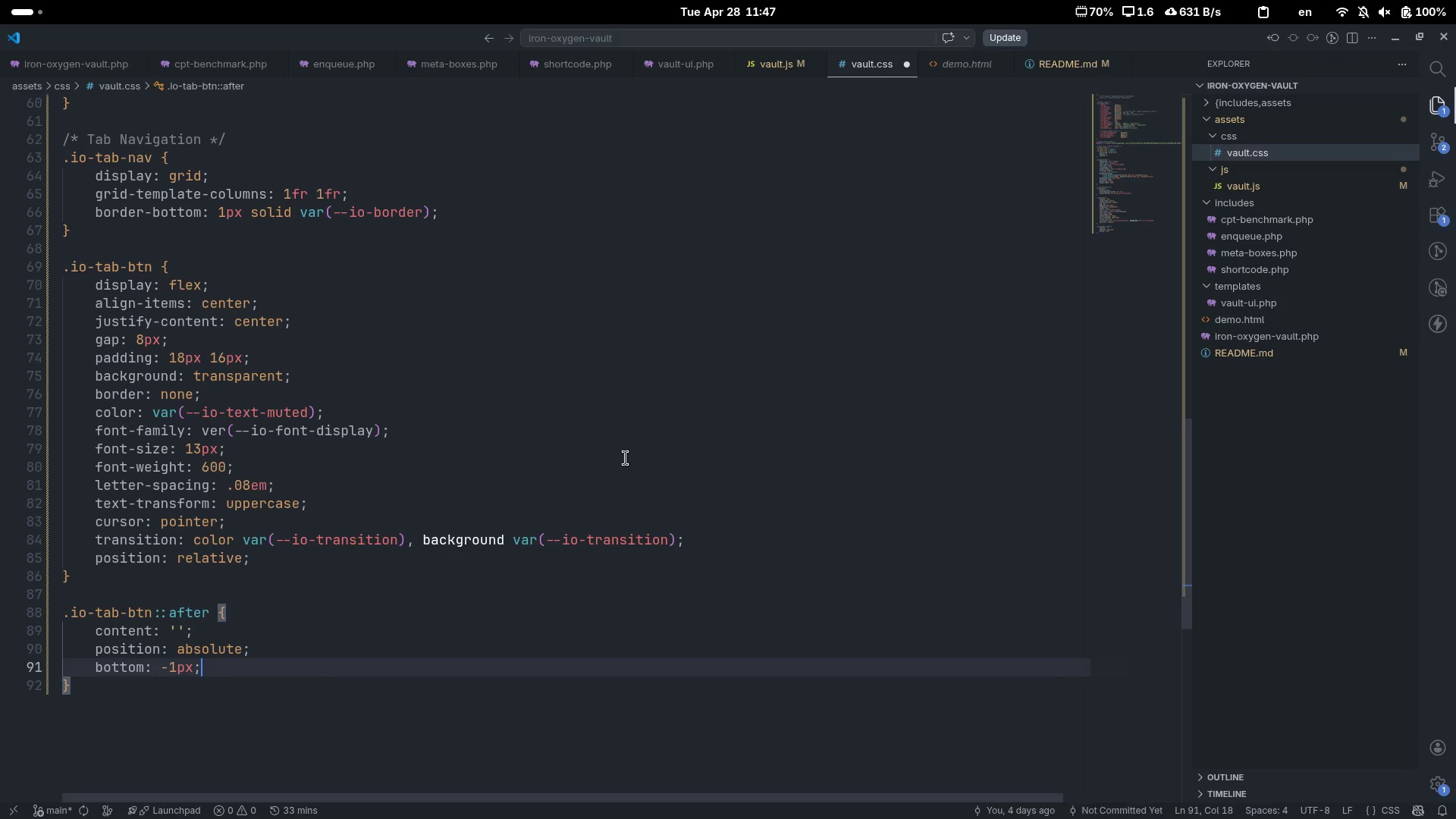 
key(Enter)
 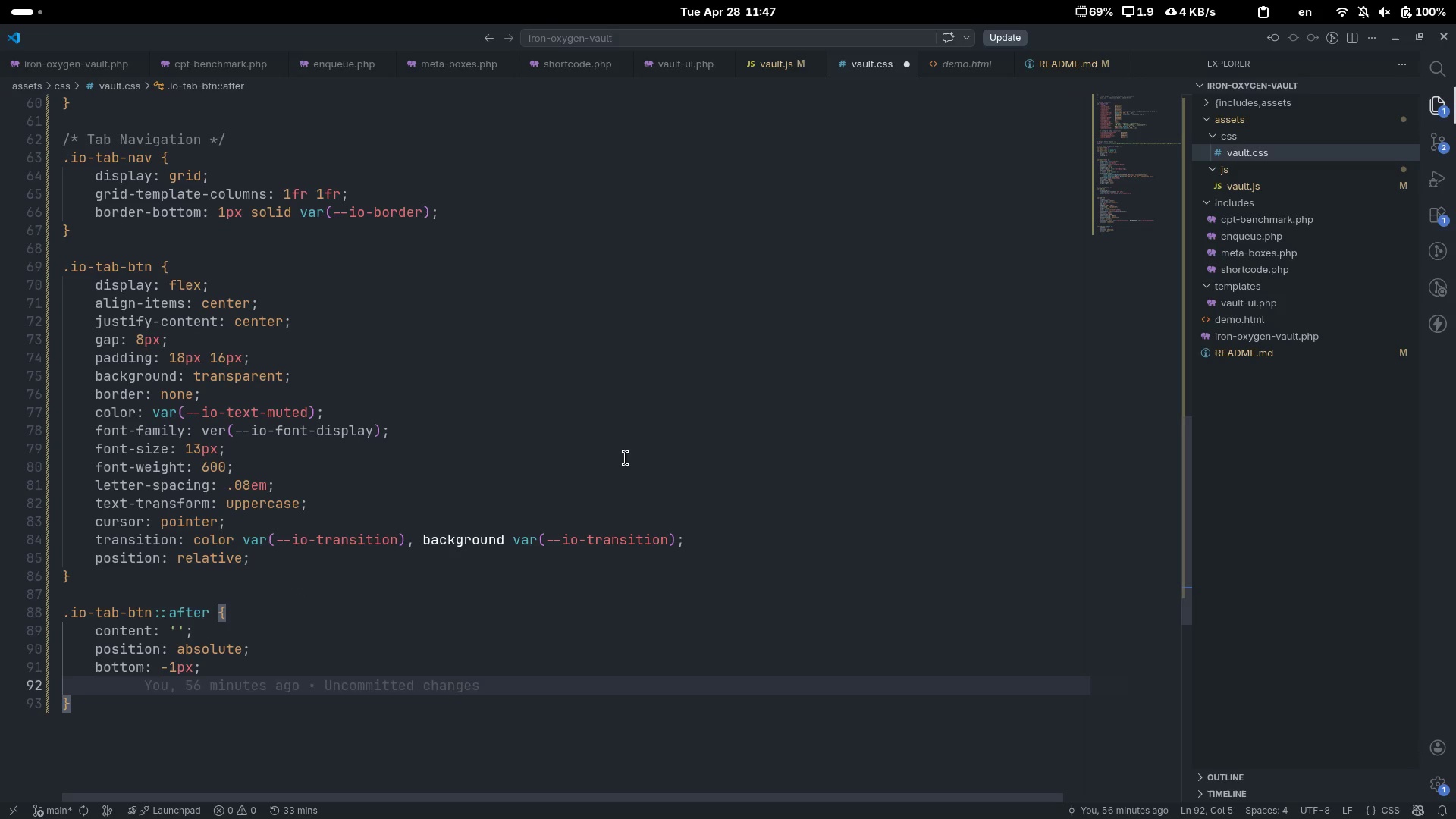 
type(lef)
key(Tab)
type(0)
 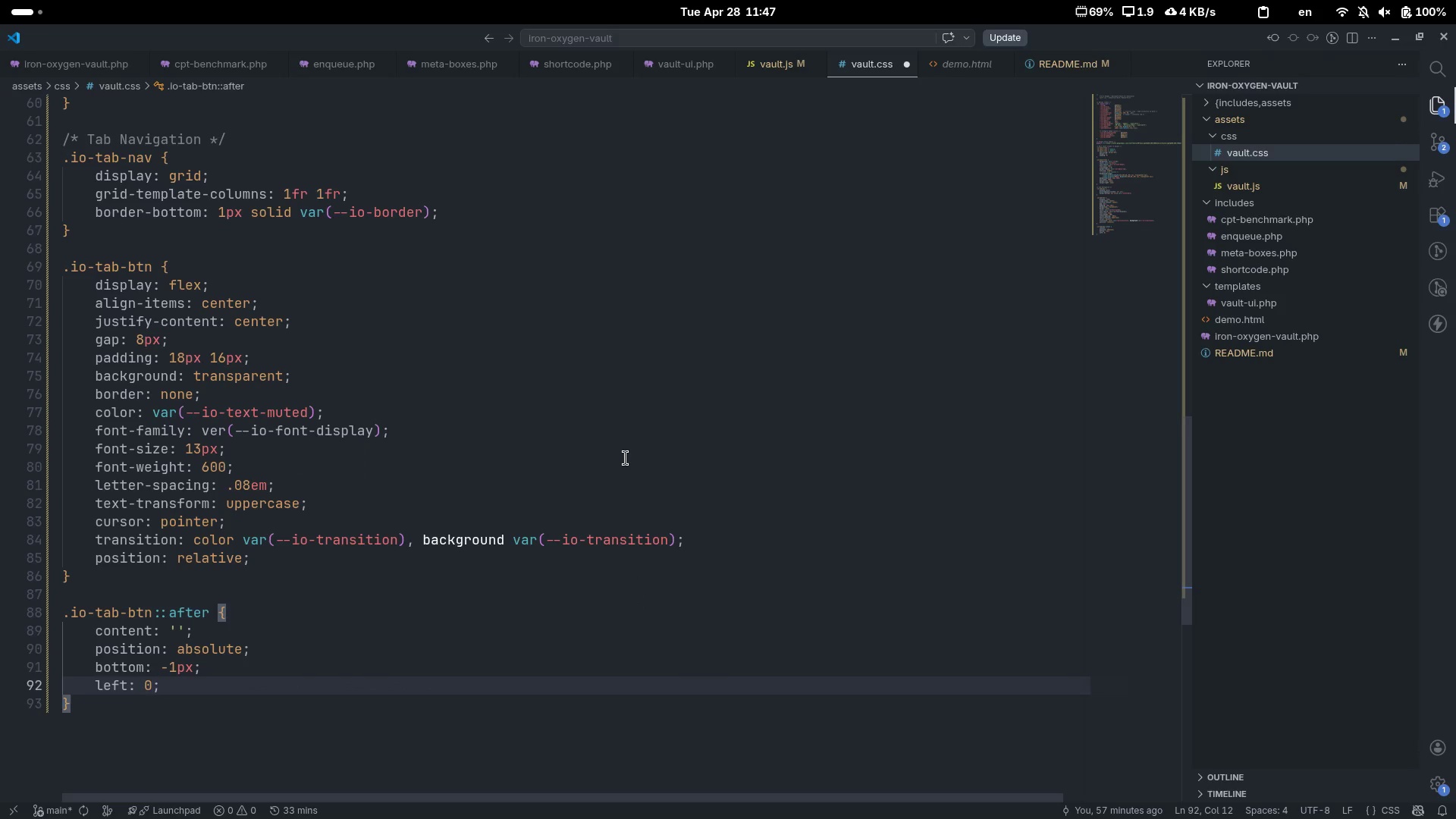 
key(ArrowRight)
 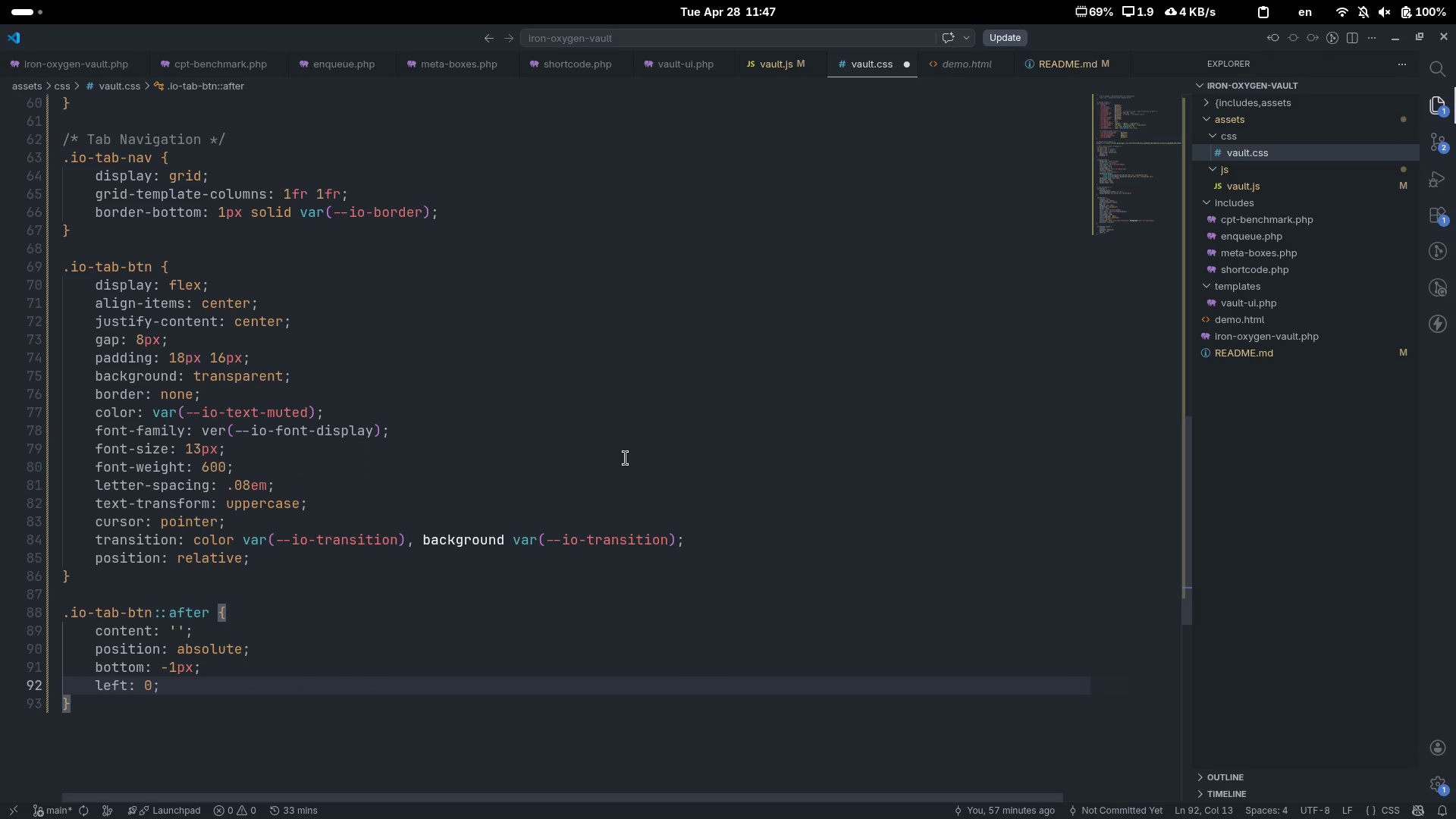 
type( righ)
key(Tab)
type(0)
 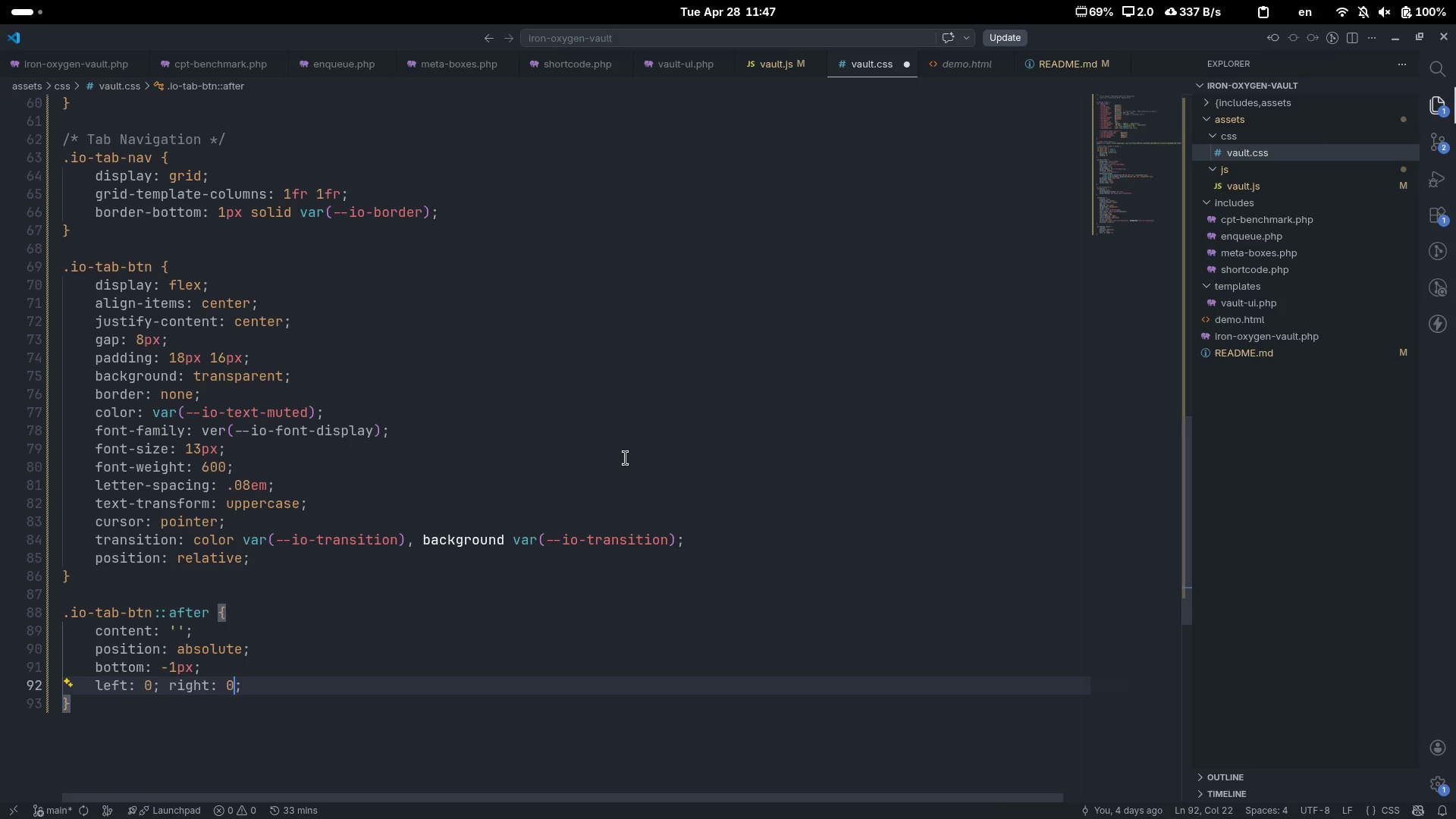 
key(ArrowRight)
 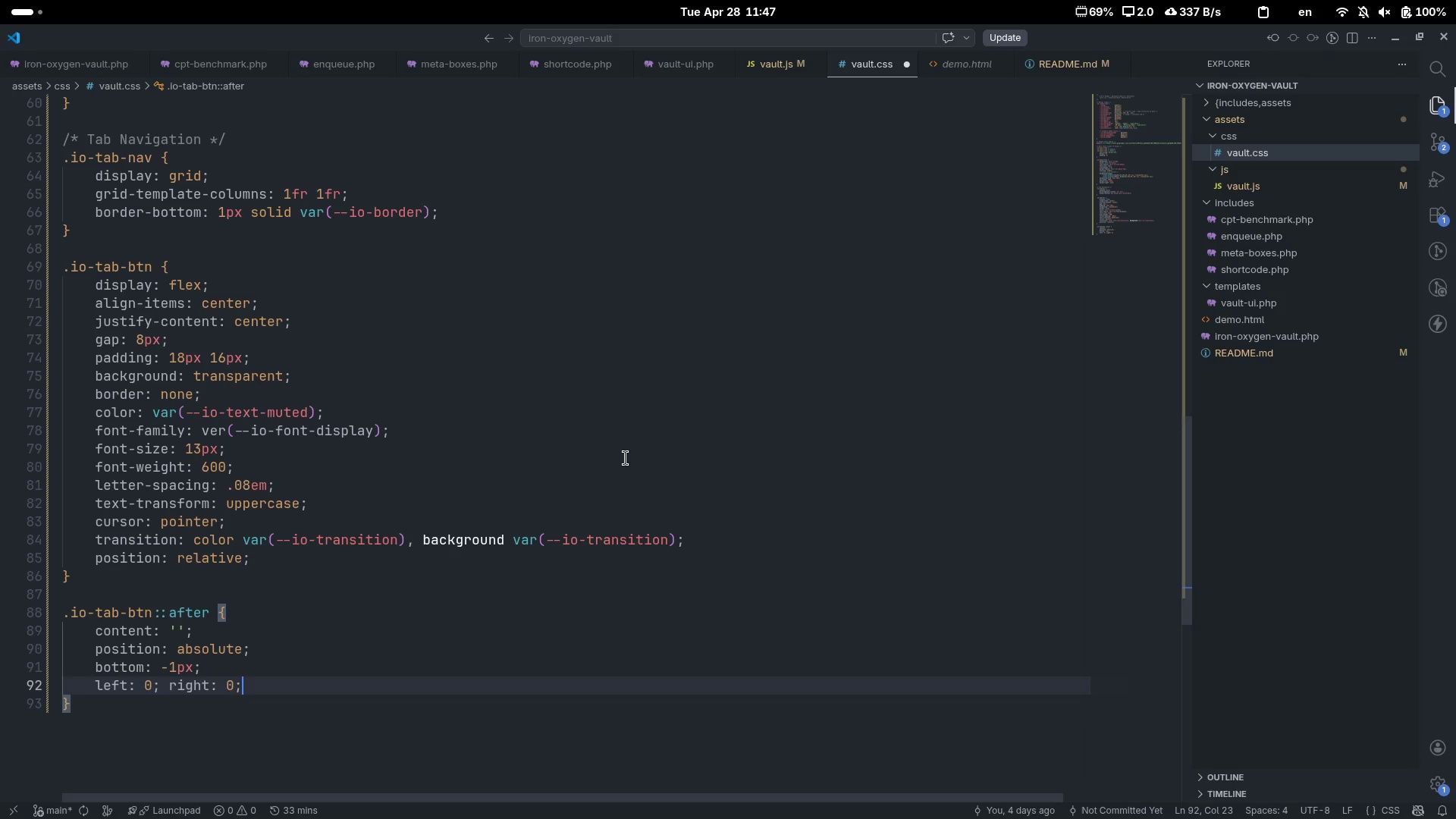 
key(Enter)
 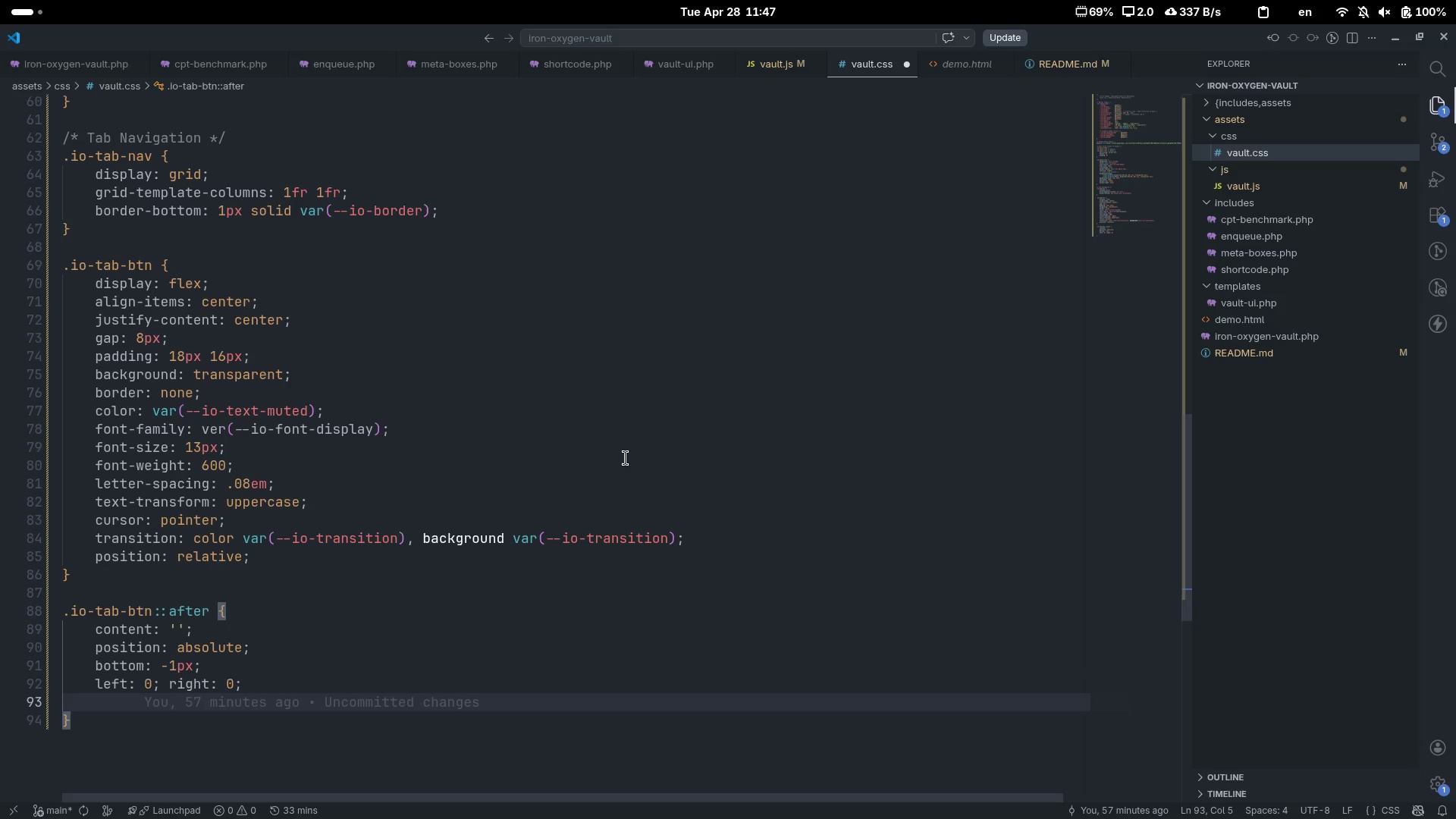 
scroll: coordinate [626, 458], scroll_direction: down, amount: 12.0
 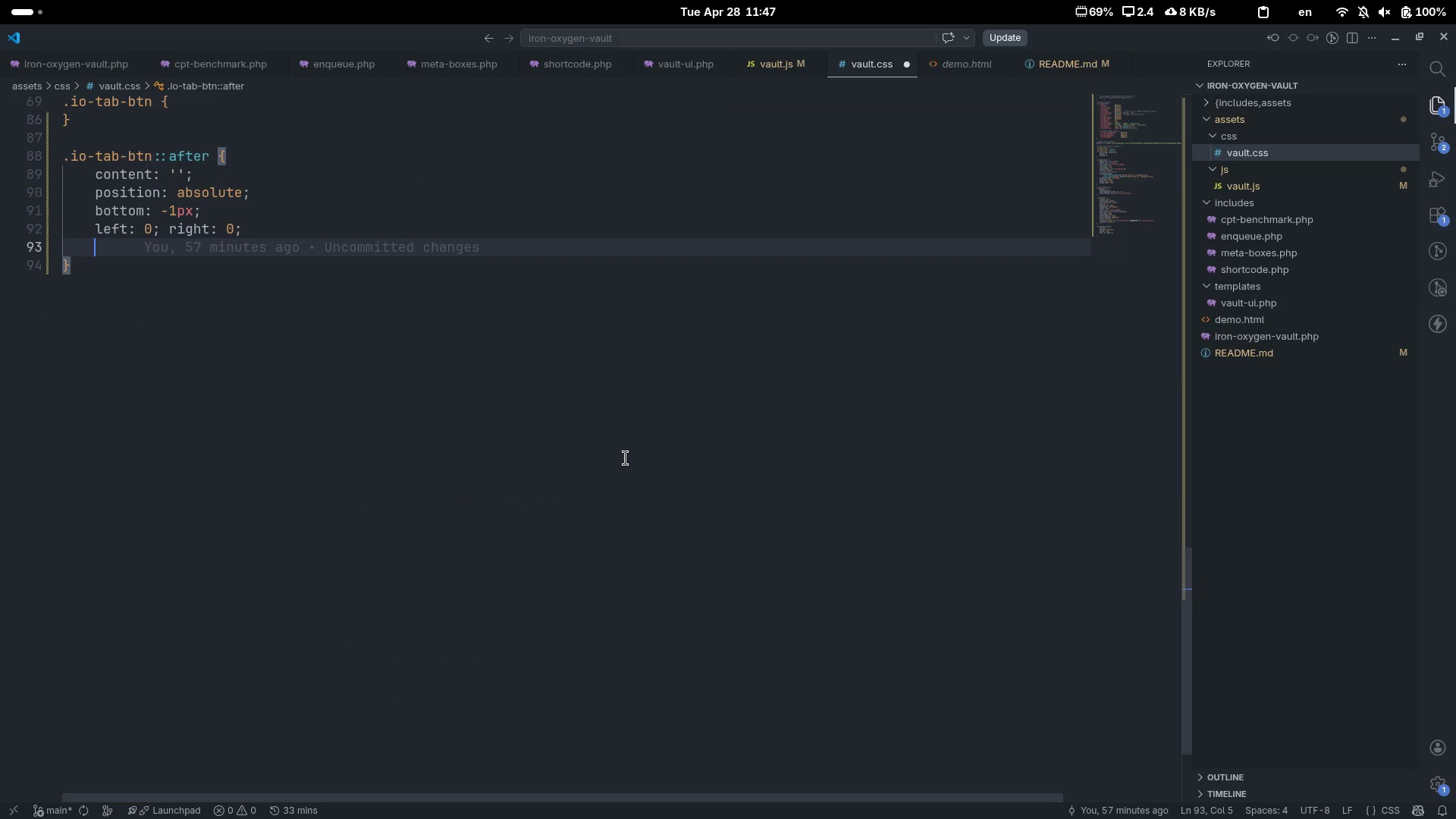 
type(heigh)
key(Tab)
type(2px)
 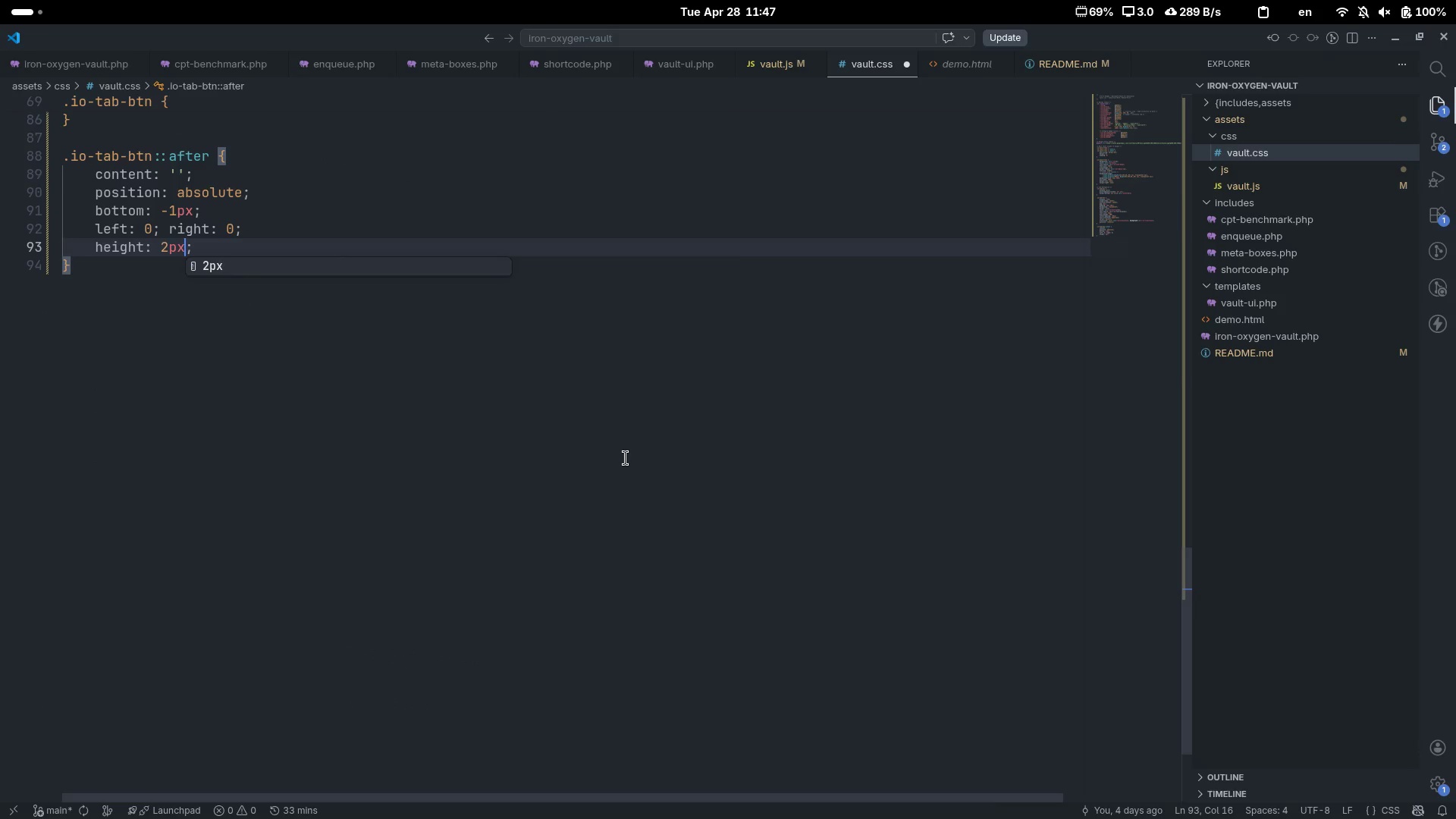 
key(ArrowRight)
 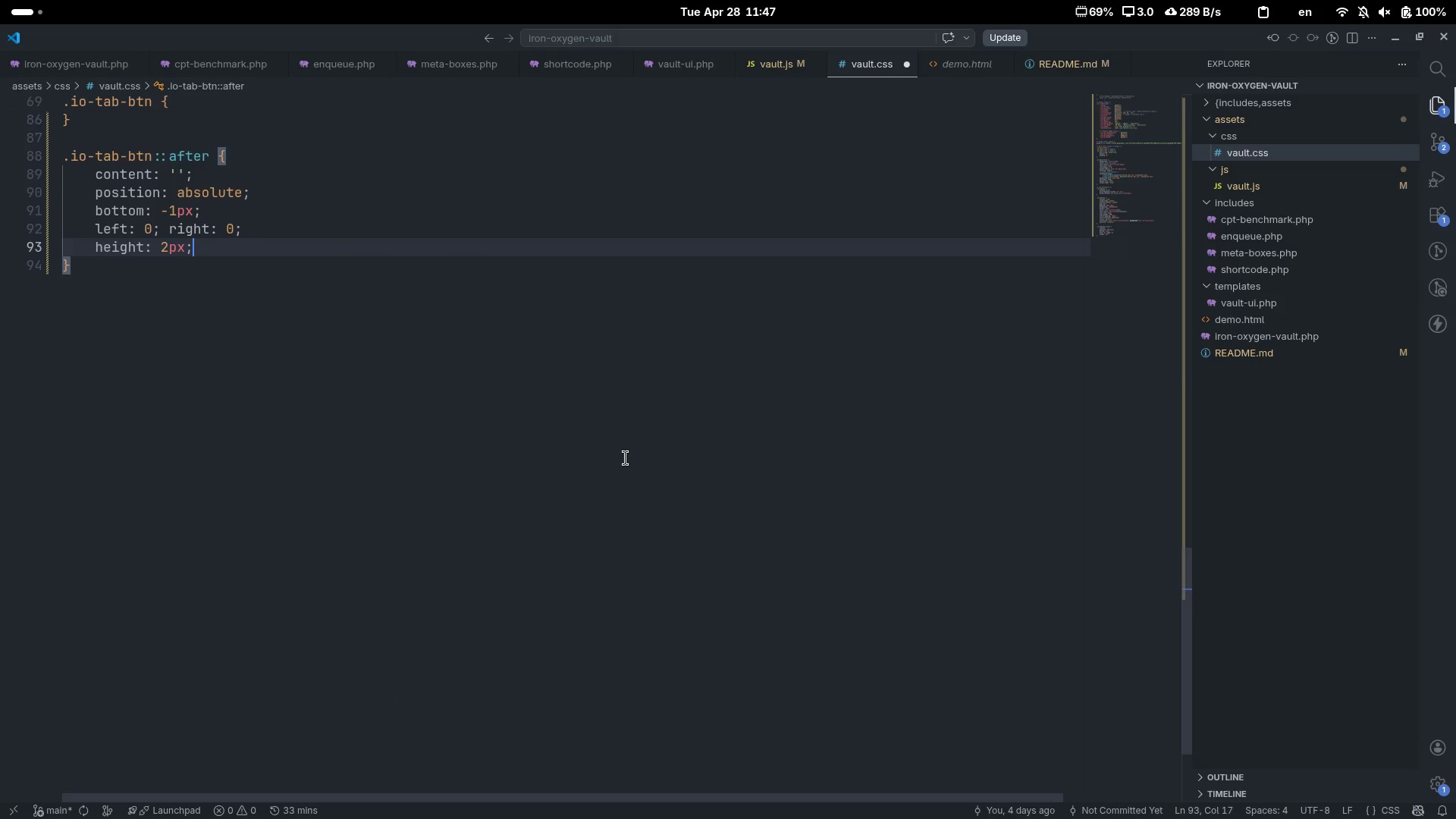 
key(Enter)
 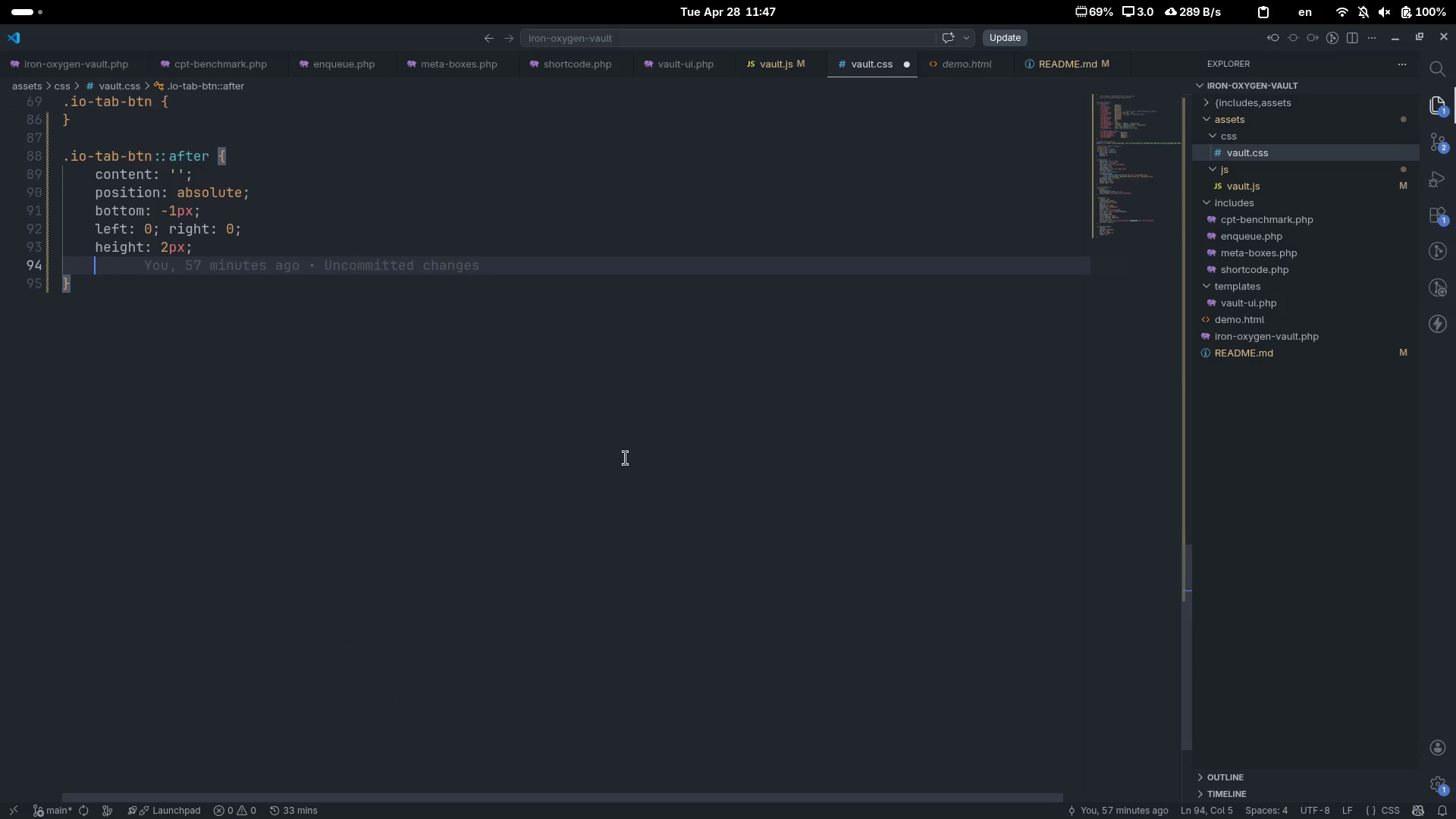 
type(back)
key(Tab)
 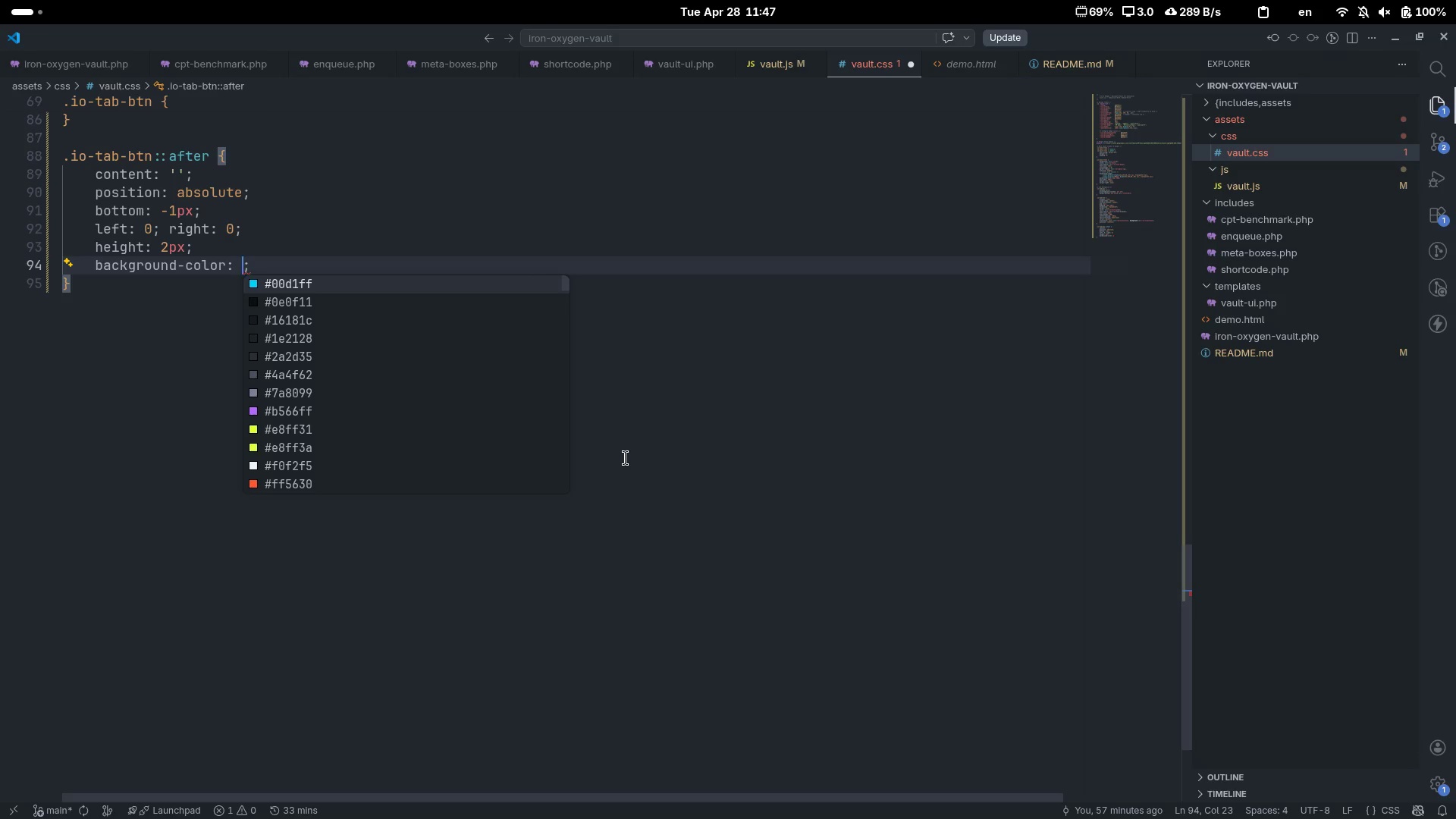 
key(Control+Z)
 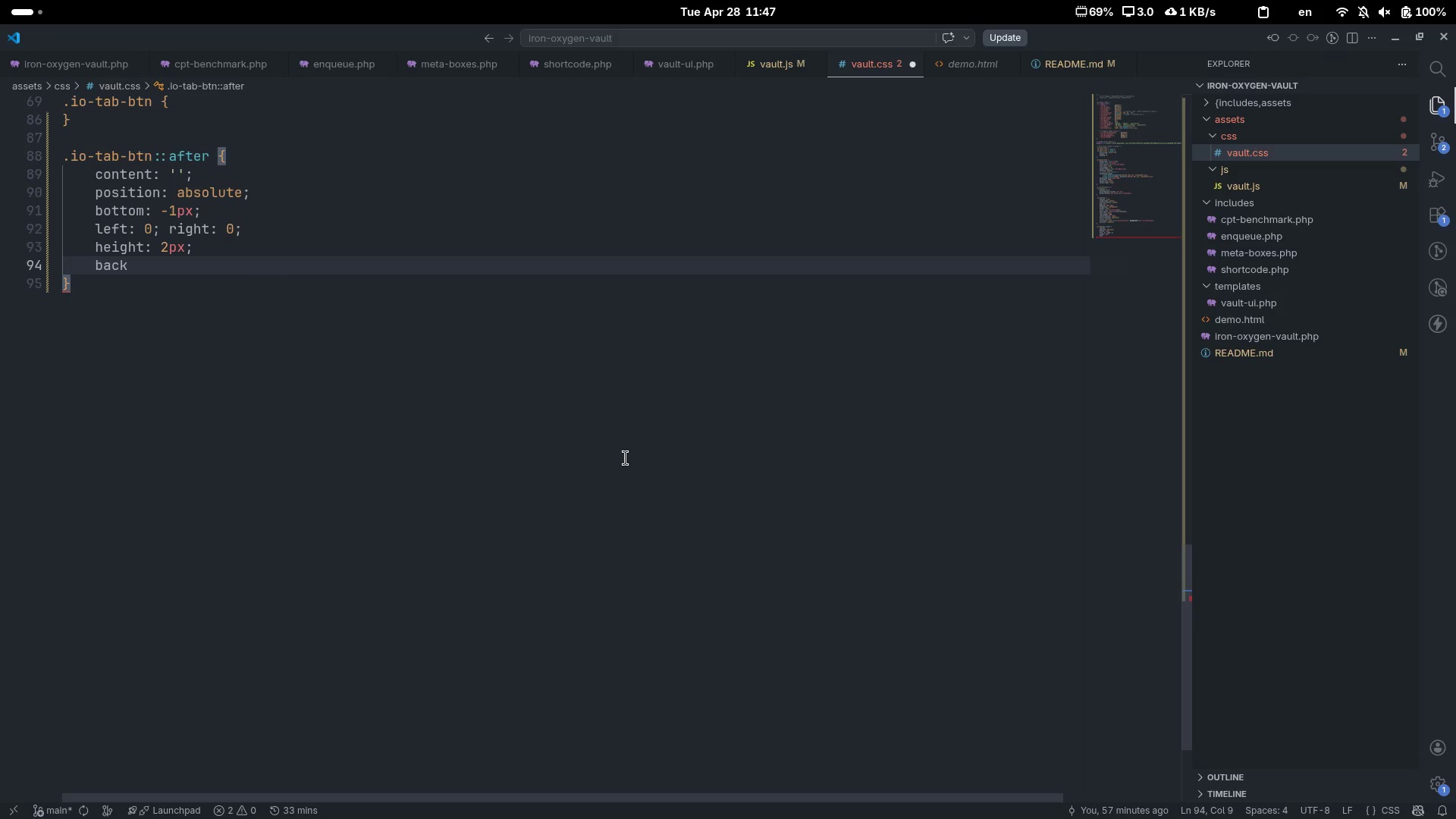 
type(groun)
 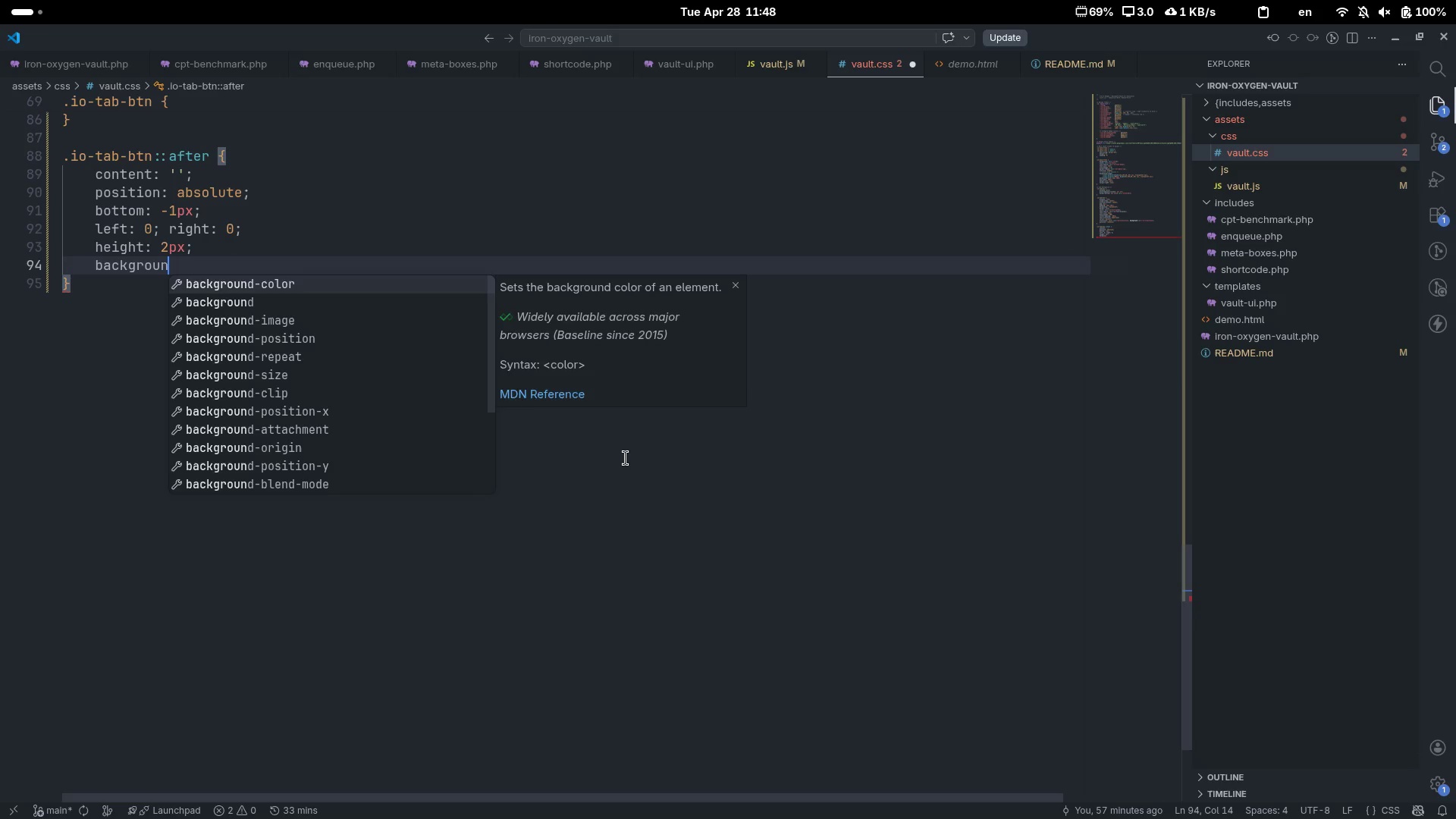 
key(ArrowDown)
 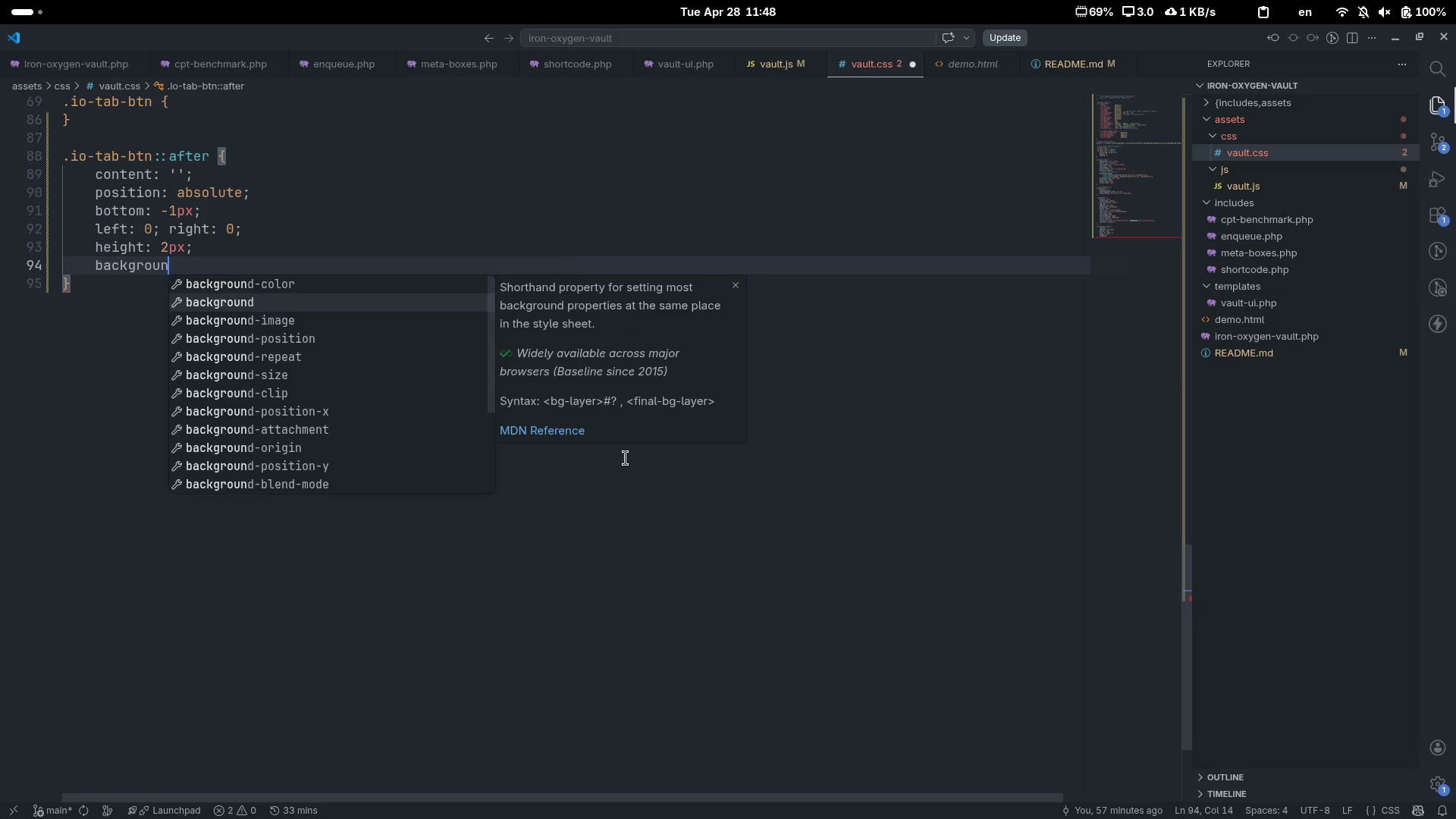 
key(Enter)
 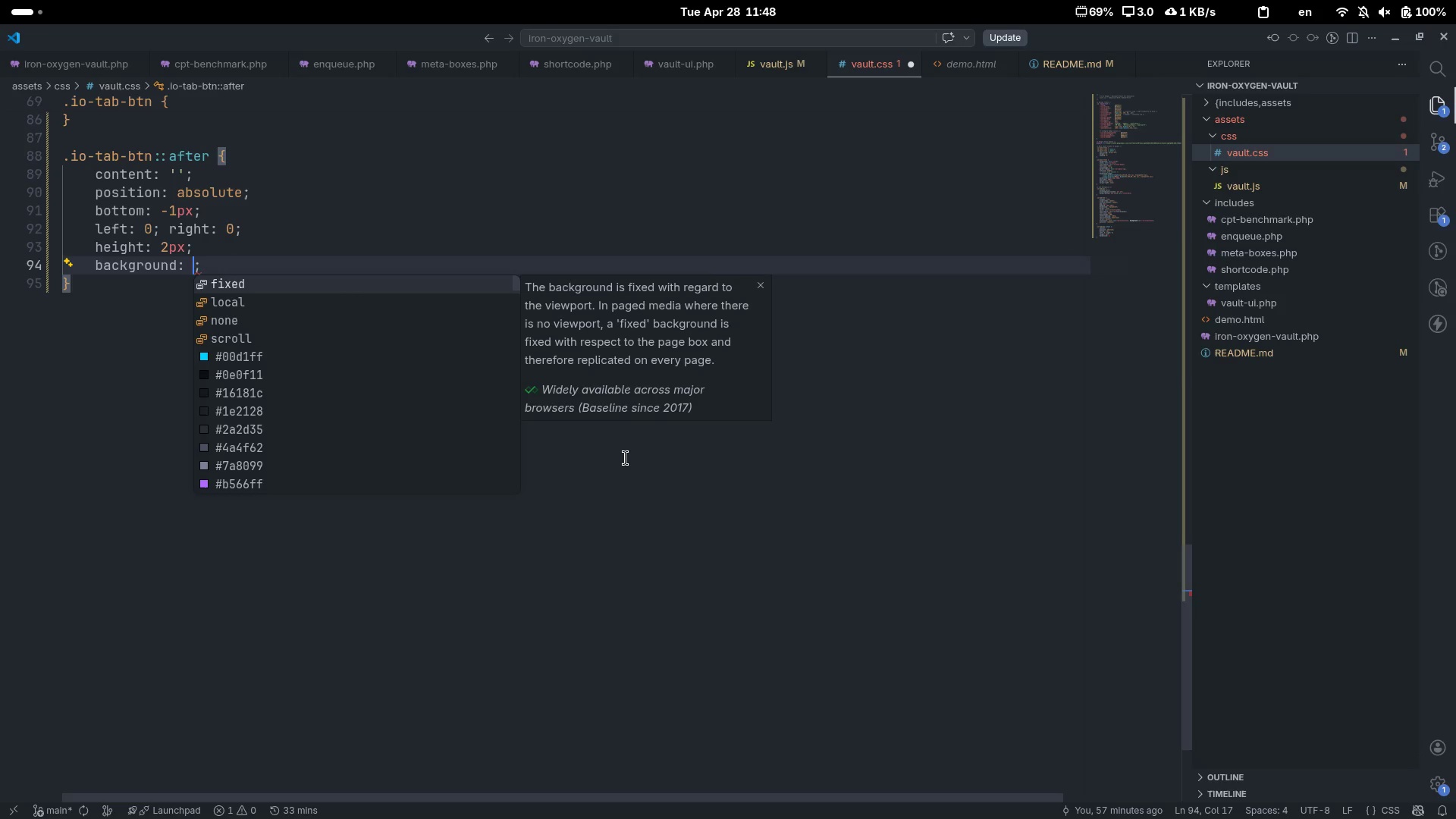 
type(vr)
key(Tab)
 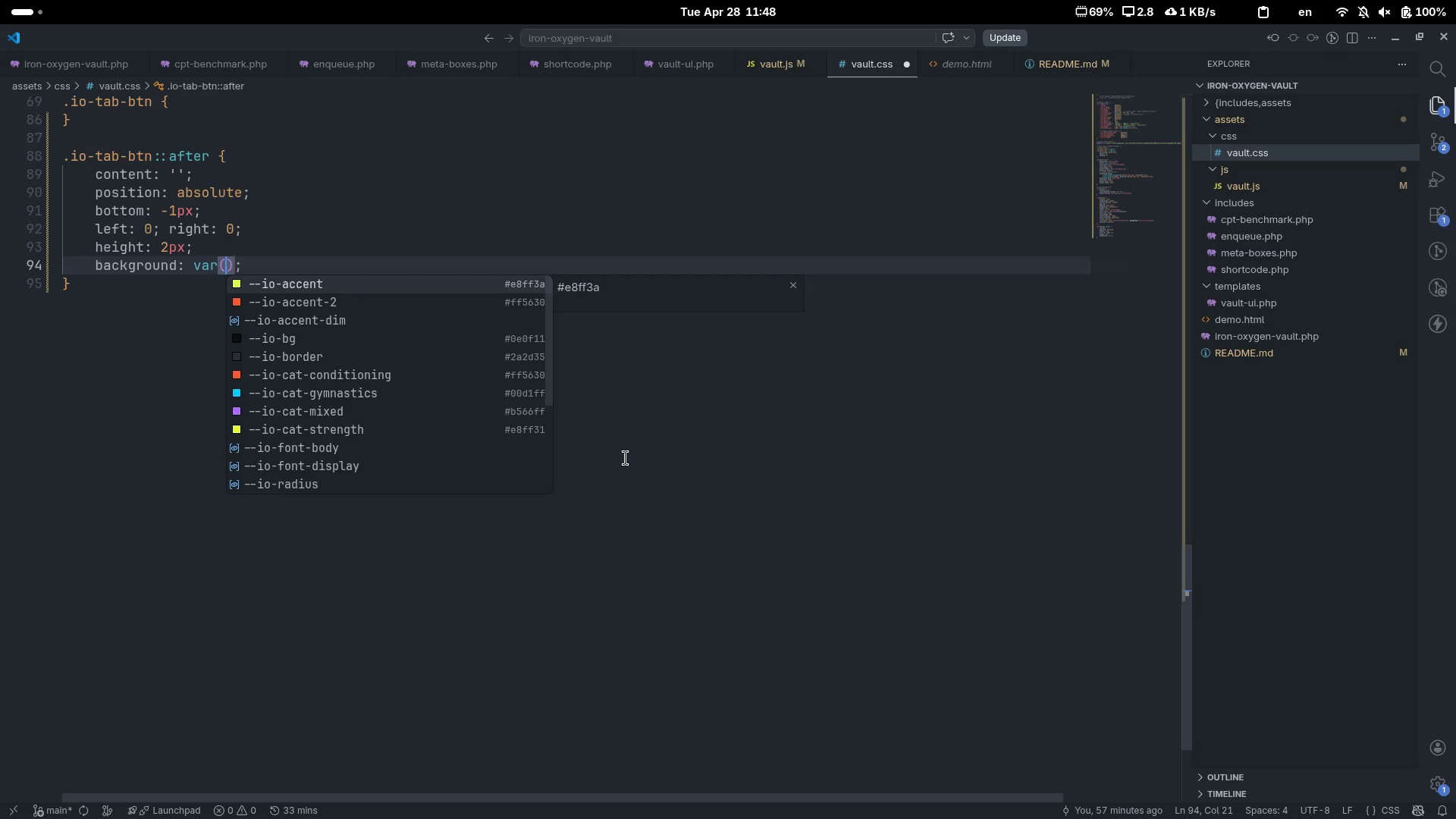 
wait(7.09)
 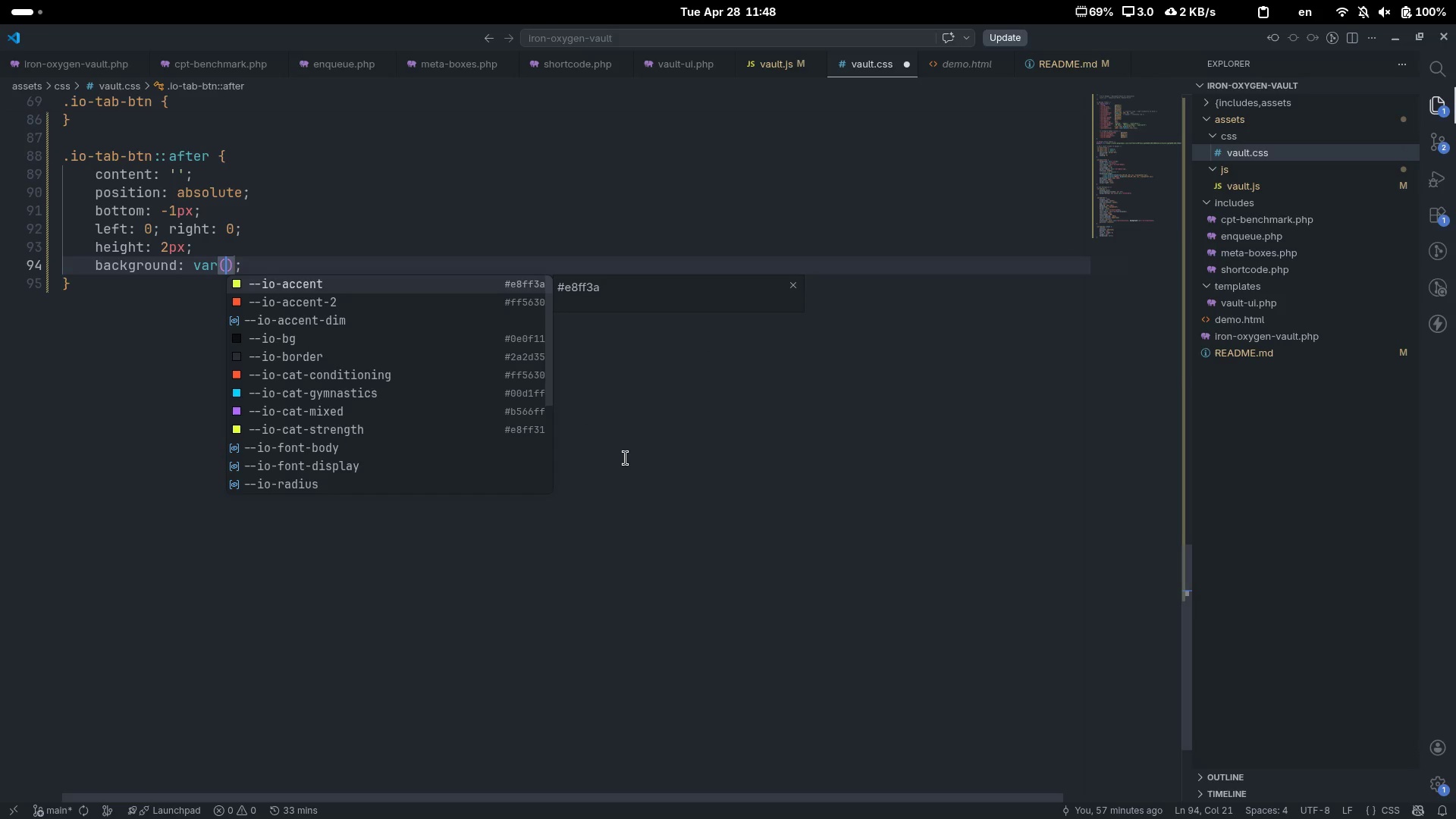 
type(--io-)
key(Tab)
 